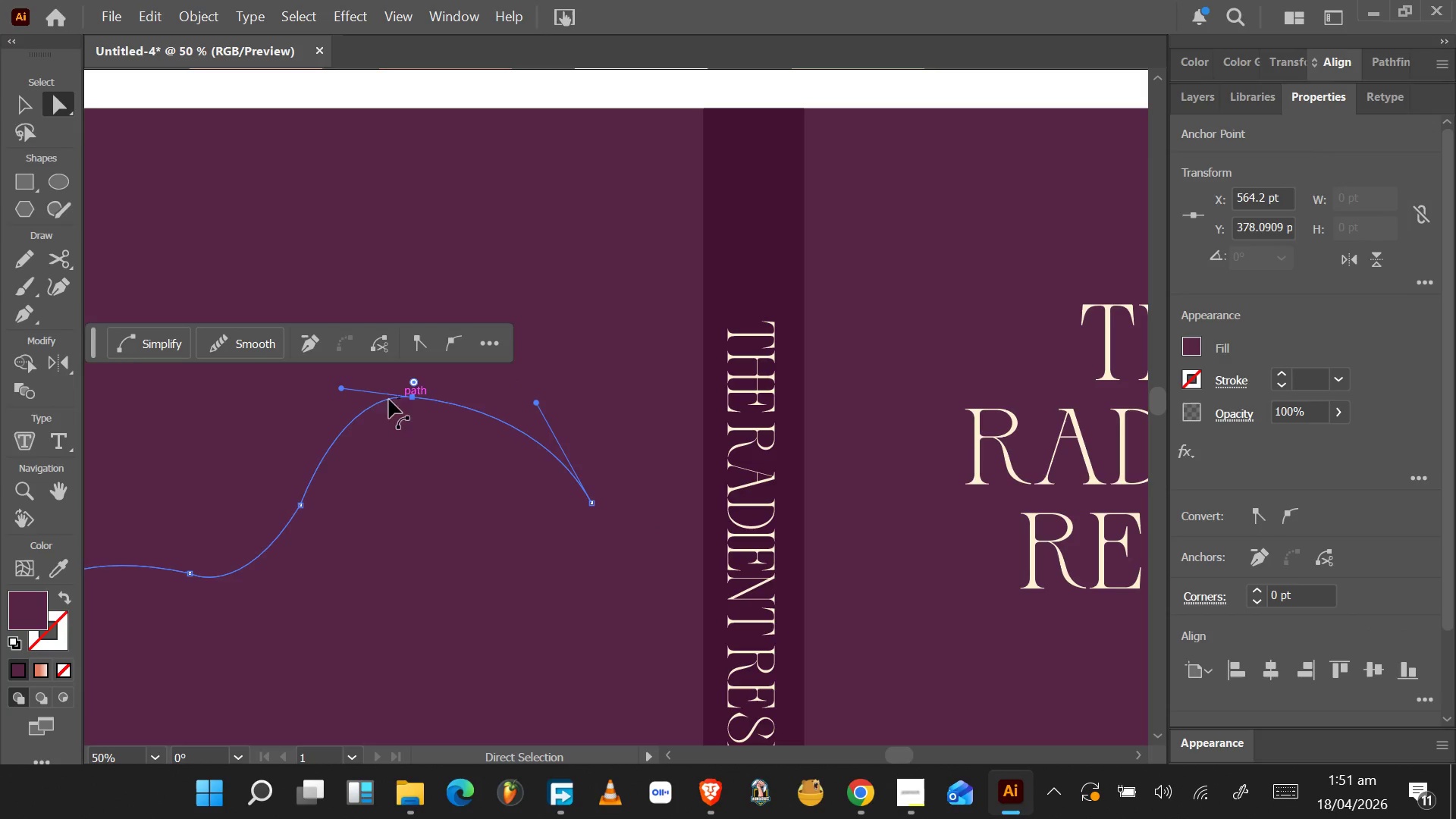 
left_click_drag(start_coordinate=[342, 389], to_coordinate=[321, 403])
 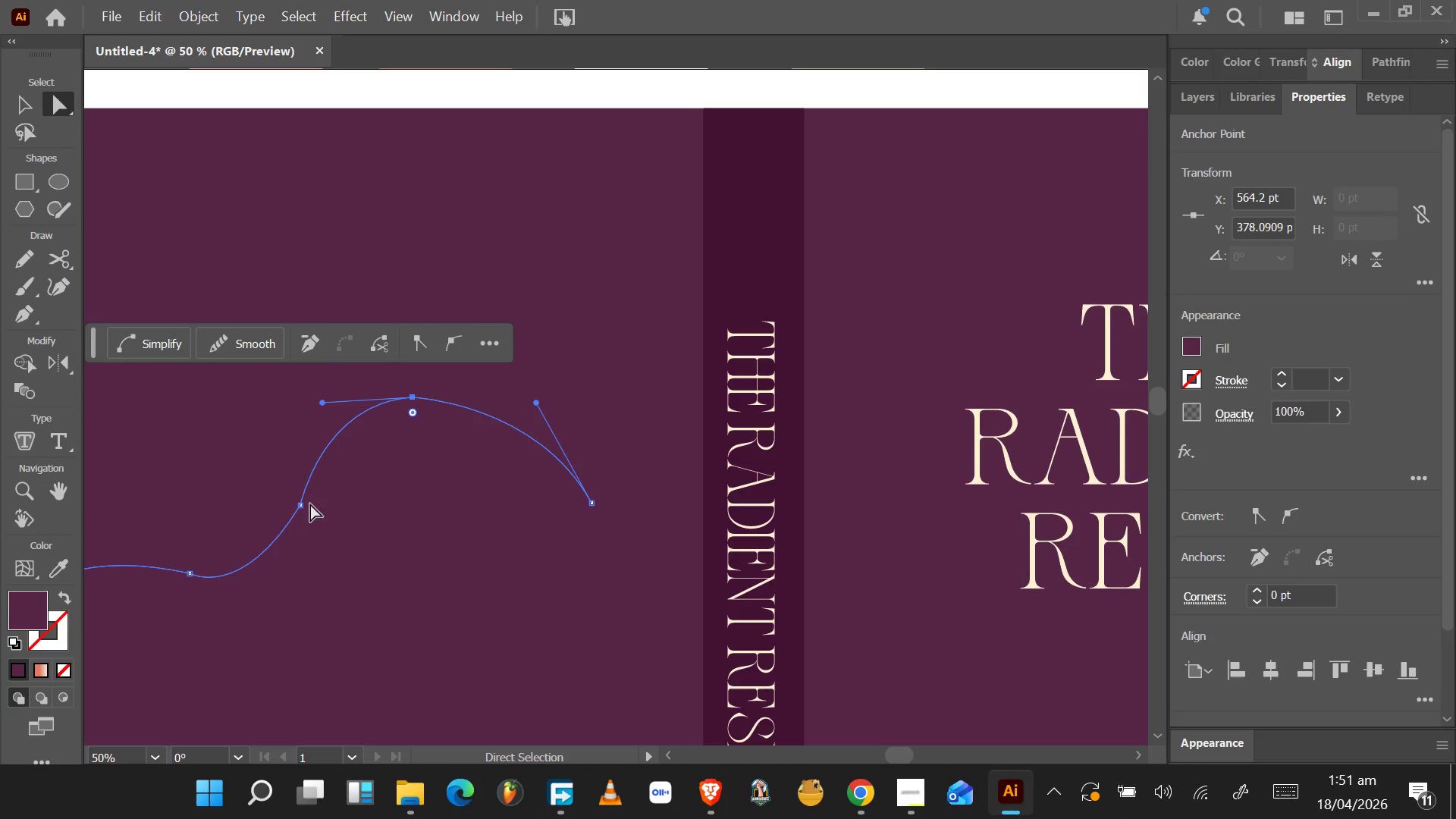 
left_click([298, 504])
 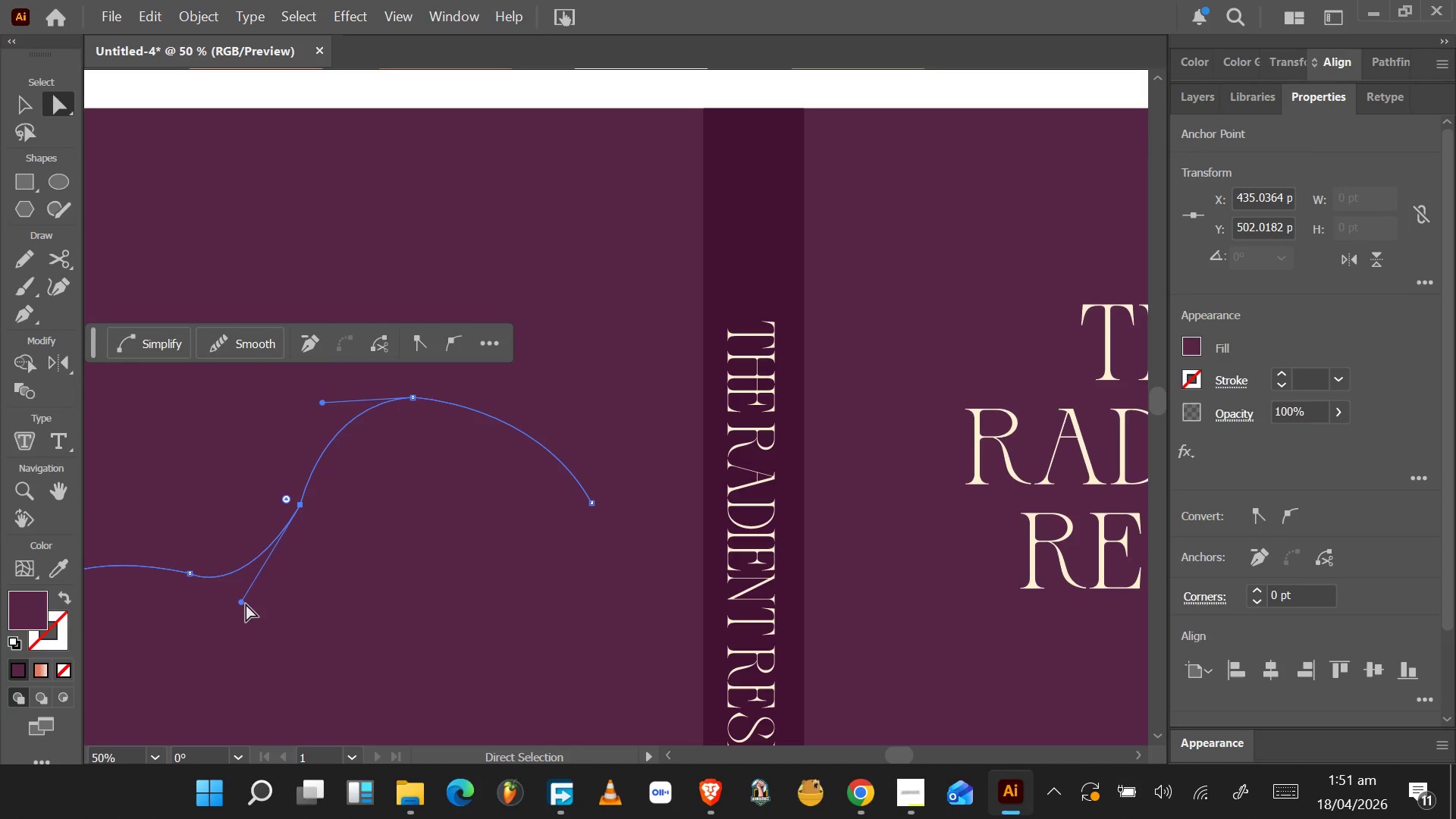 
left_click_drag(start_coordinate=[240, 604], to_coordinate=[264, 594])
 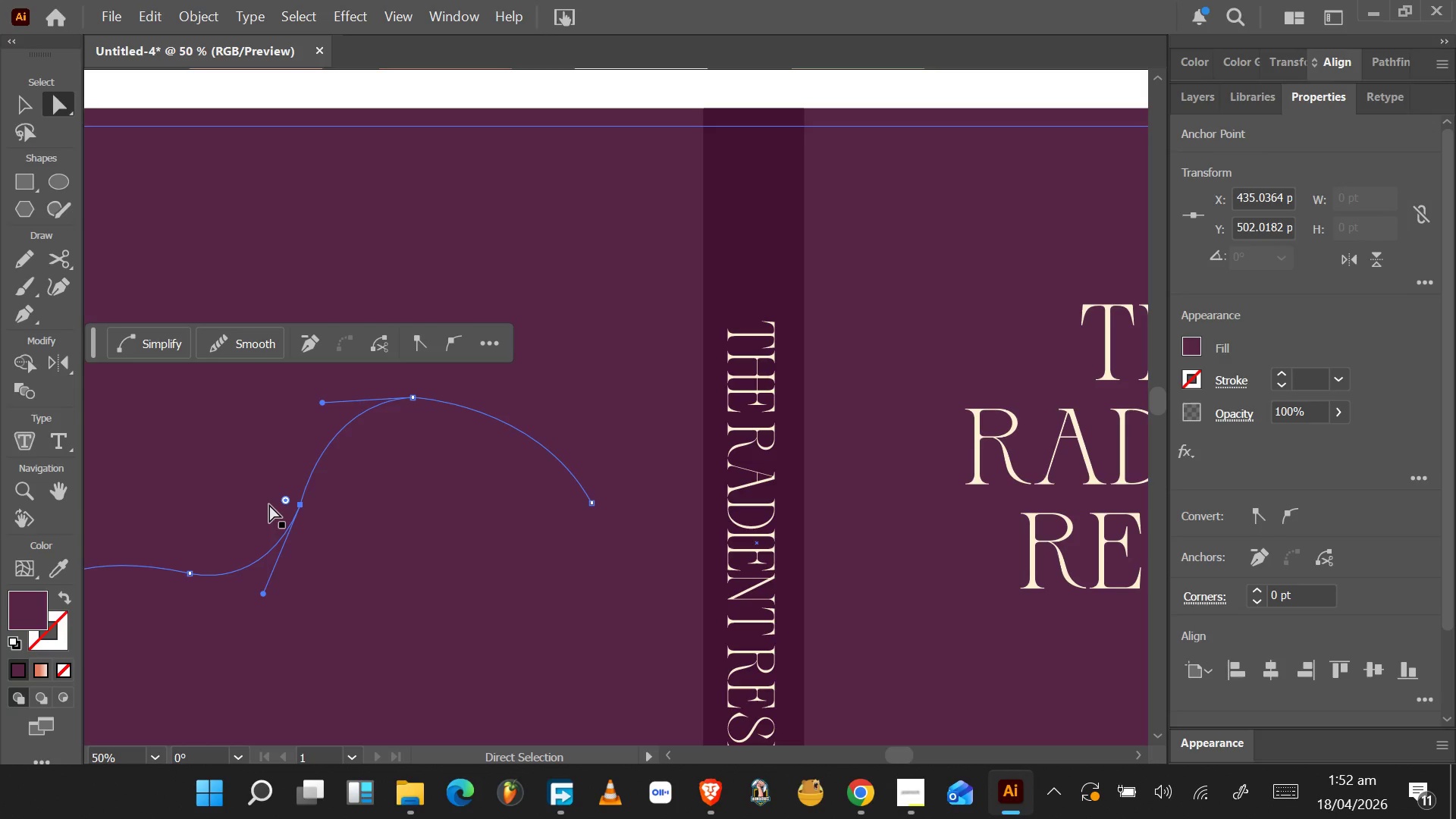 
wait(15.73)
 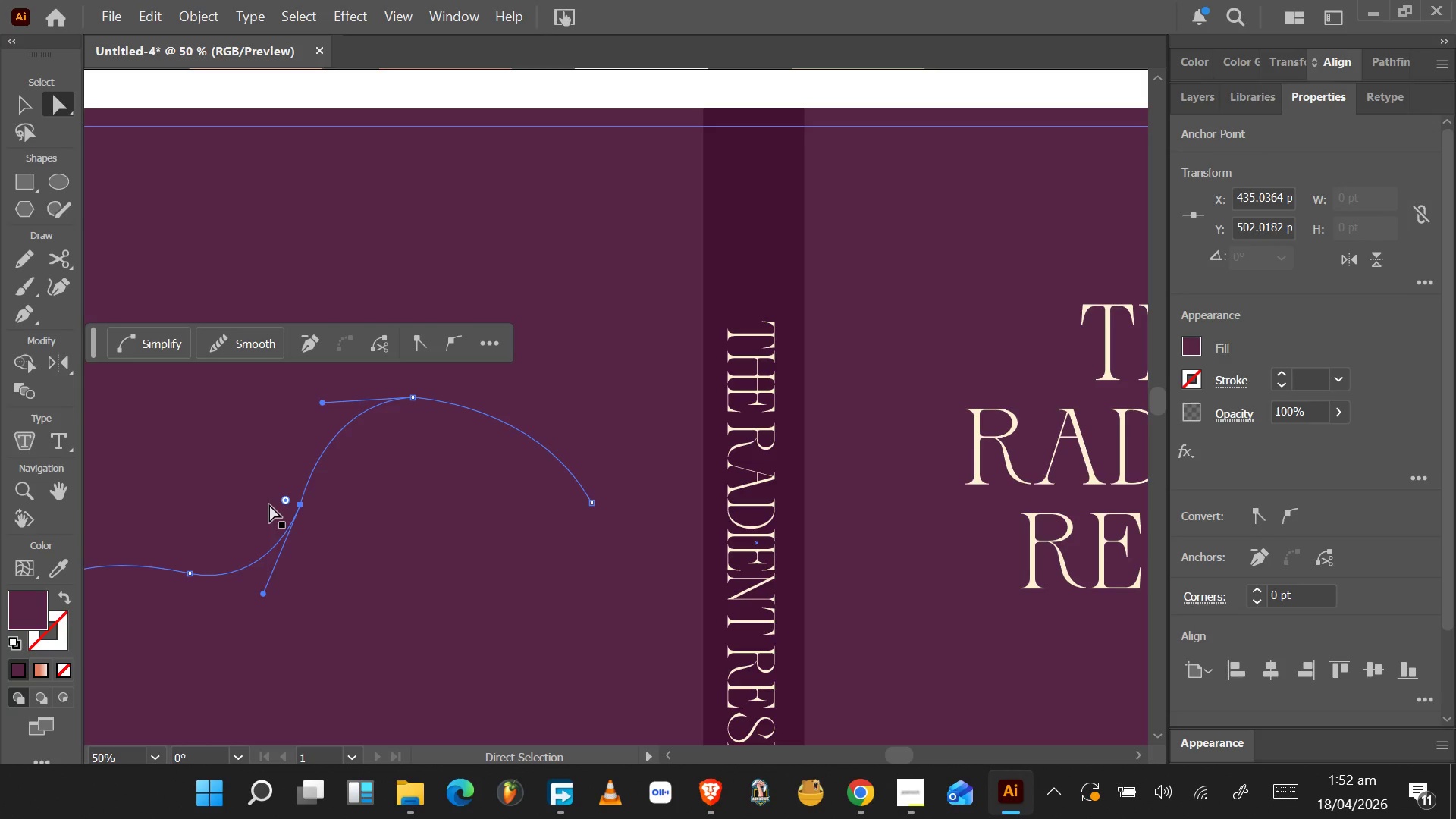 
key(P)
 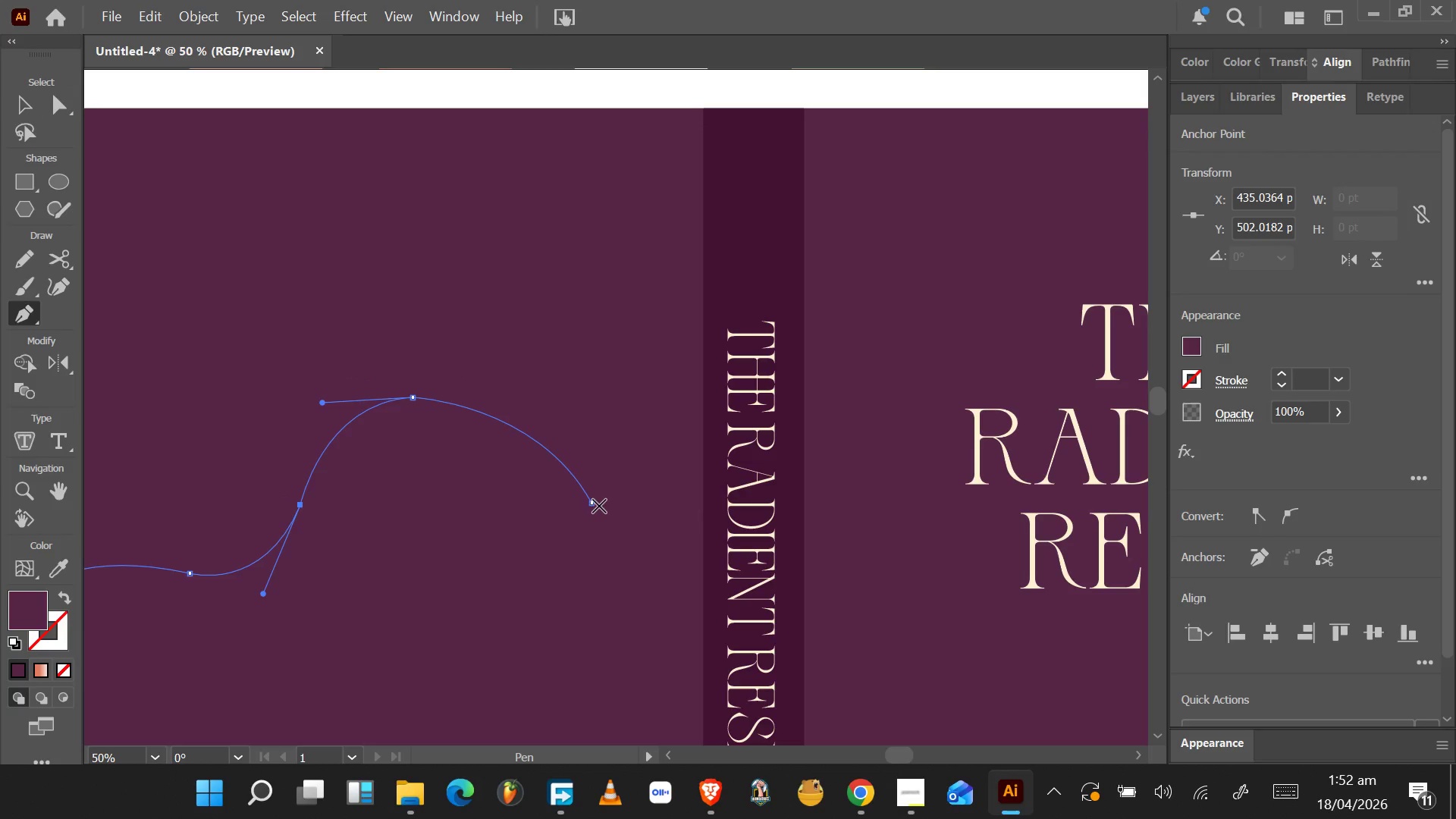 
wait(7.92)
 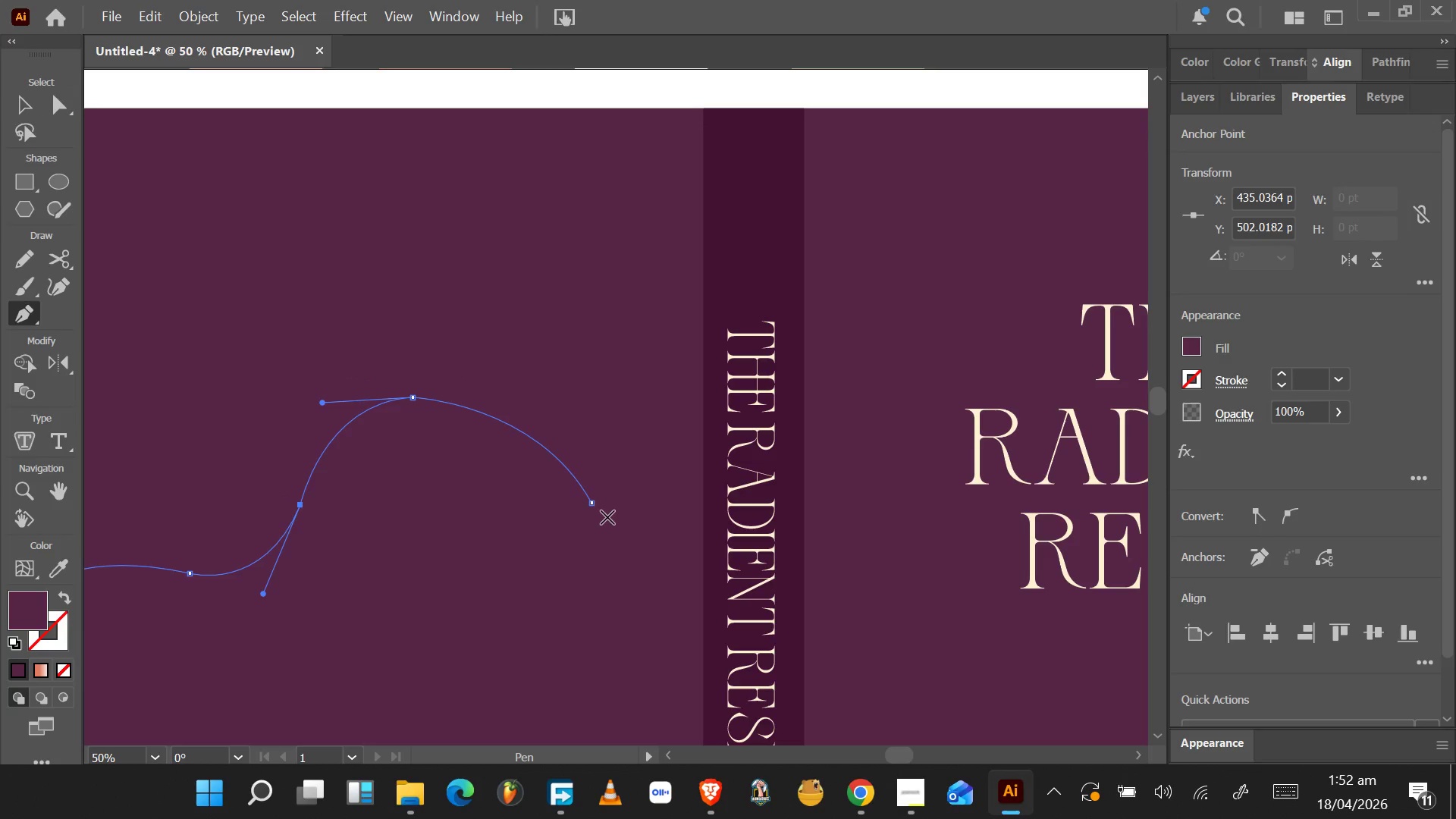 
left_click([591, 504])
 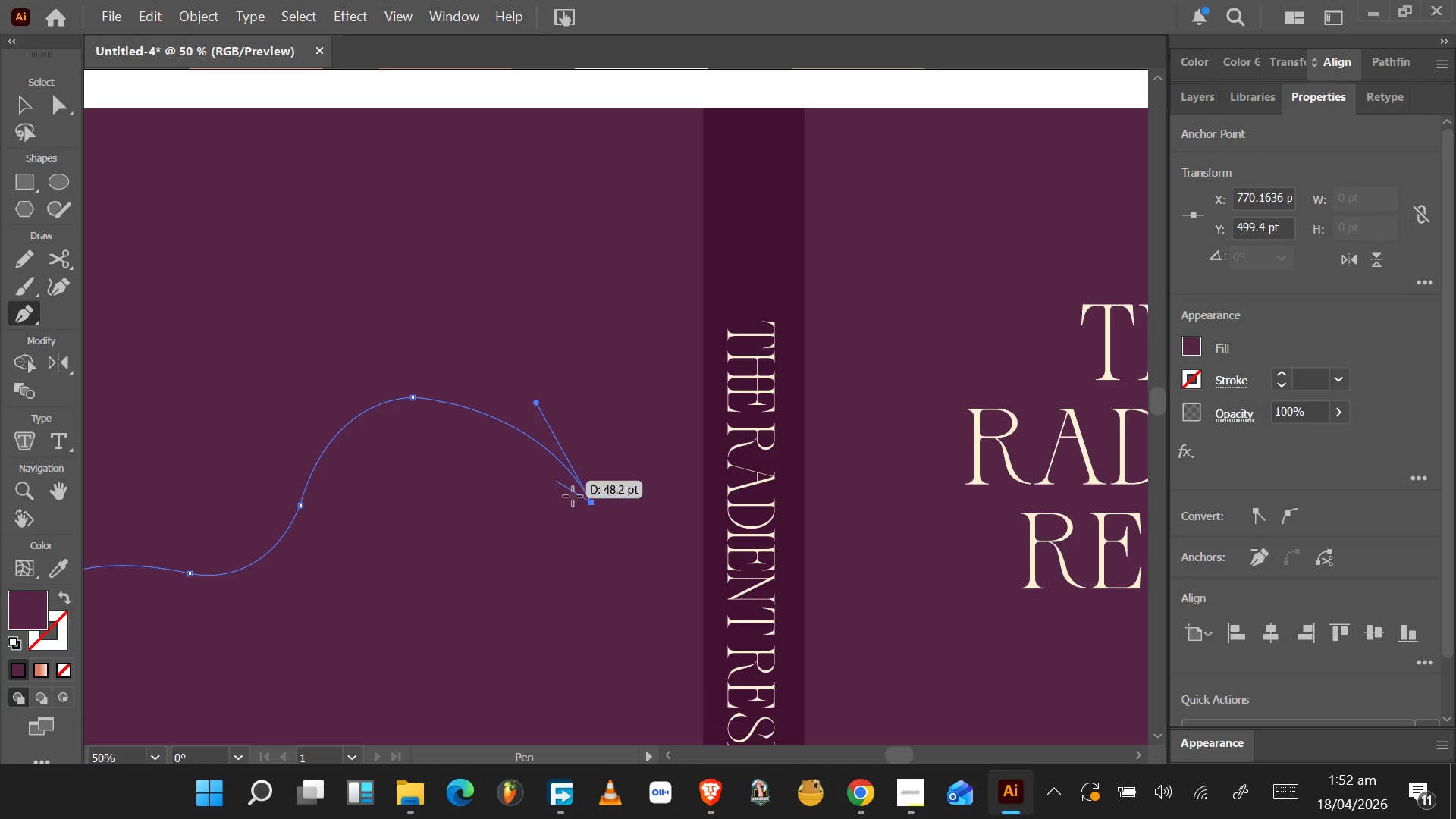 
hold_key(key=AltLeft, duration=0.42)
scroll: coordinate [667, 616], scroll_direction: down, amount: 6.0
 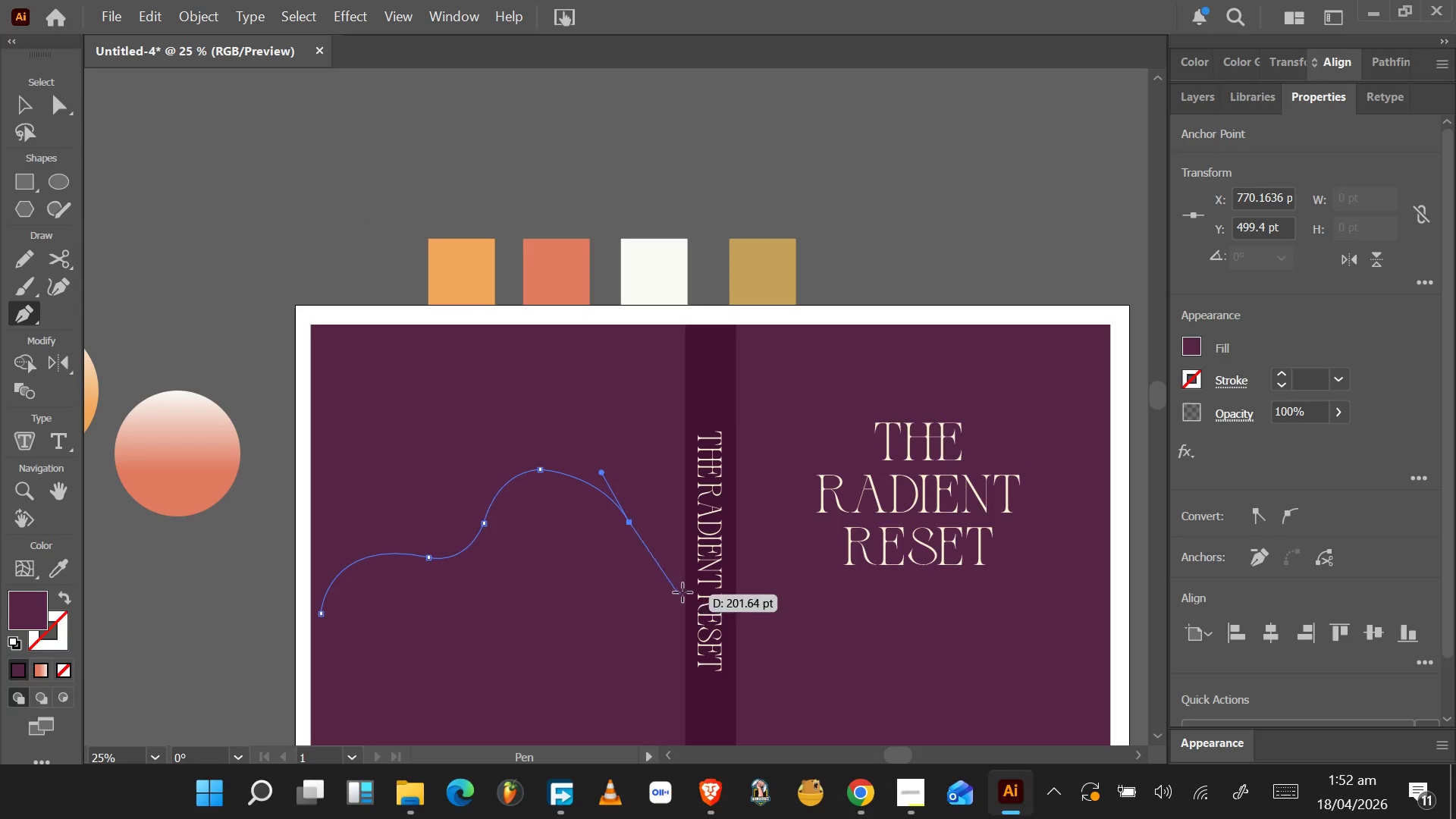 
left_click_drag(start_coordinate=[710, 591], to_coordinate=[769, 601])
 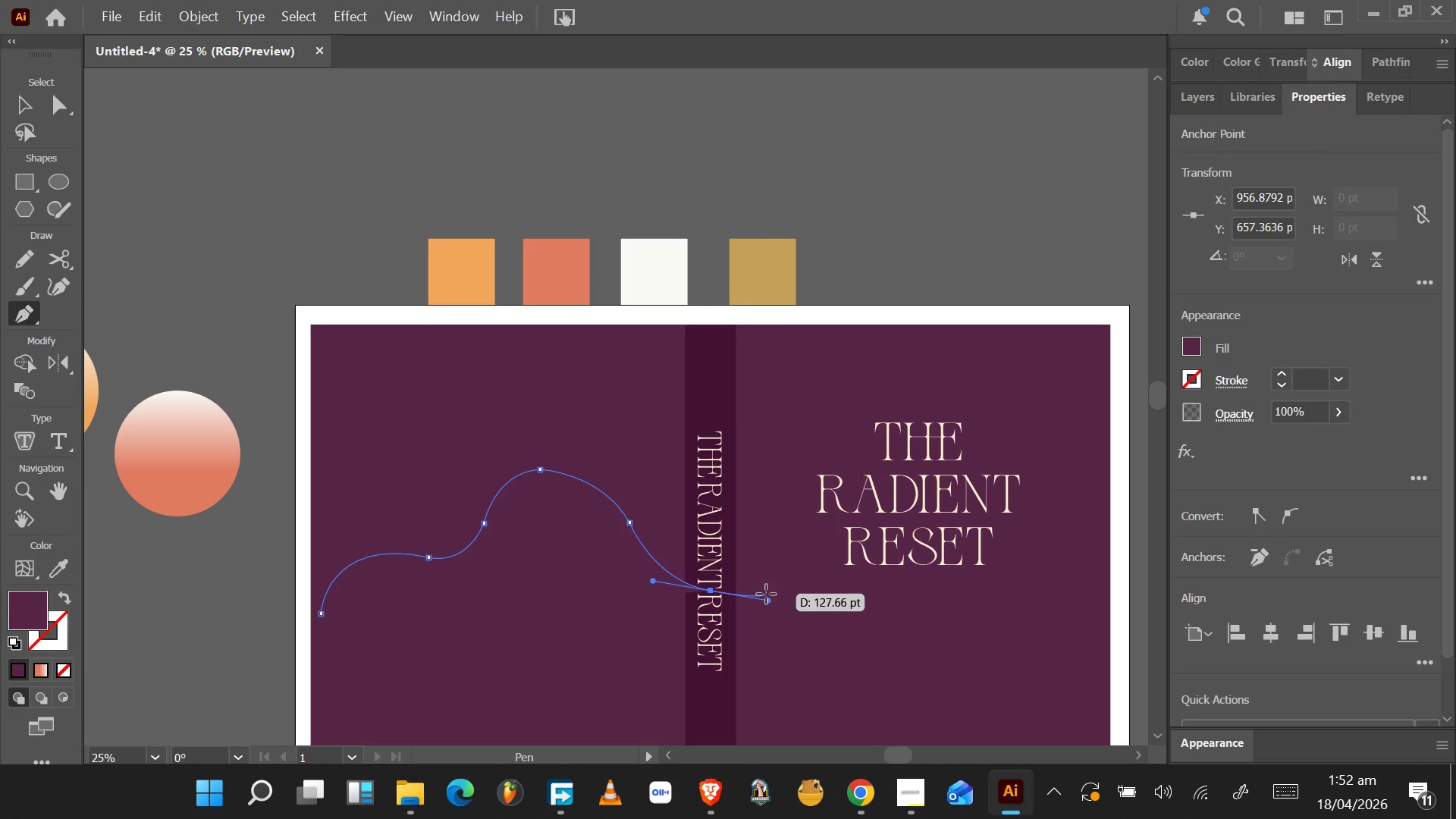 
hold_key(key=AltLeft, duration=1.53)
left_click_drag(start_coordinate=[770, 601], to_coordinate=[712, 592])
 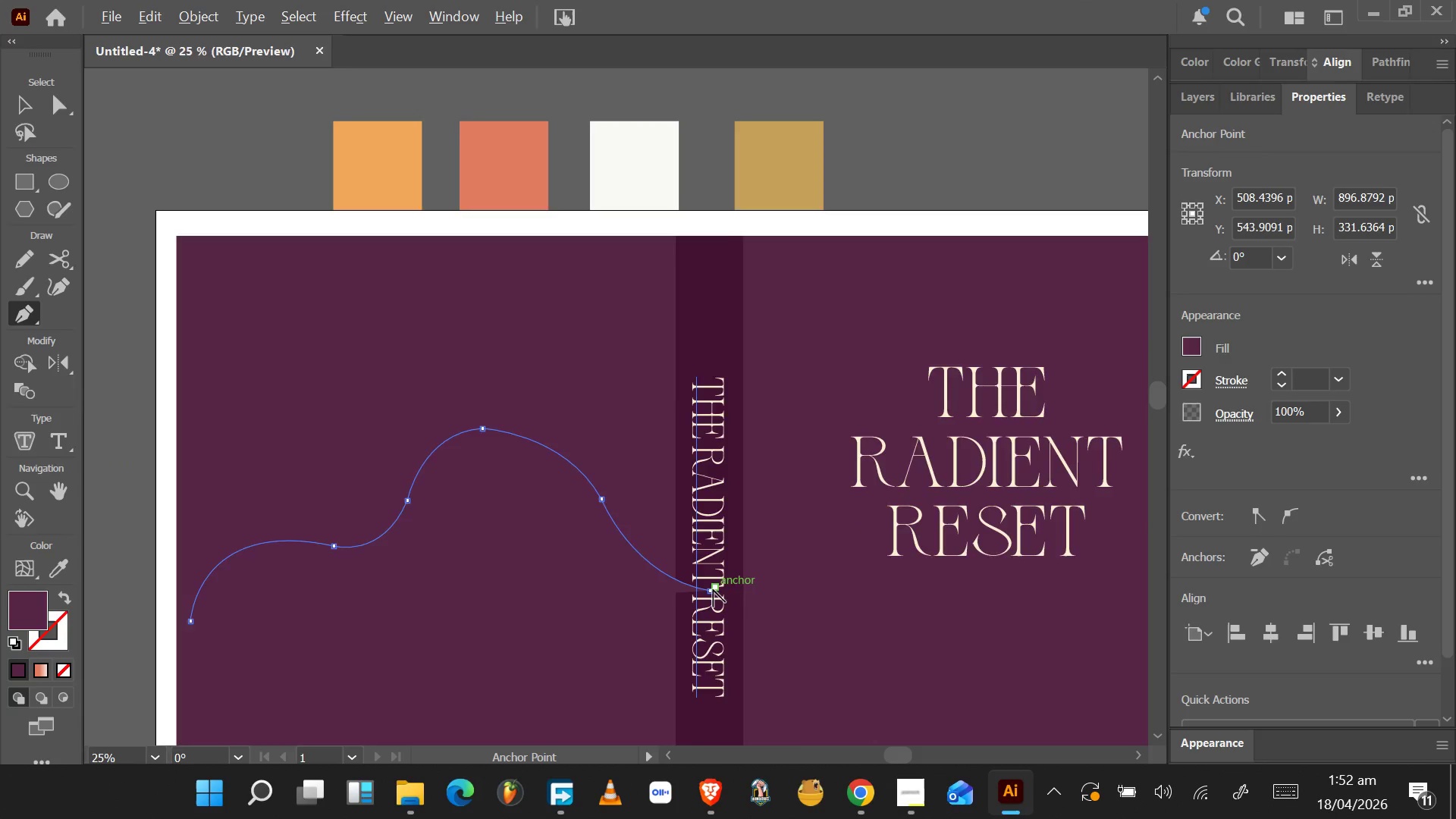 
hold_key(key=AltLeft, duration=0.97)
 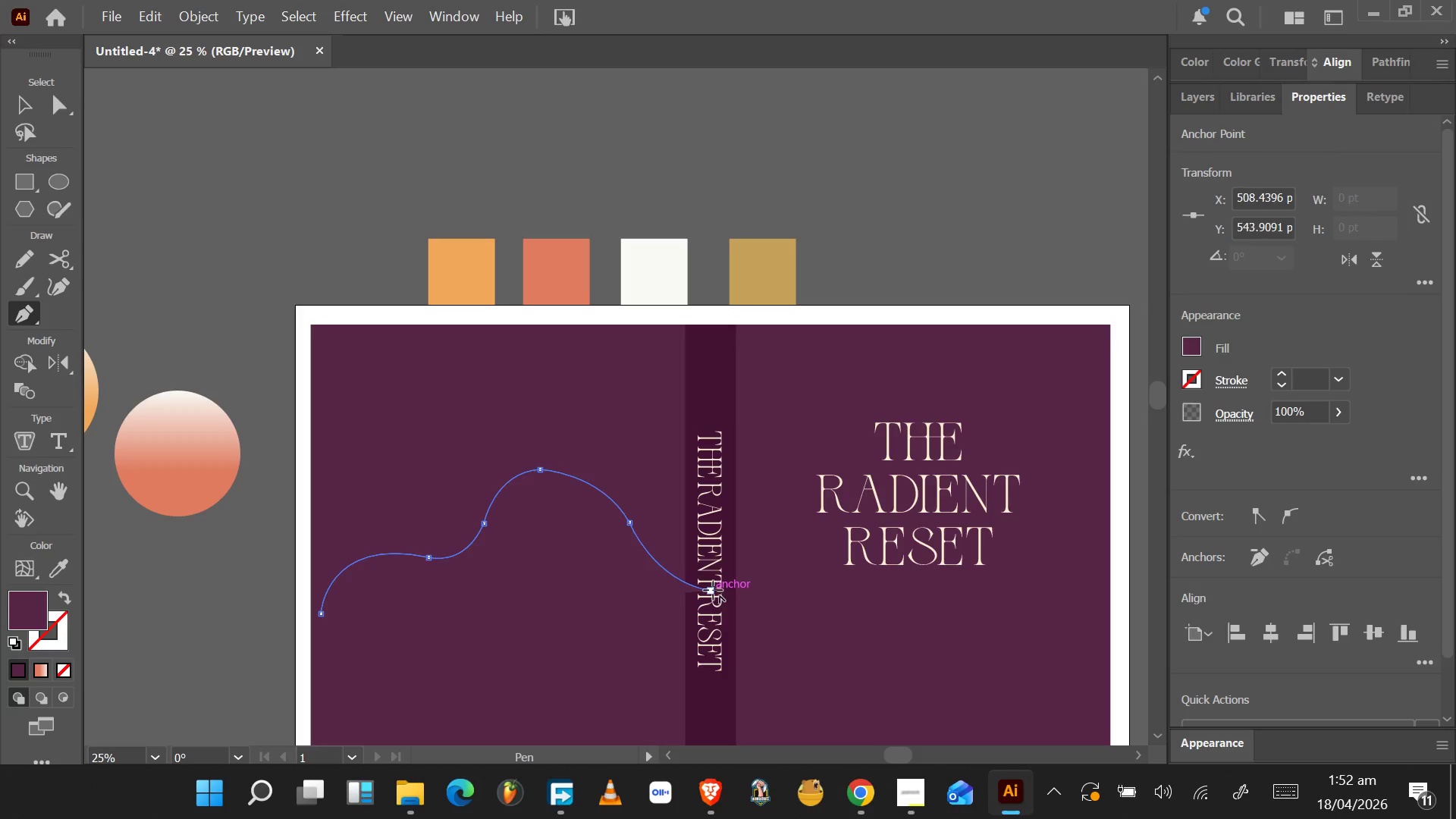 
hold_key(key=AltLeft, duration=0.94)
scroll: coordinate [713, 589], scroll_direction: up, amount: 5.0
 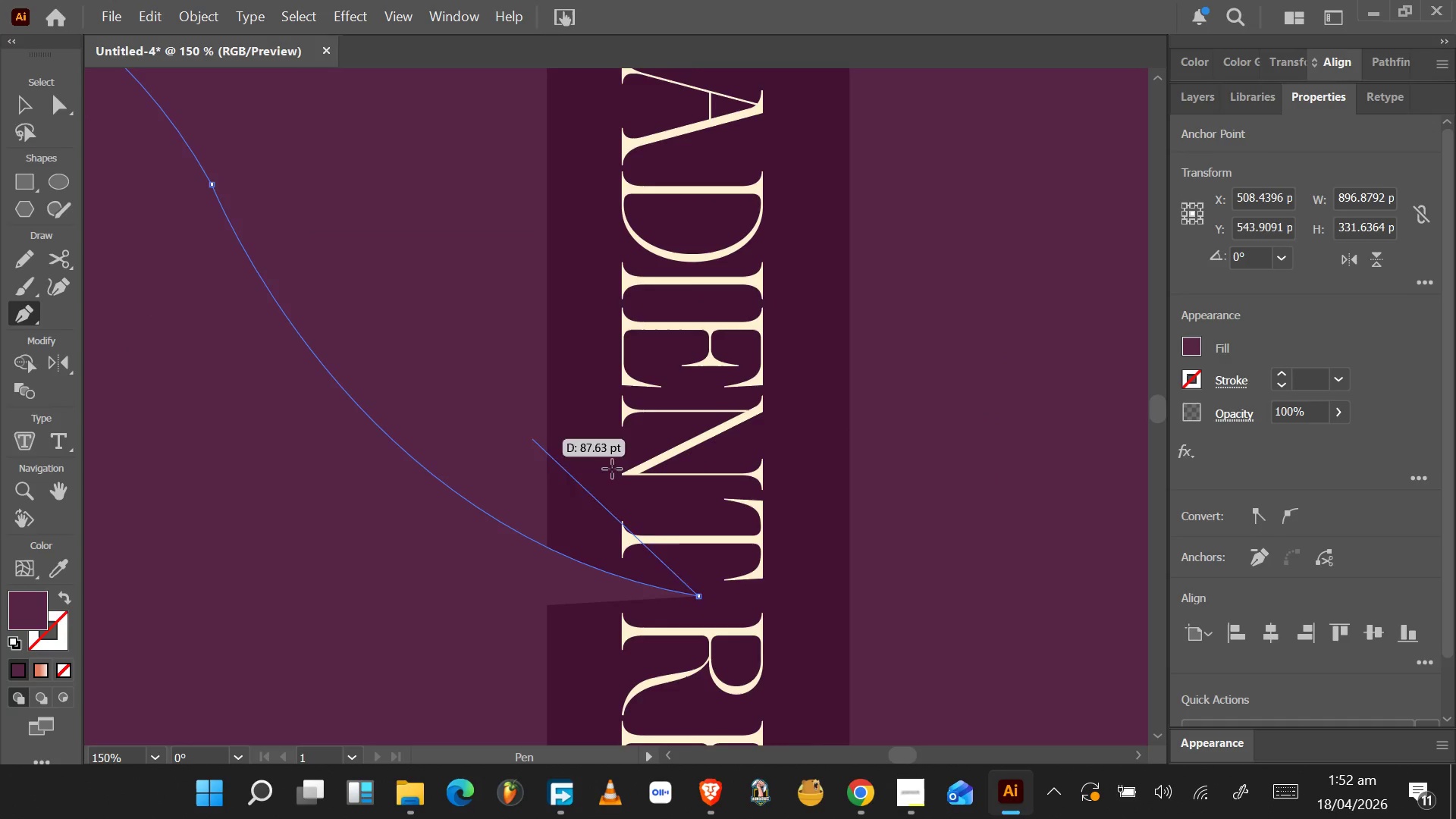 
hold_key(key=AltLeft, duration=0.97)
scroll: coordinate [1037, 561], scroll_direction: down, amount: 4.0
 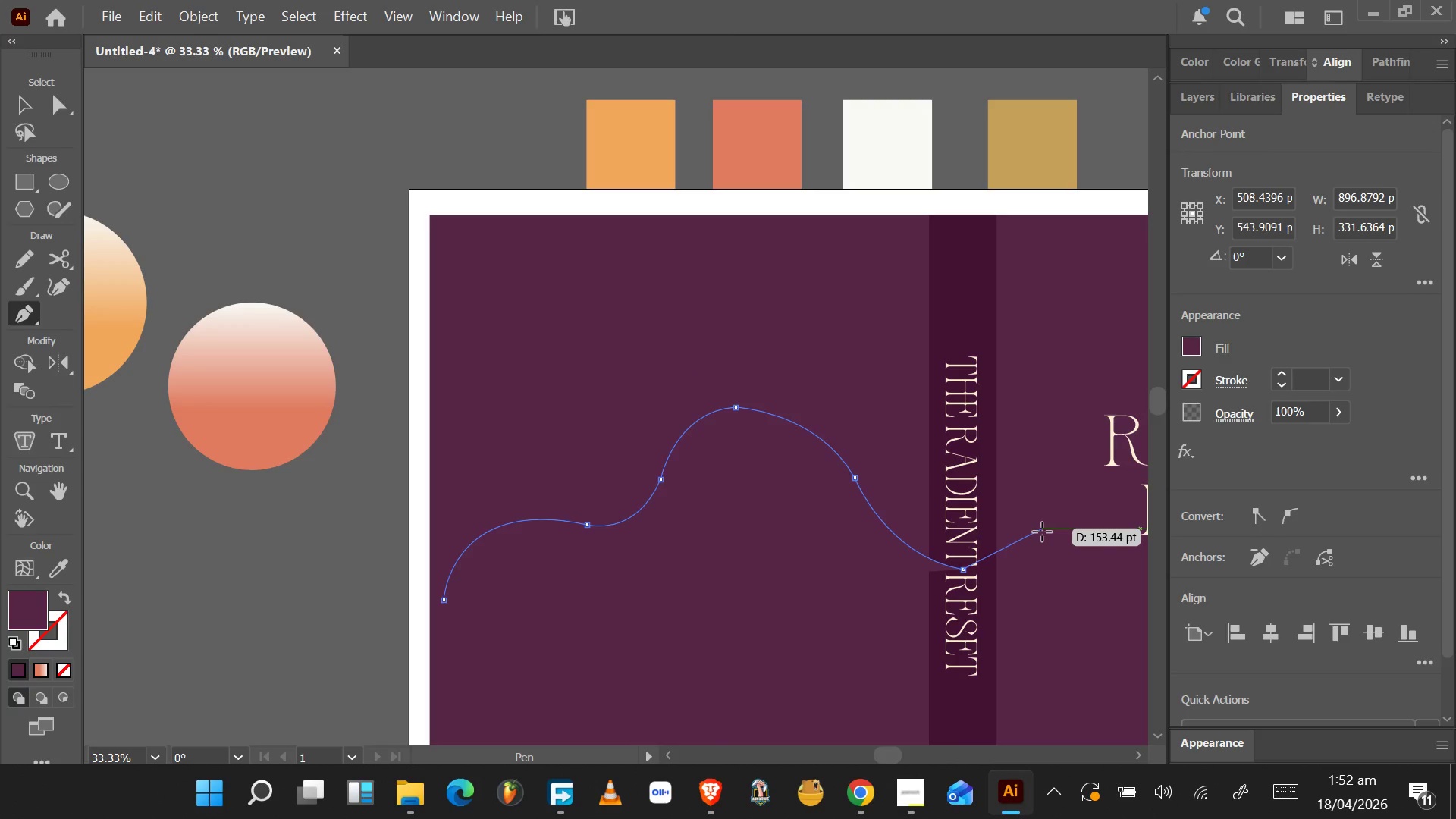 
left_click_drag(start_coordinate=[1040, 532], to_coordinate=[1061, 472])
 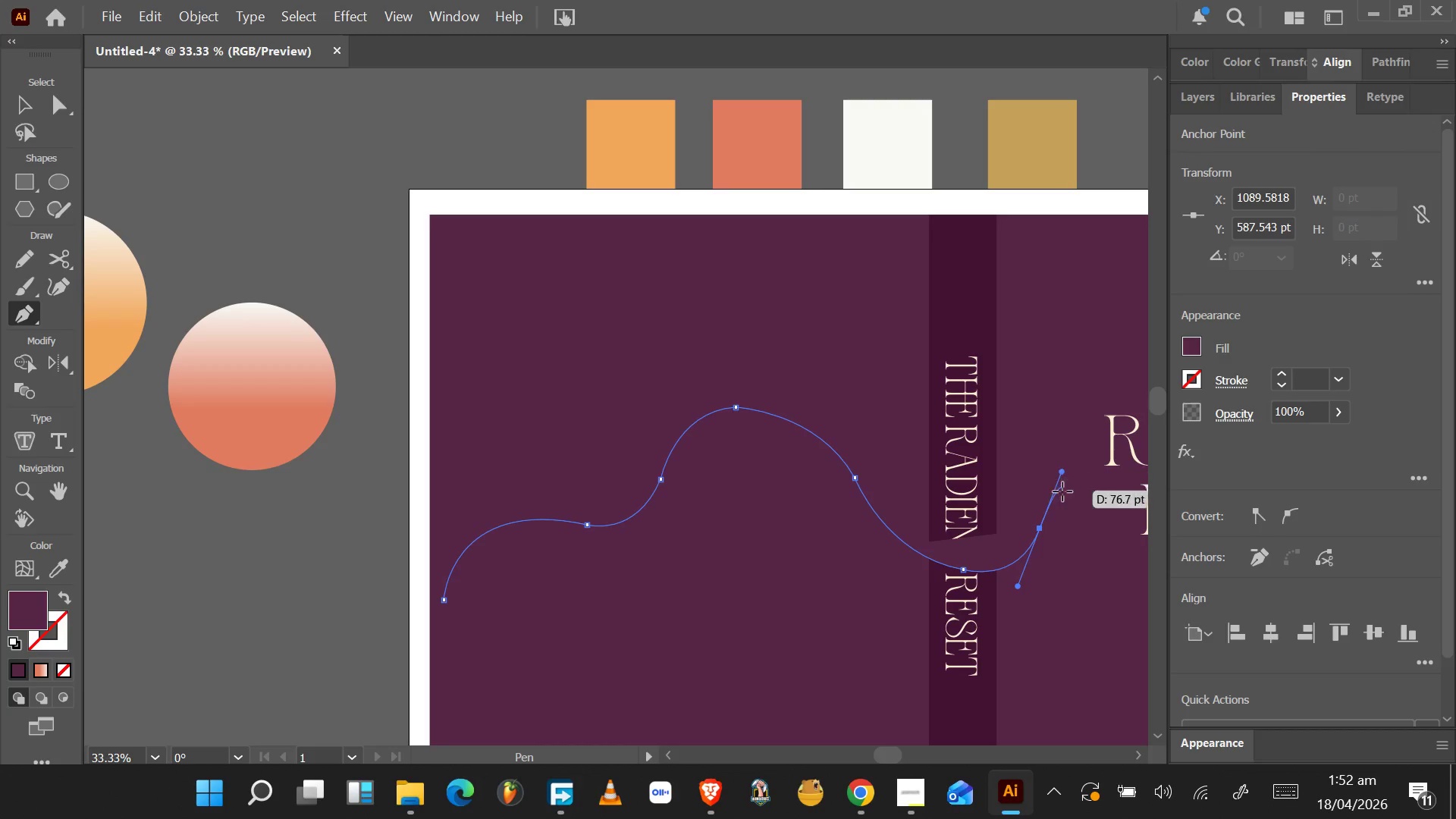 
hold_key(key=AltLeft, duration=1.5)
left_click_drag(start_coordinate=[1062, 472], to_coordinate=[1041, 527])
 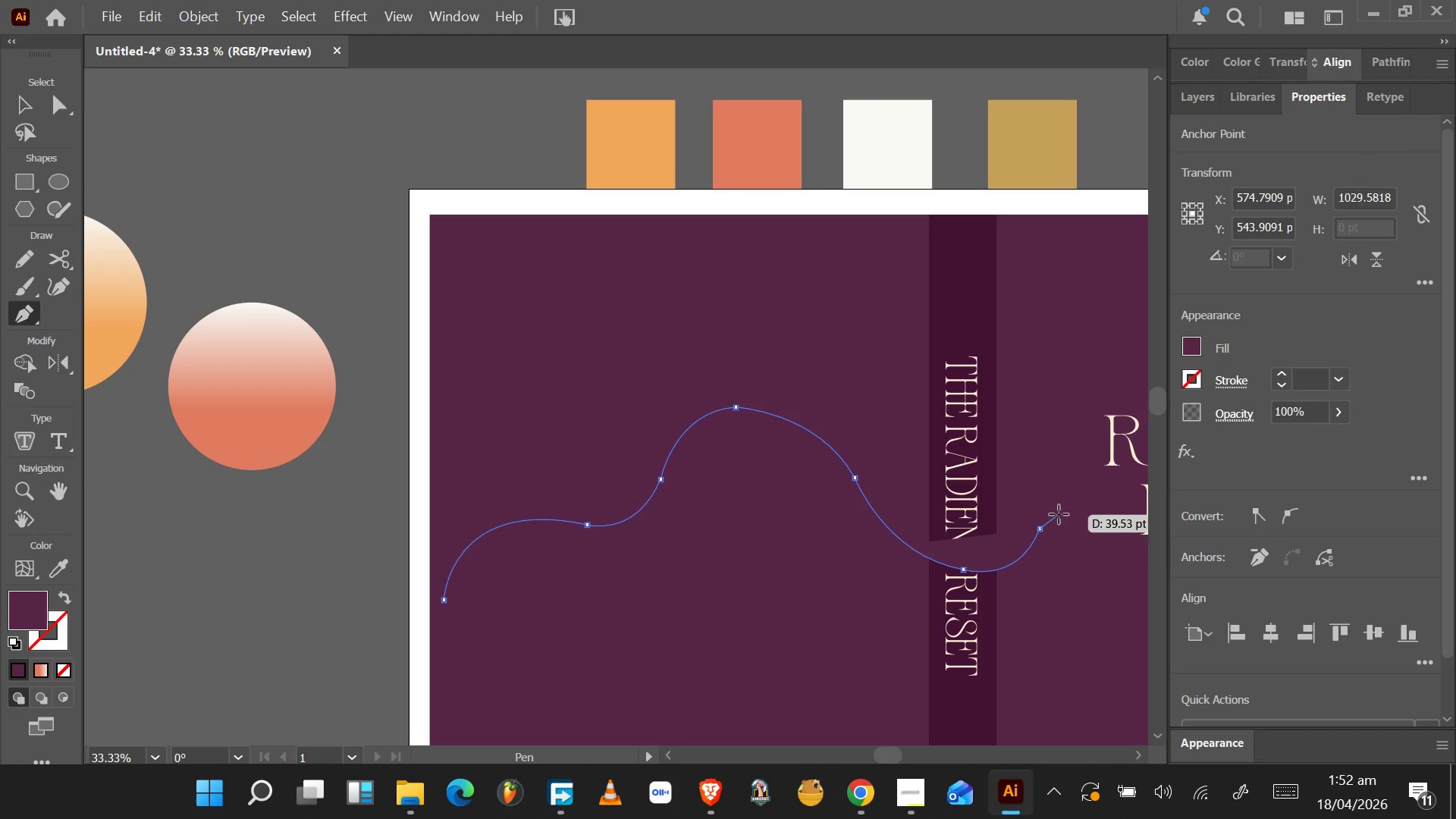 
hold_key(key=AltLeft, duration=0.53)
 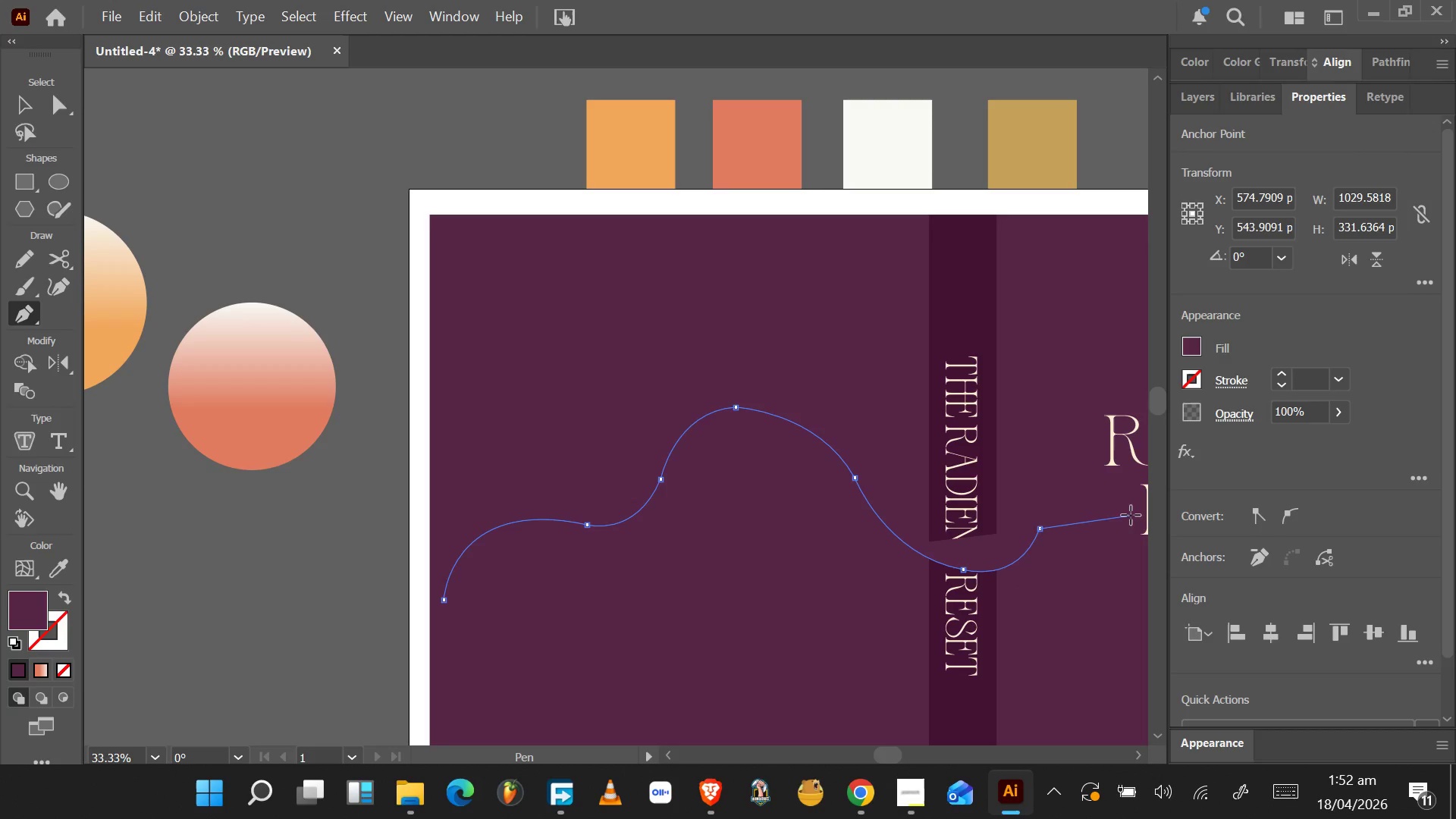 
left_click_drag(start_coordinate=[1141, 512], to_coordinate=[759, 566])
 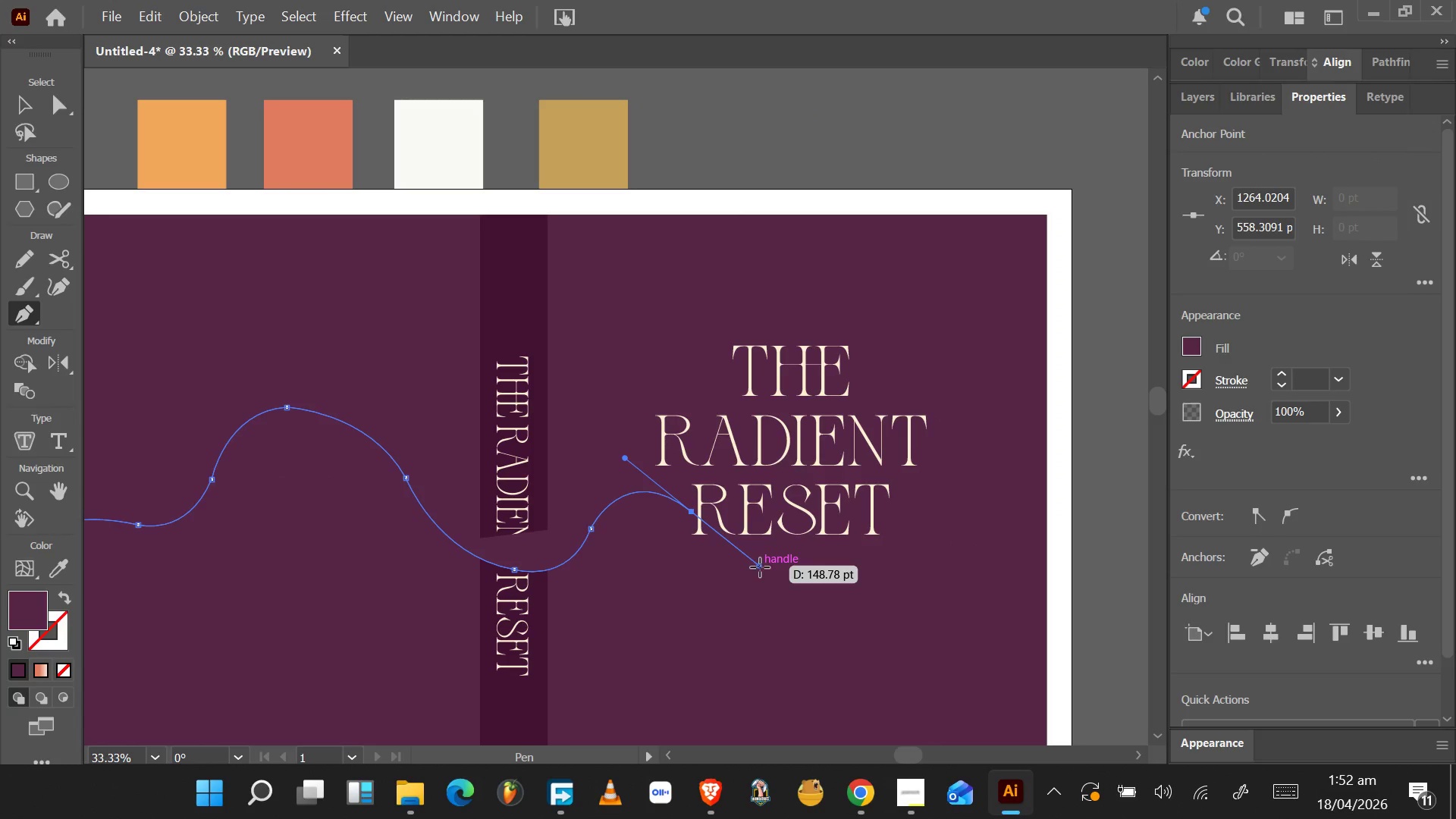 
hold_key(key=AltLeft, duration=1.53)
left_click_drag(start_coordinate=[761, 567], to_coordinate=[690, 512])
 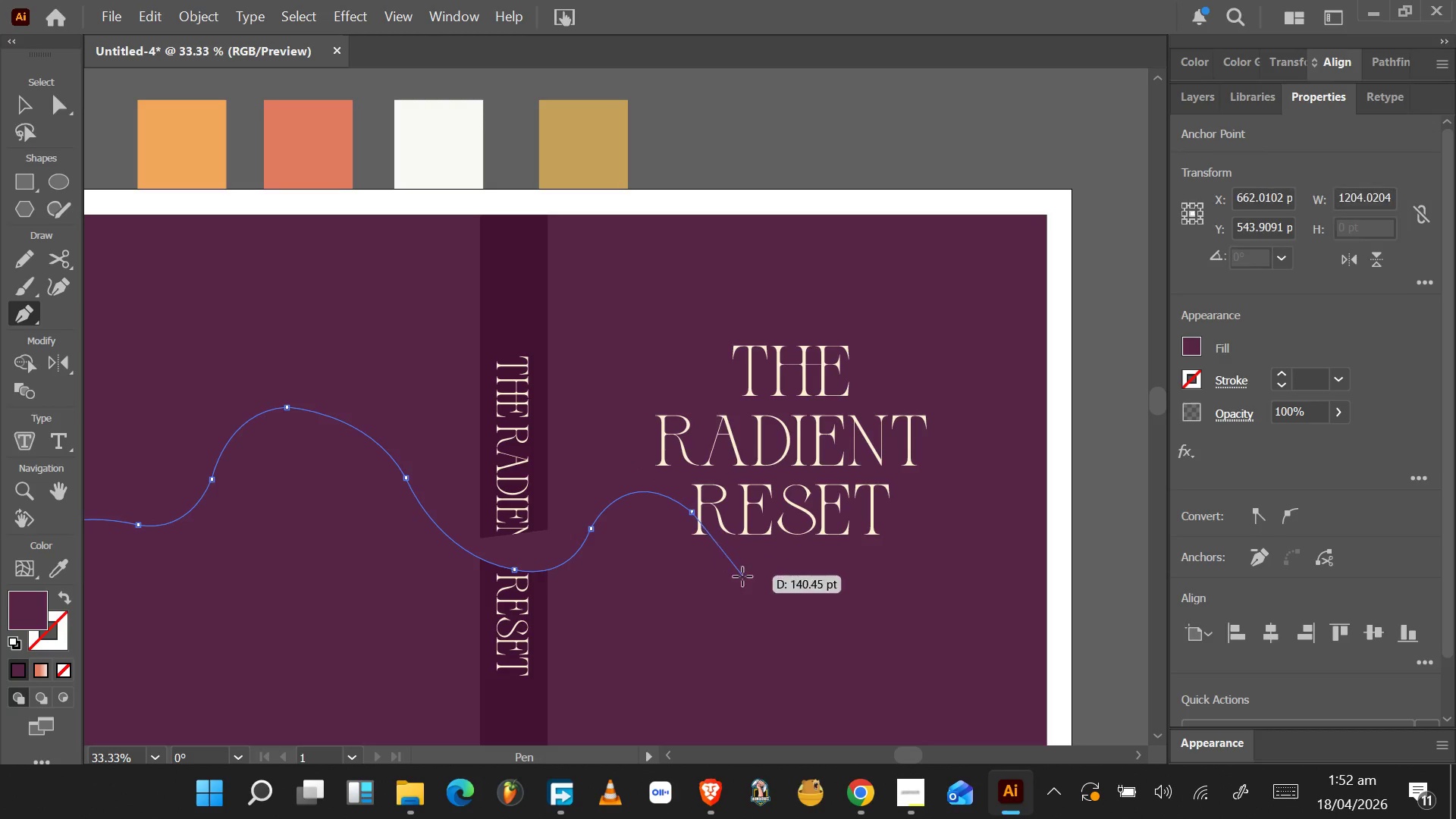 
hold_key(key=AltLeft, duration=0.84)
 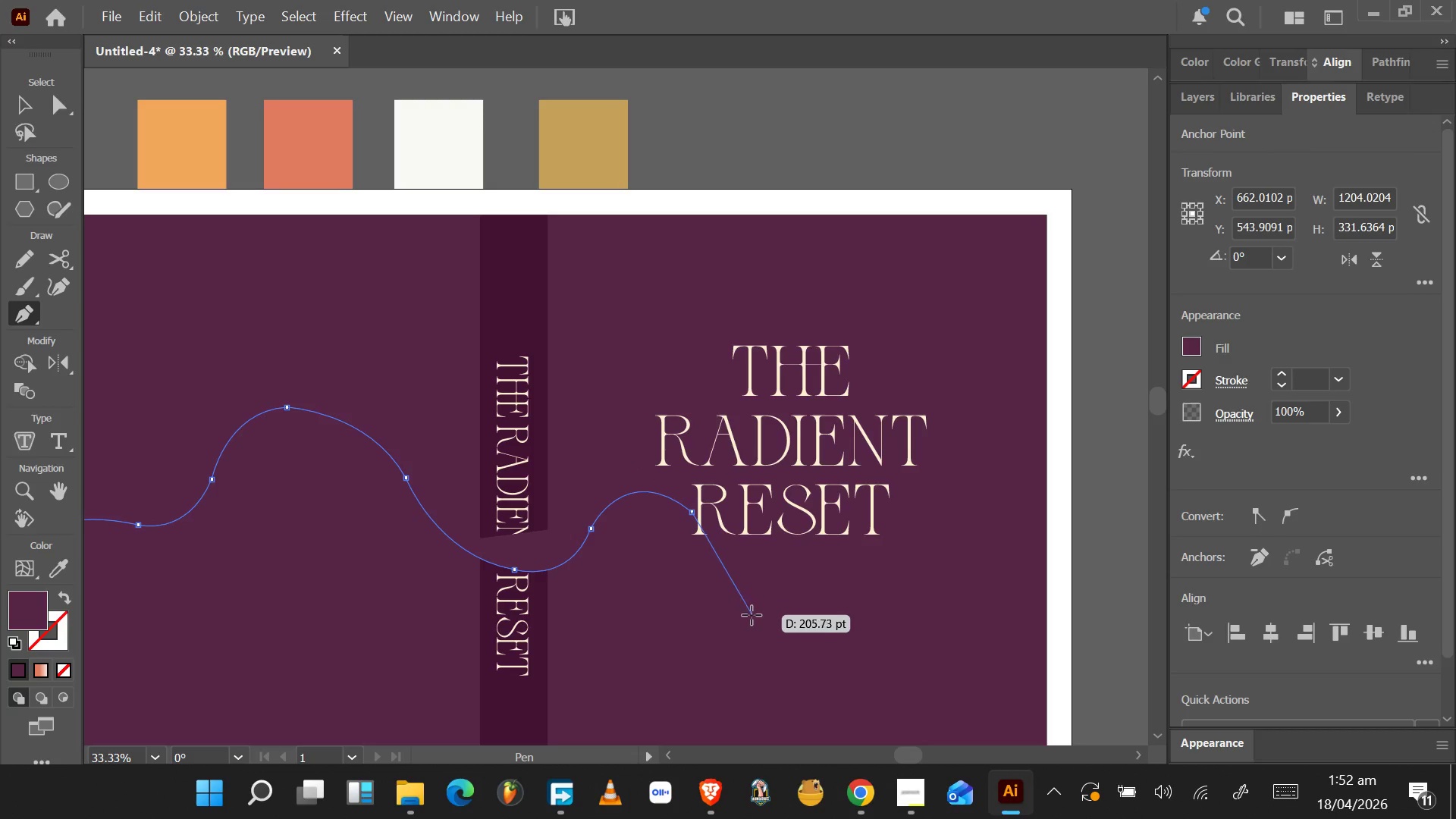 
left_click_drag(start_coordinate=[748, 646], to_coordinate=[806, 721])
 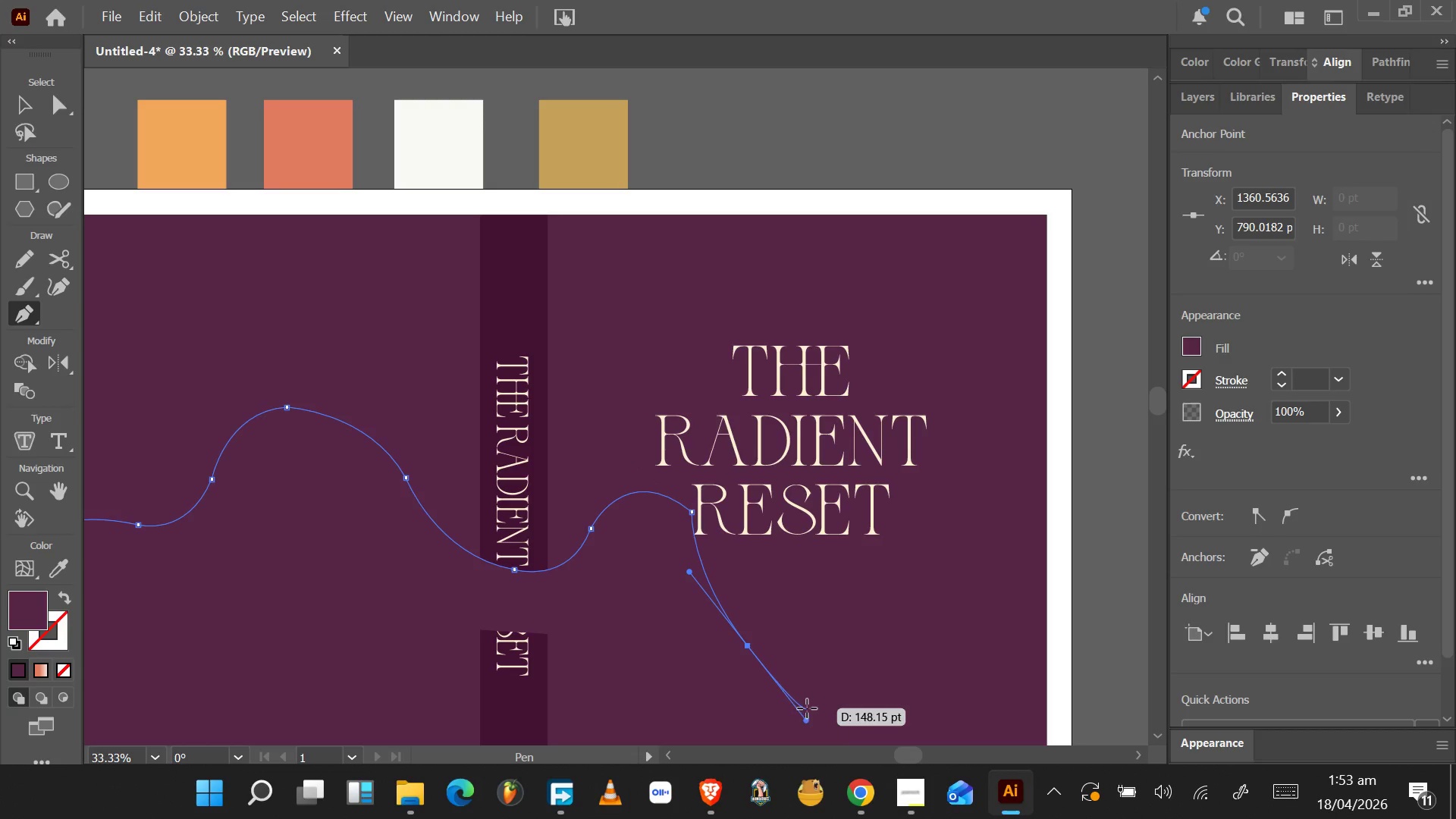 
key(Control+Z)
 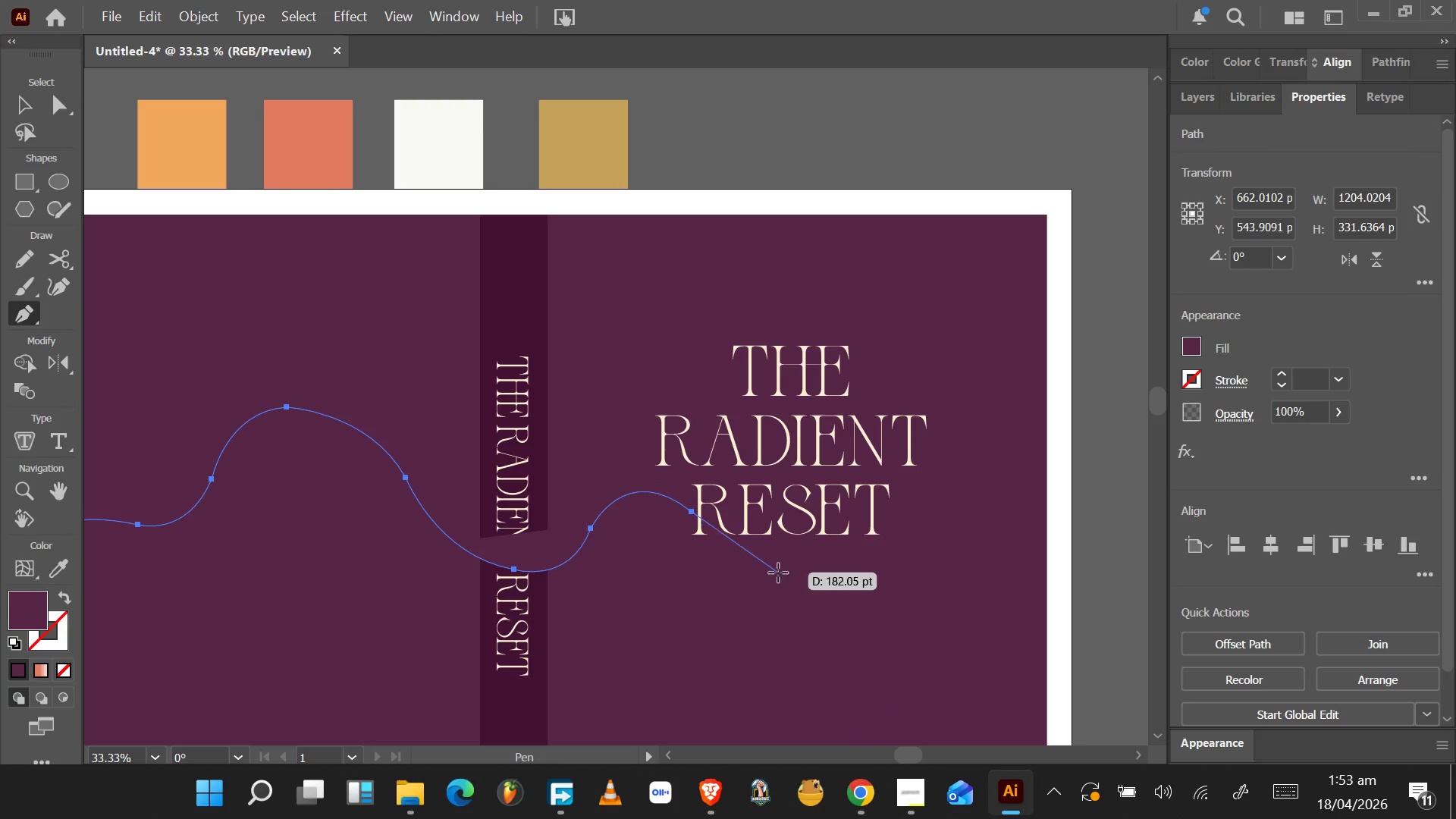 
left_click_drag(start_coordinate=[778, 573], to_coordinate=[852, 605])
 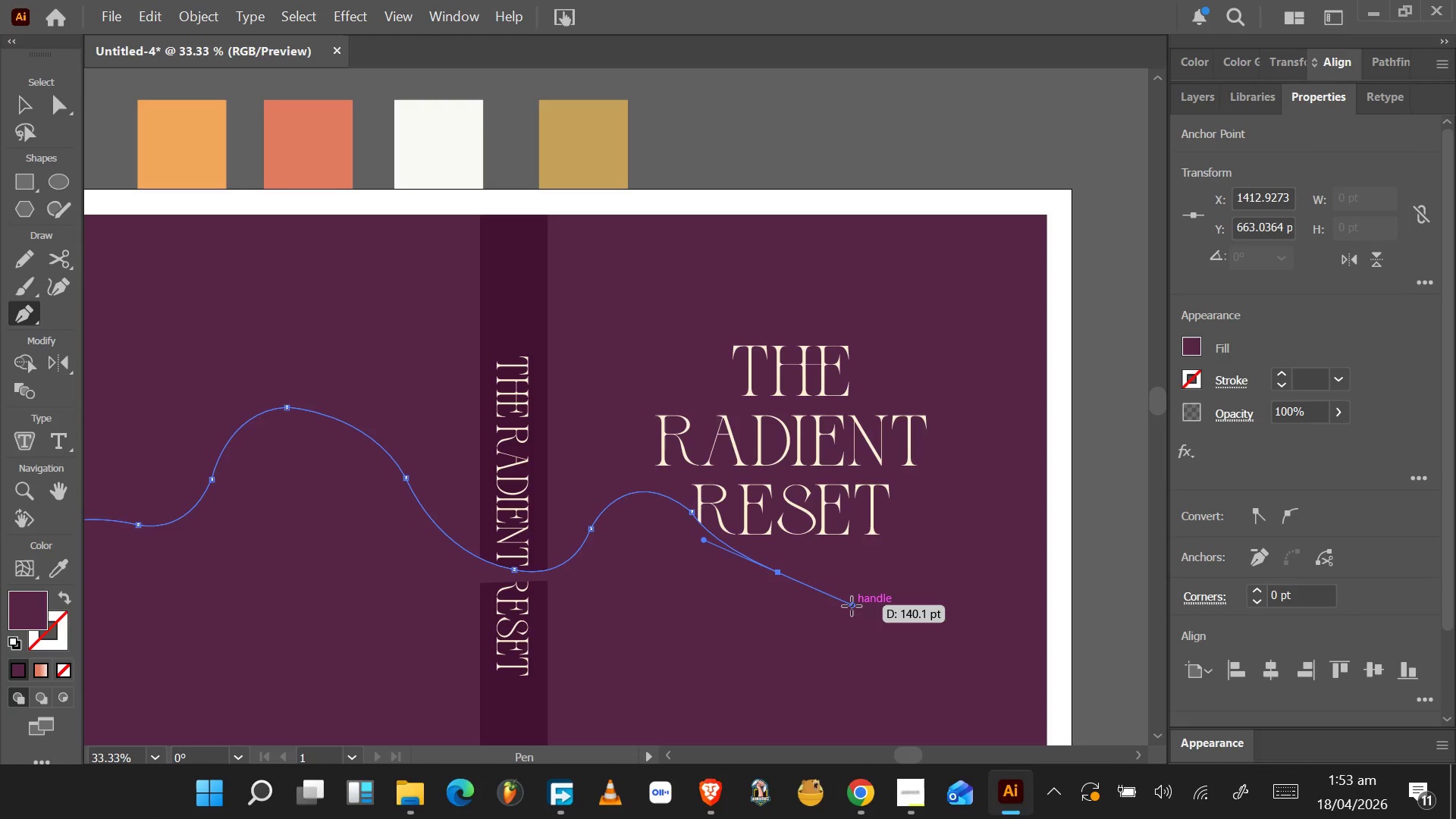 
hold_key(key=AltLeft, duration=1.55)
left_click_drag(start_coordinate=[855, 604], to_coordinate=[776, 574])
 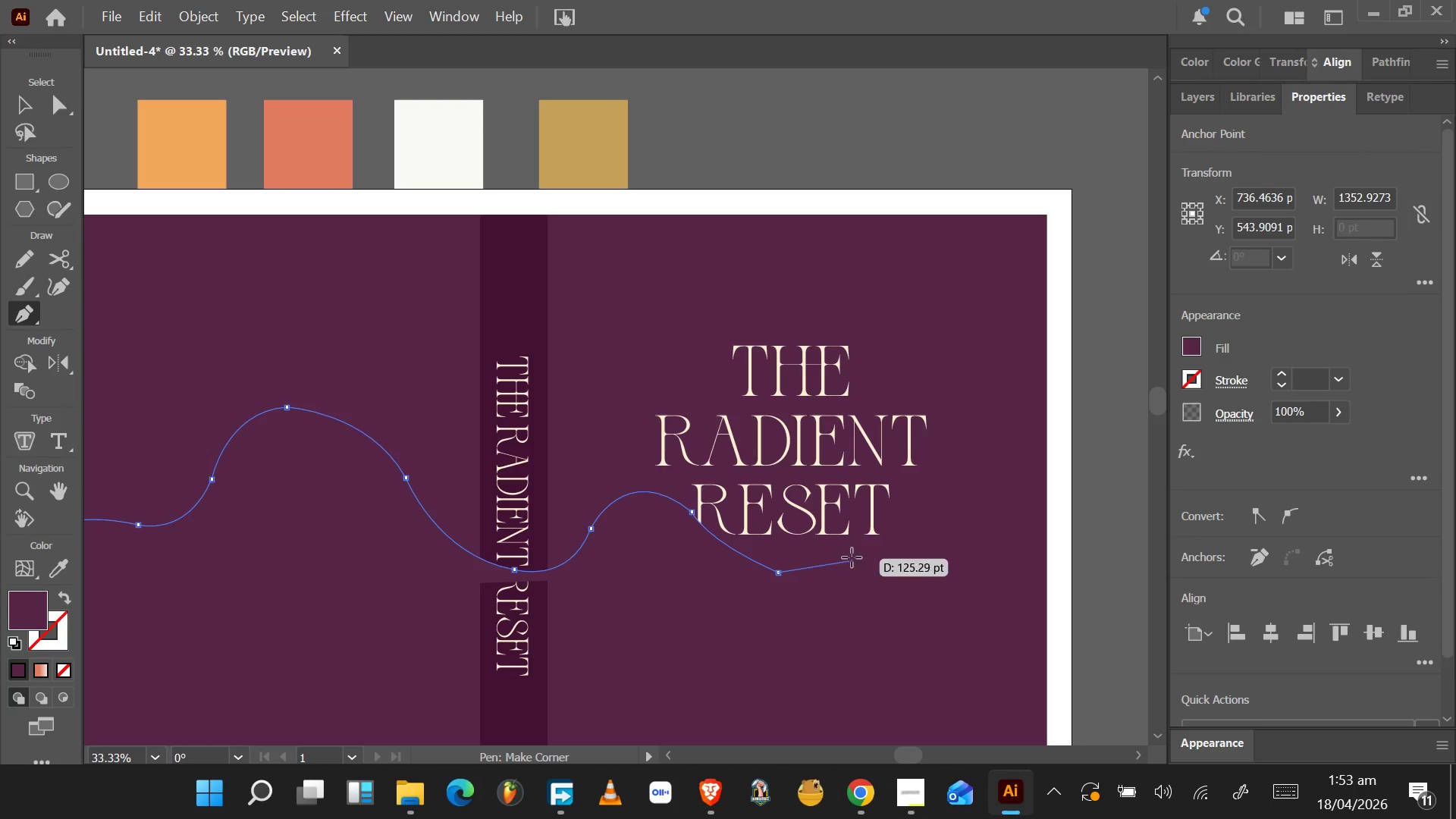 
hold_key(key=AltLeft, duration=0.38)
 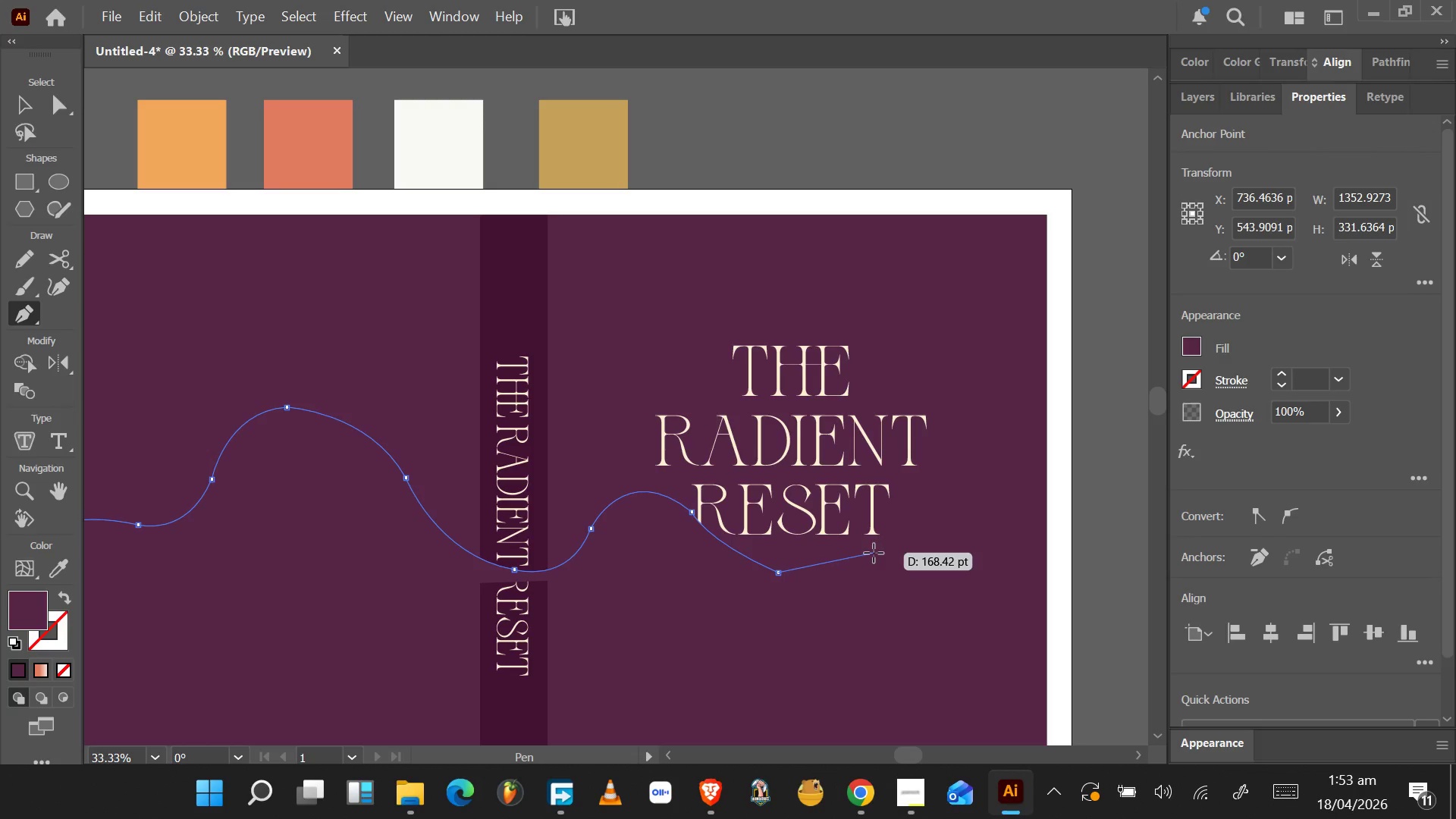 
left_click_drag(start_coordinate=[874, 553], to_coordinate=[921, 519])
 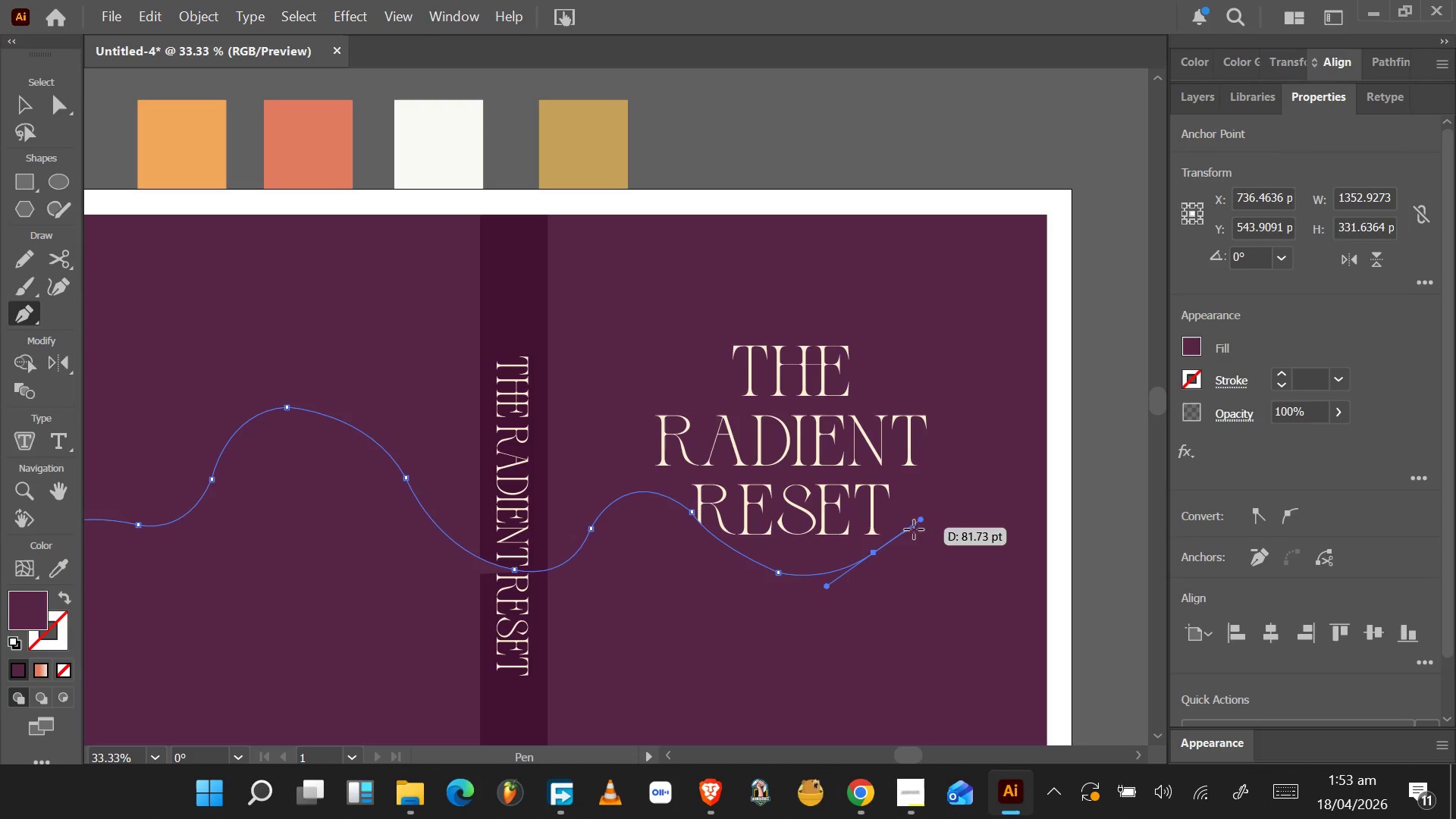 
hold_key(key=AltLeft, duration=1.5)
left_click_drag(start_coordinate=[921, 519], to_coordinate=[877, 554])
 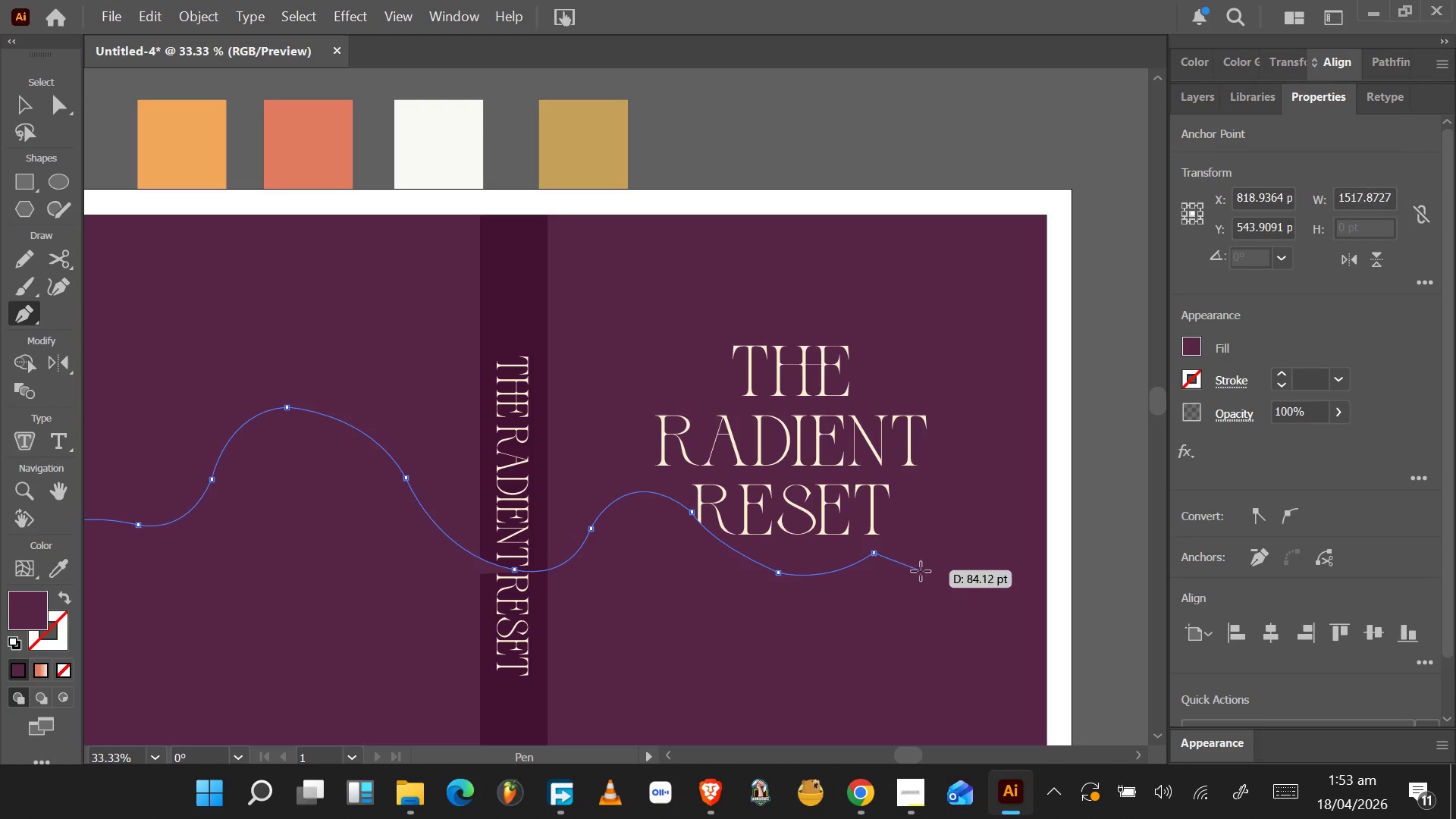 
hold_key(key=AltLeft, duration=0.36)
 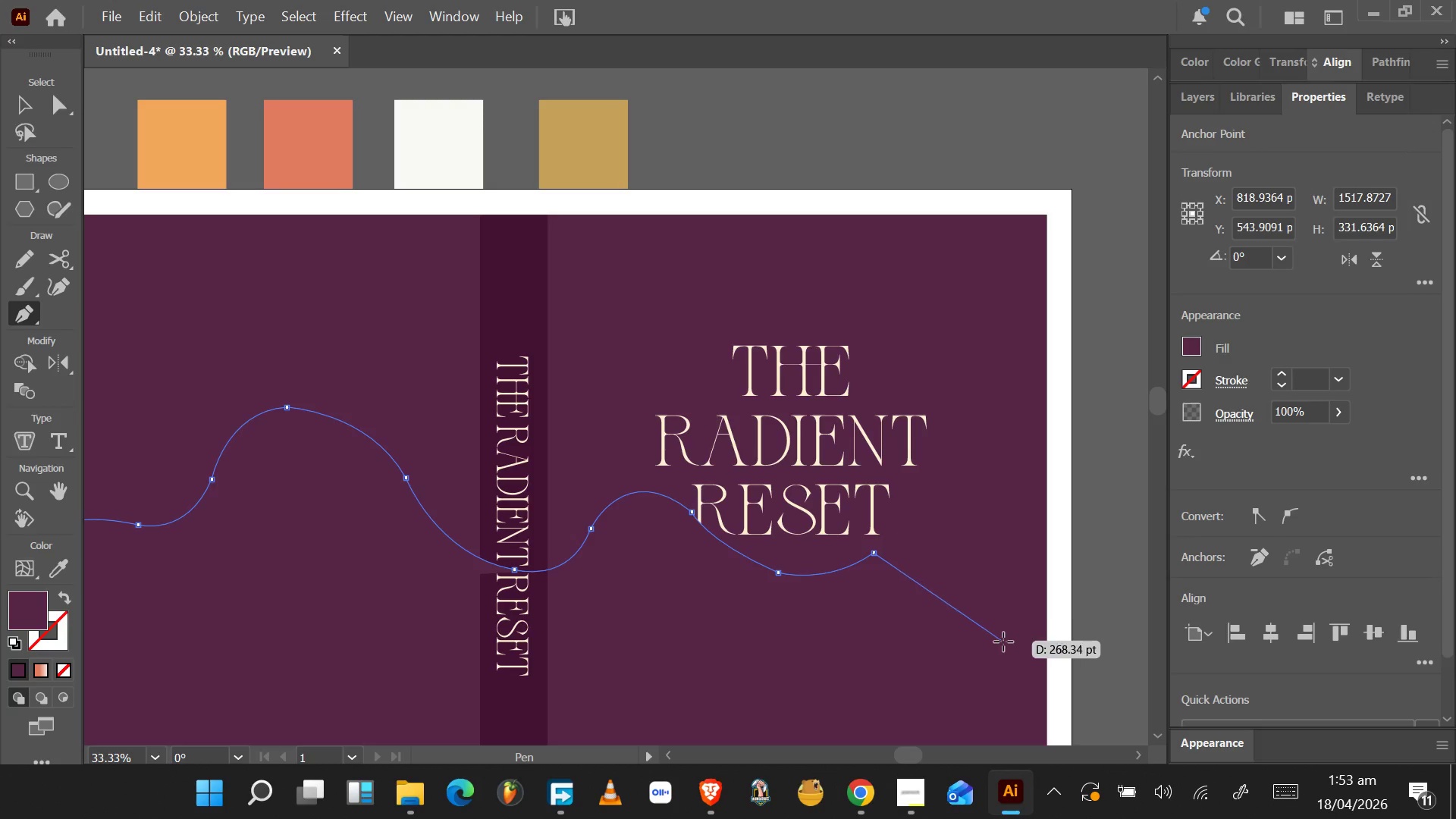 
left_click_drag(start_coordinate=[1008, 647], to_coordinate=[1050, 738])
 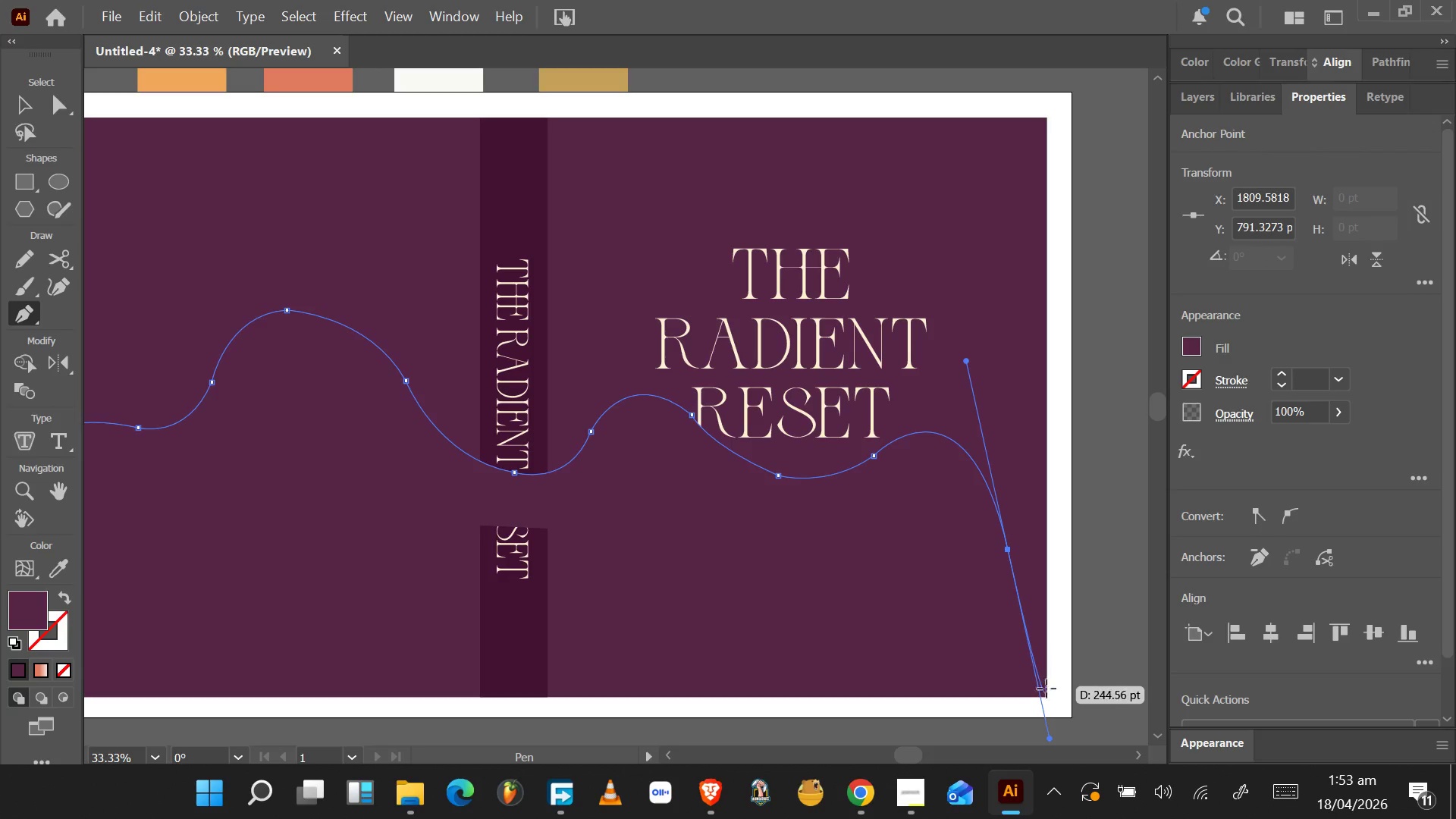 
hold_key(key=AltLeft, duration=1.5)
left_click_drag(start_coordinate=[1050, 739], to_coordinate=[1010, 550])
 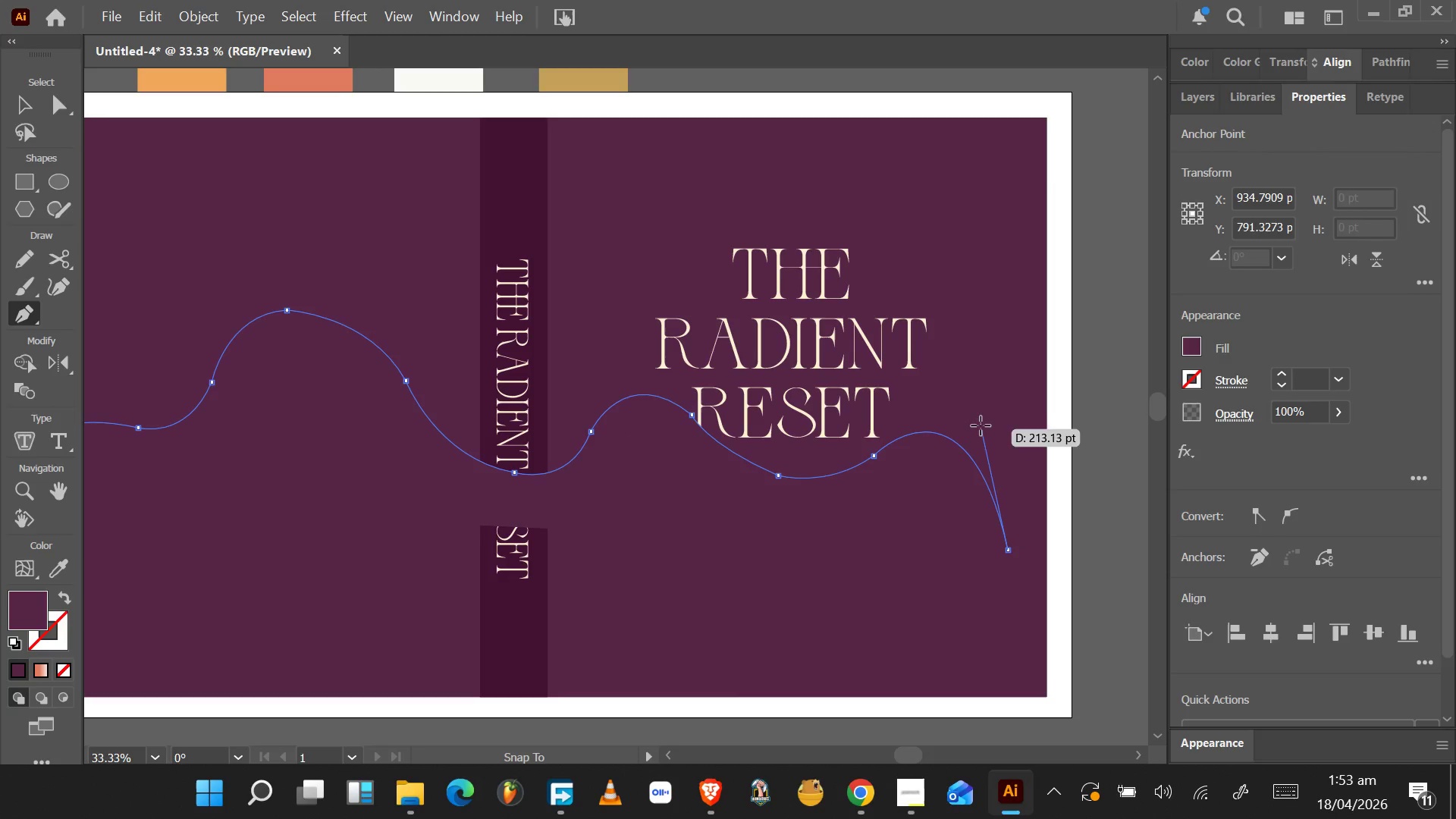 
hold_key(key=AltLeft, duration=0.97)
 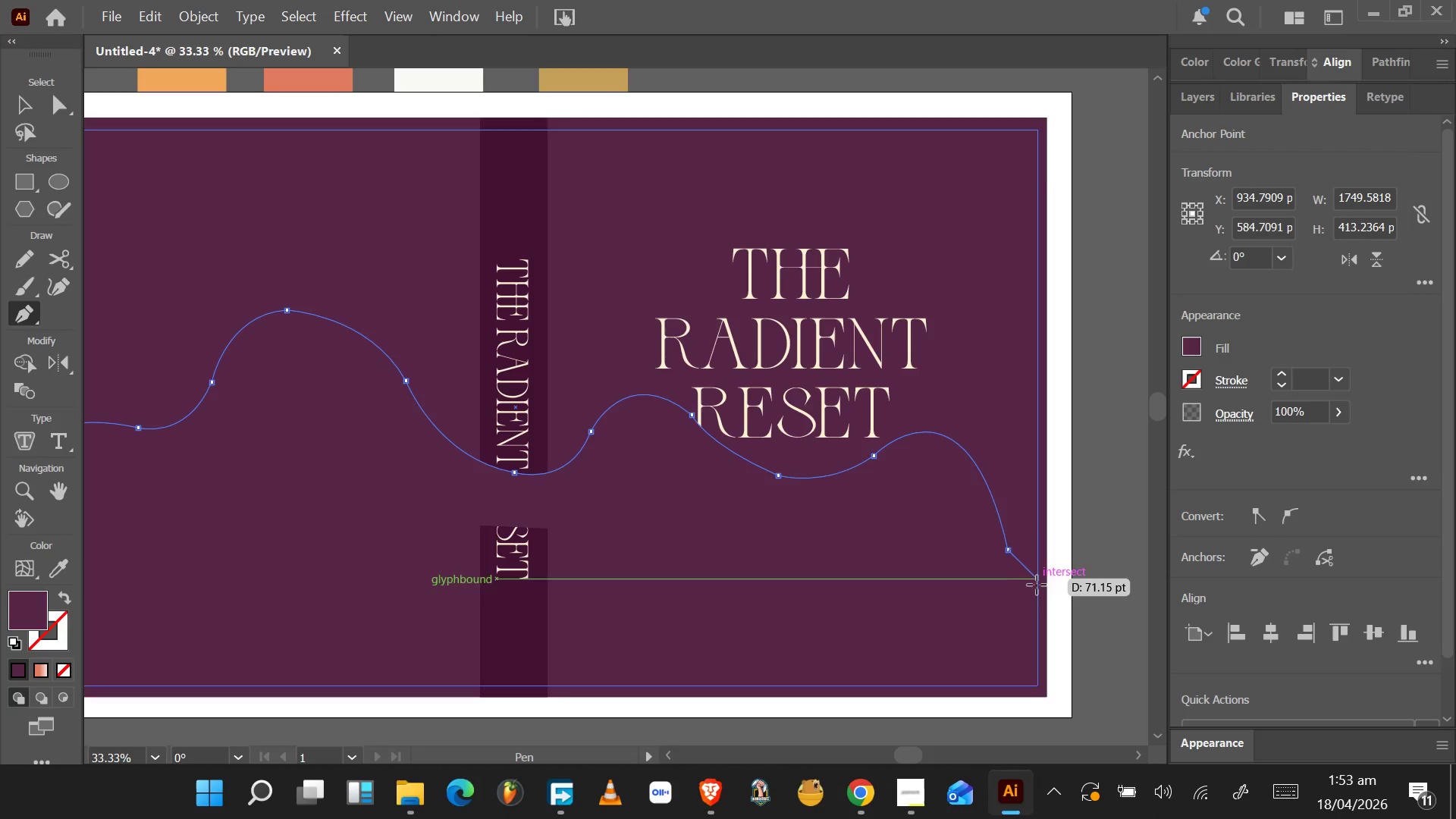 
left_click_drag(start_coordinate=[1038, 585], to_coordinate=[1062, 593])
 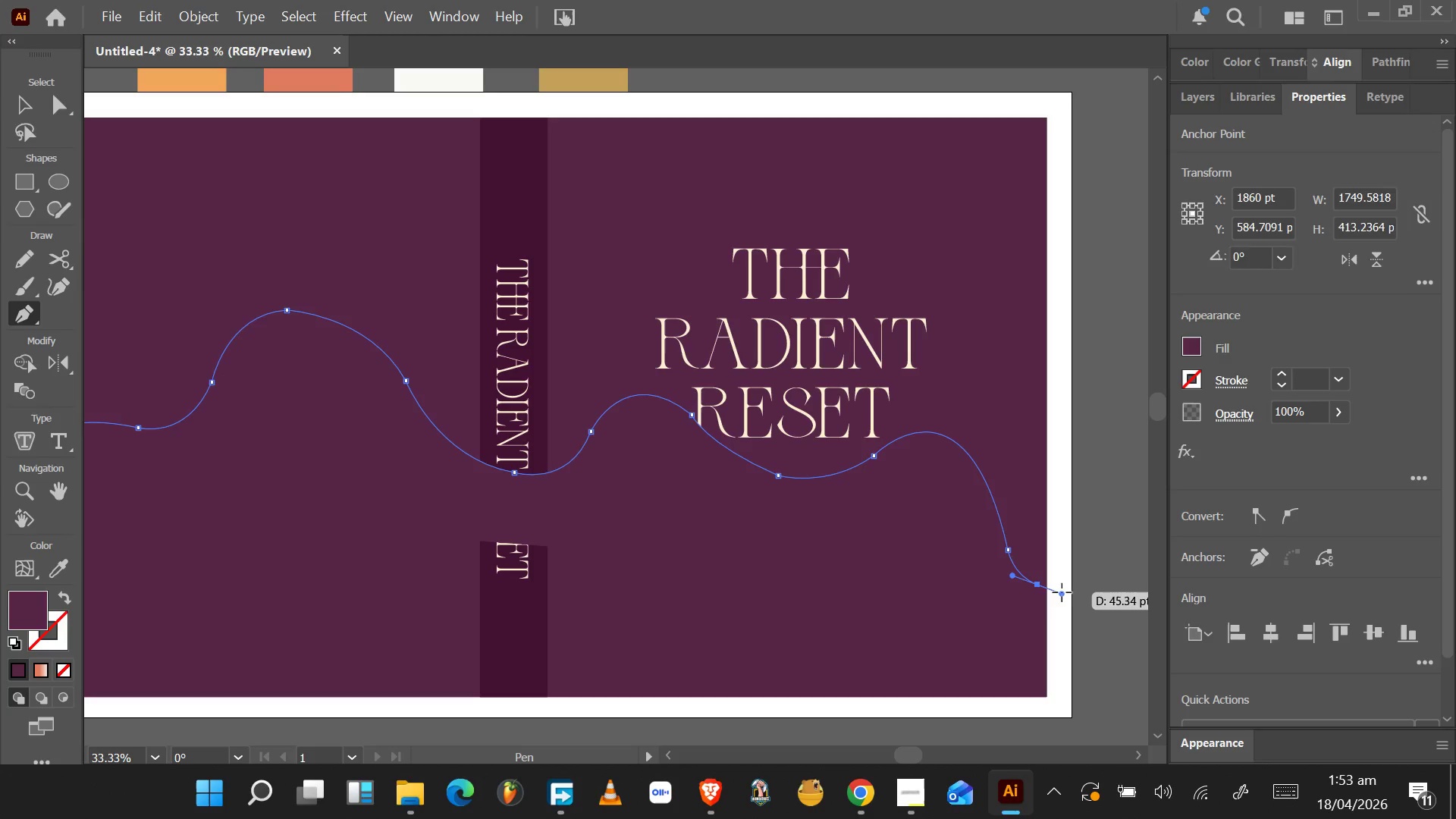 
hold_key(key=AltLeft, duration=1.53)
left_click_drag(start_coordinate=[1062, 592], to_coordinate=[1040, 585])
 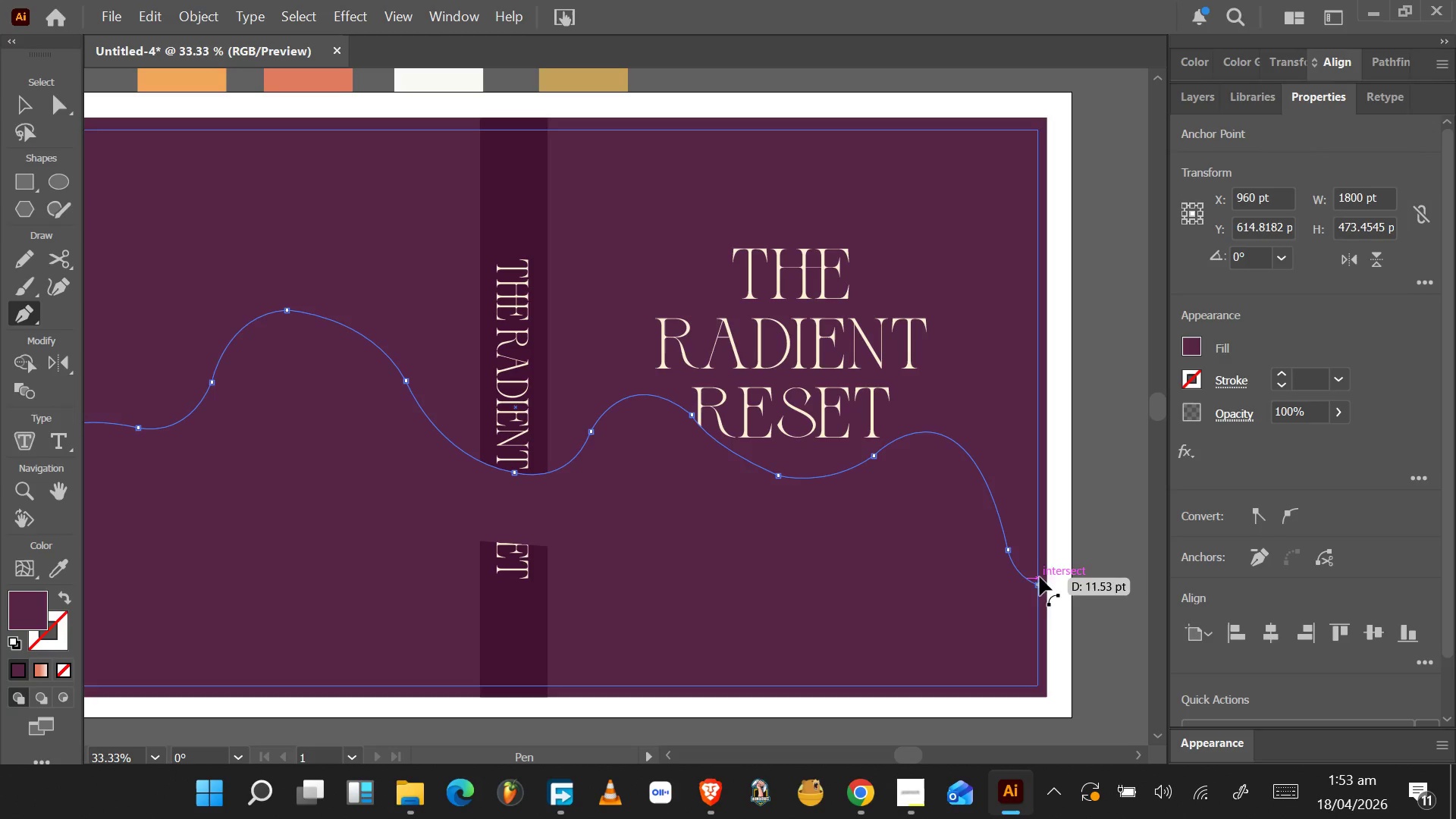 
hold_key(key=AltLeft, duration=0.33)
 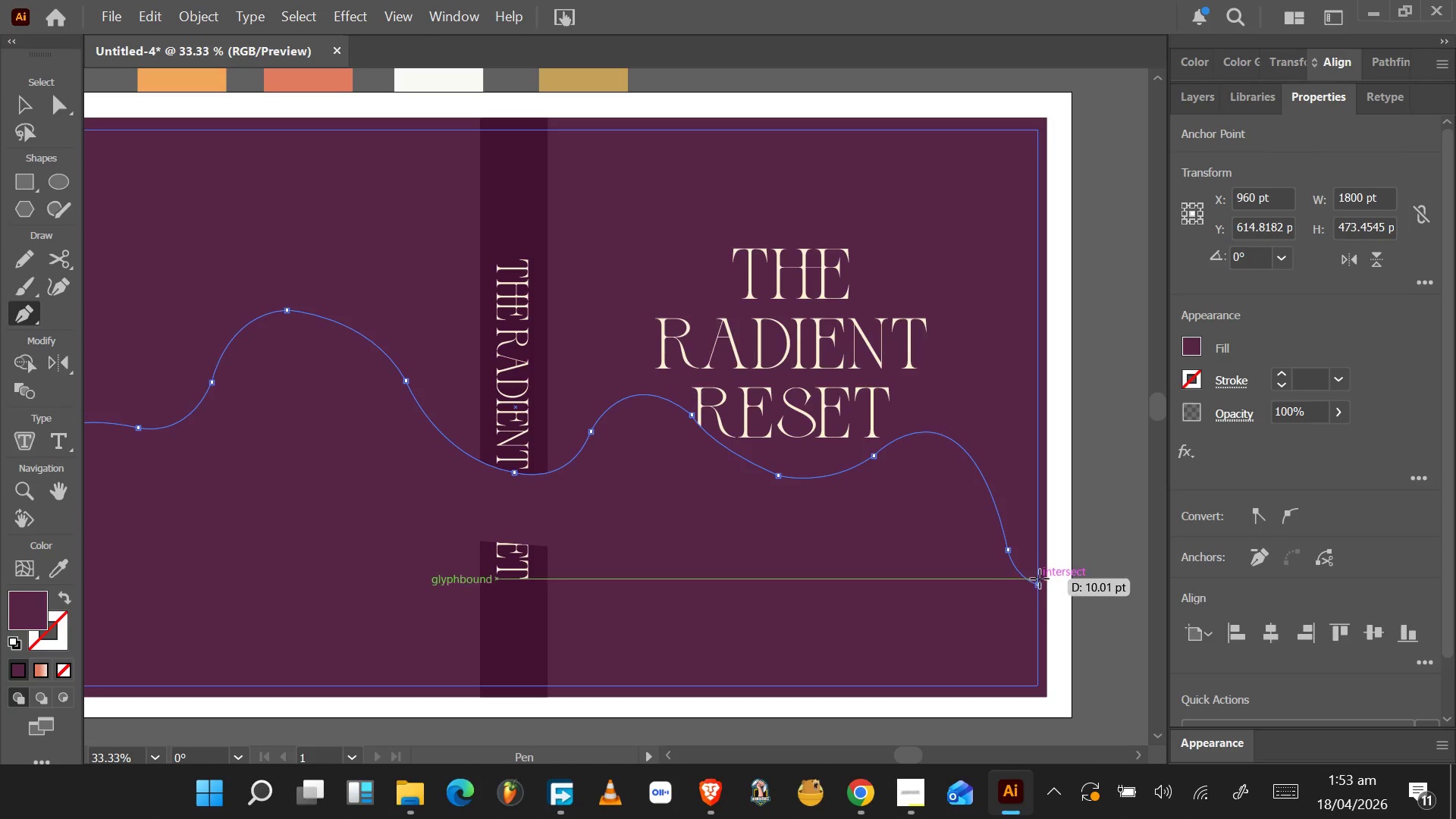 
key(Alt+Tab)
 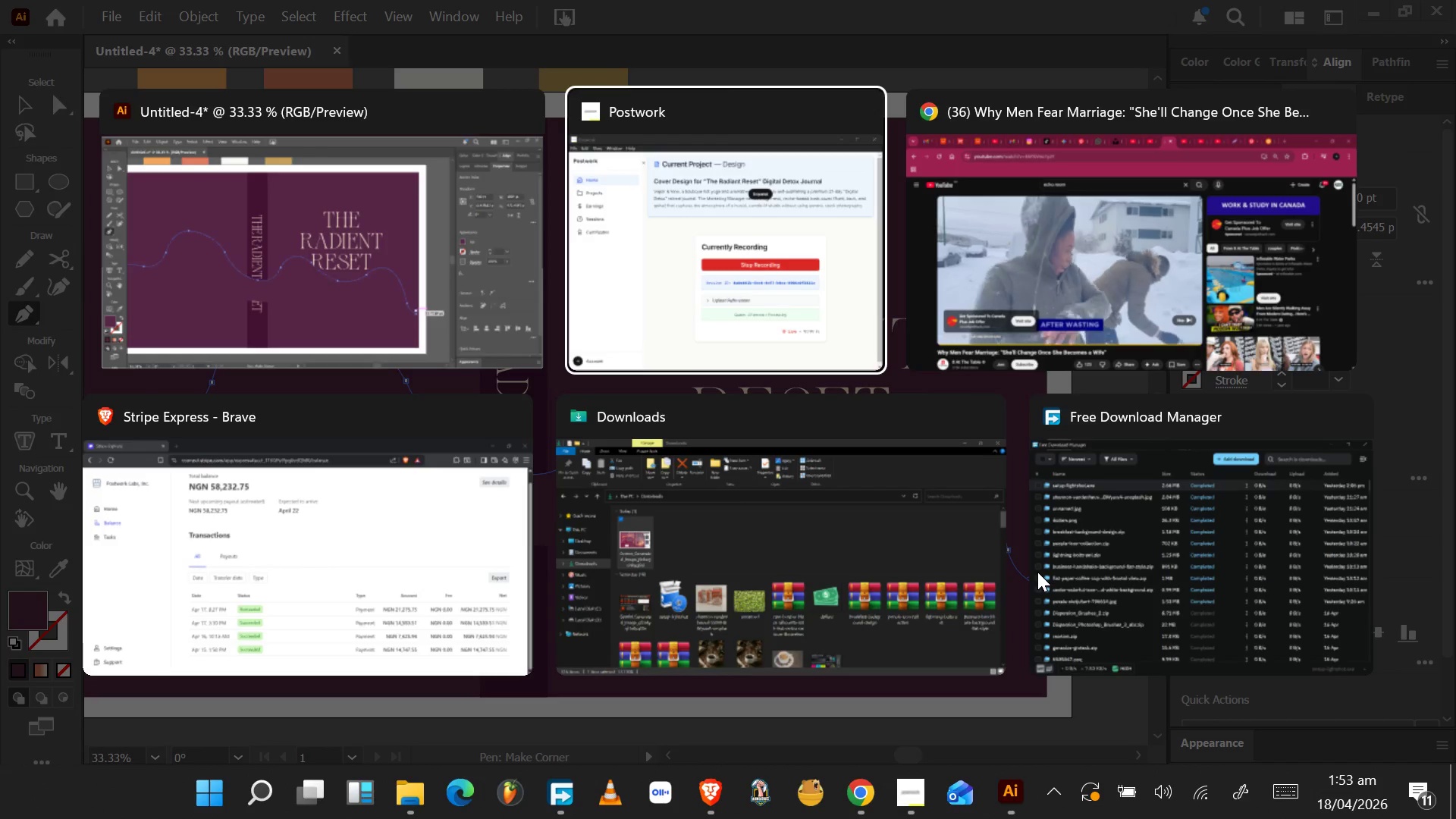 
key(Alt+Tab)
 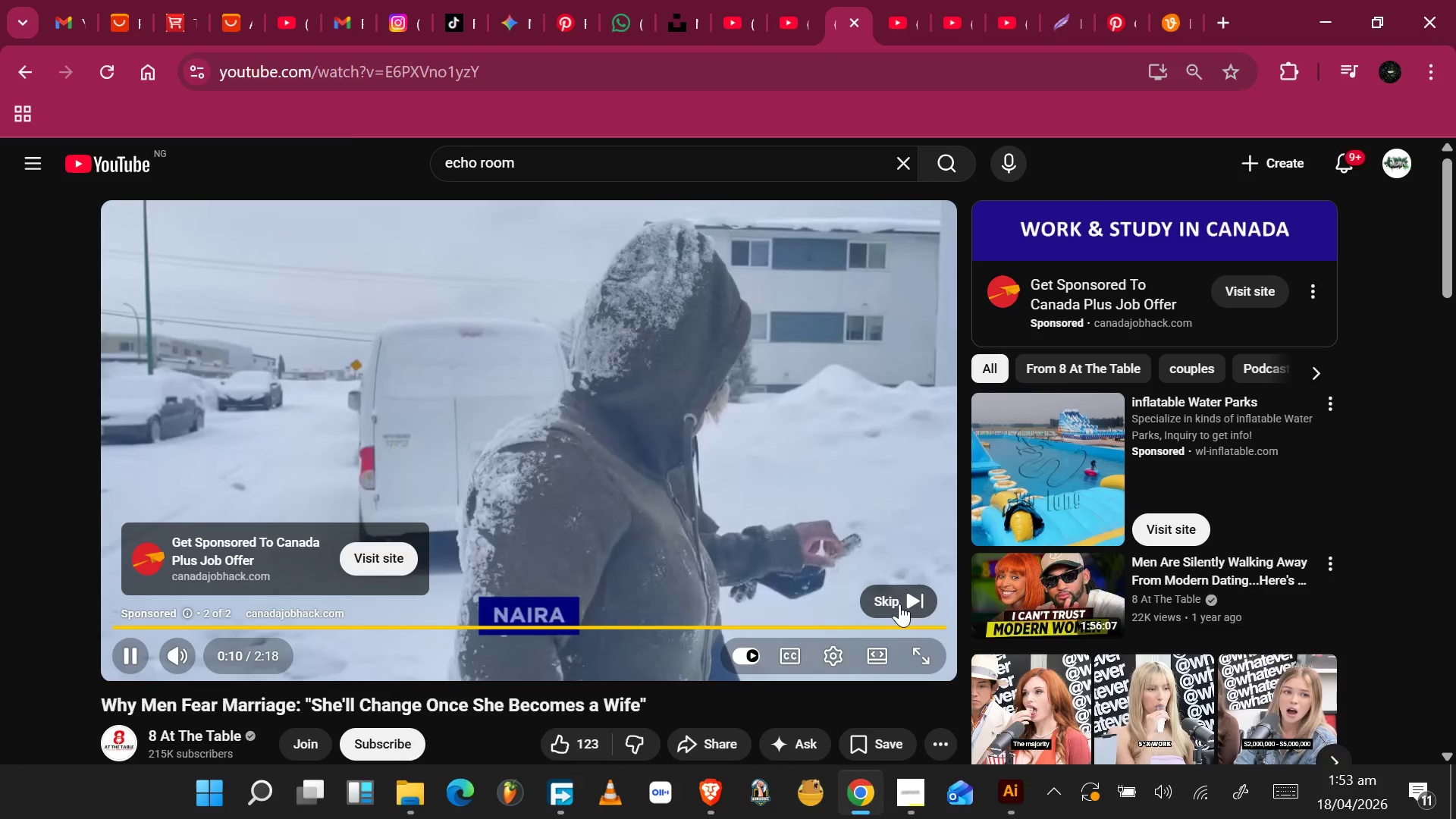 
hold_key(key=AltLeft, duration=0.44)
 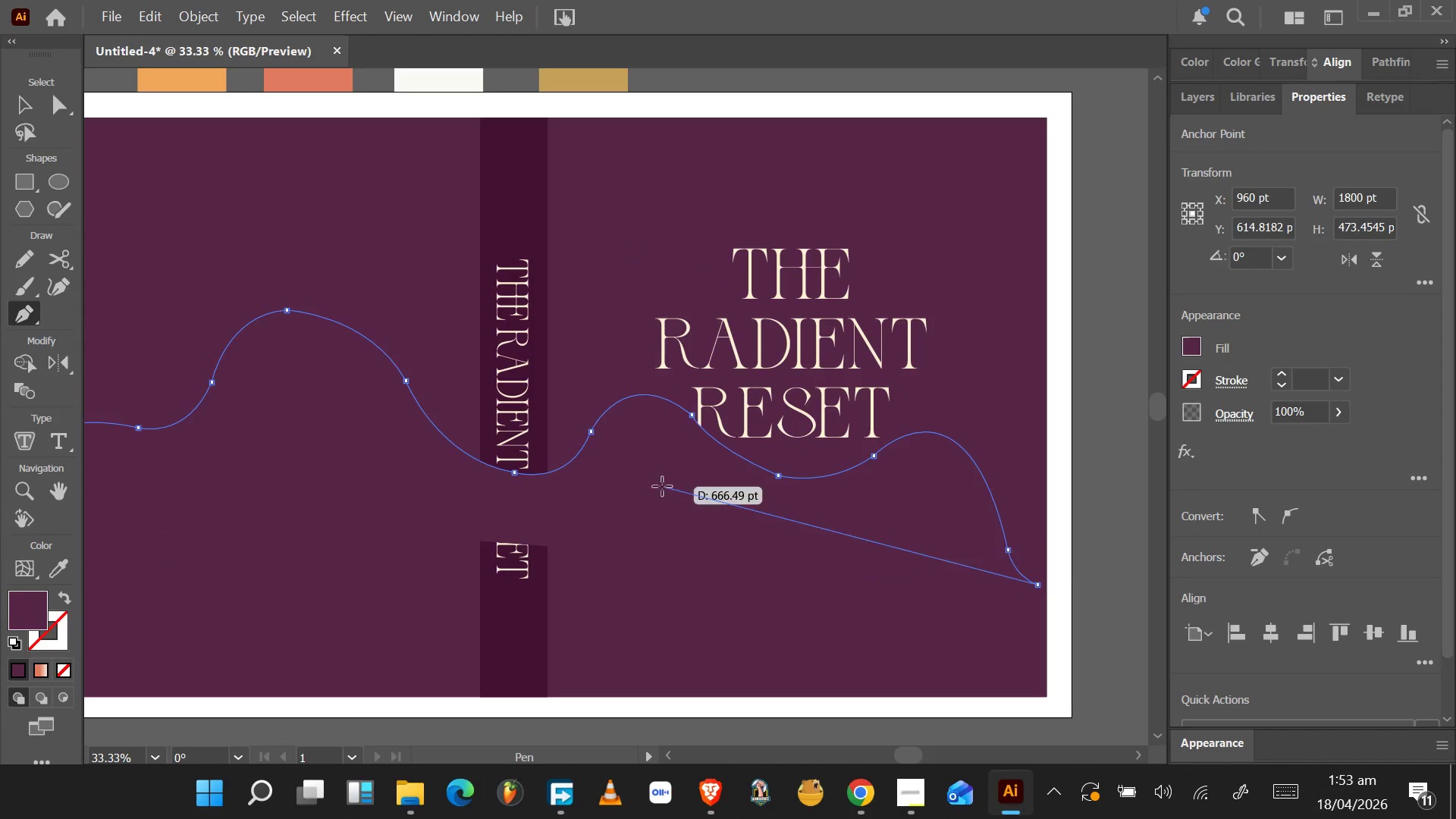 
left_click_drag(start_coordinate=[1009, 451], to_coordinate=[1011, 370])
 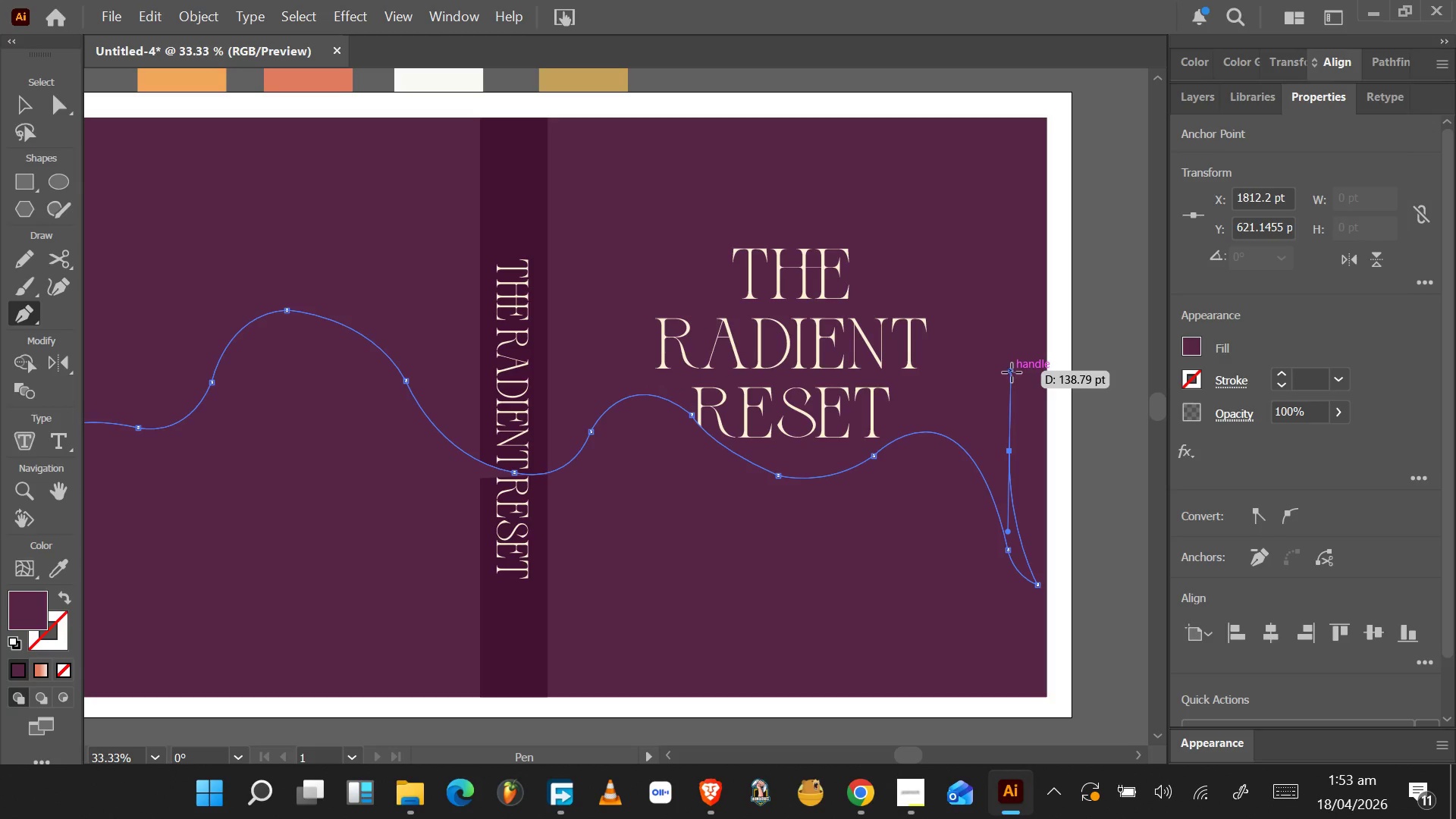 
hold_key(key=AltLeft, duration=1.53)
left_click_drag(start_coordinate=[1012, 372], to_coordinate=[1009, 450])
 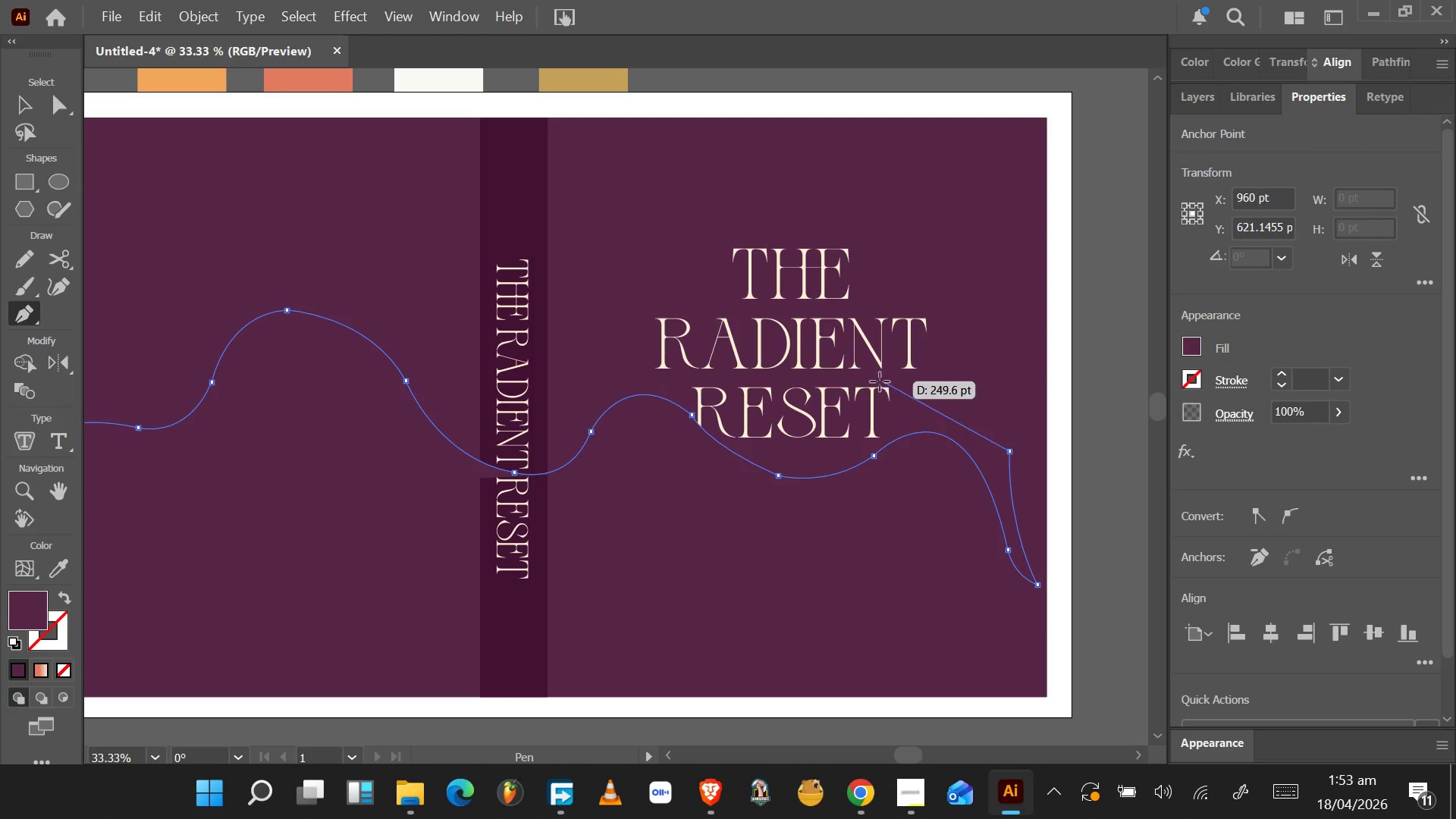 
hold_key(key=AltLeft, duration=0.55)
 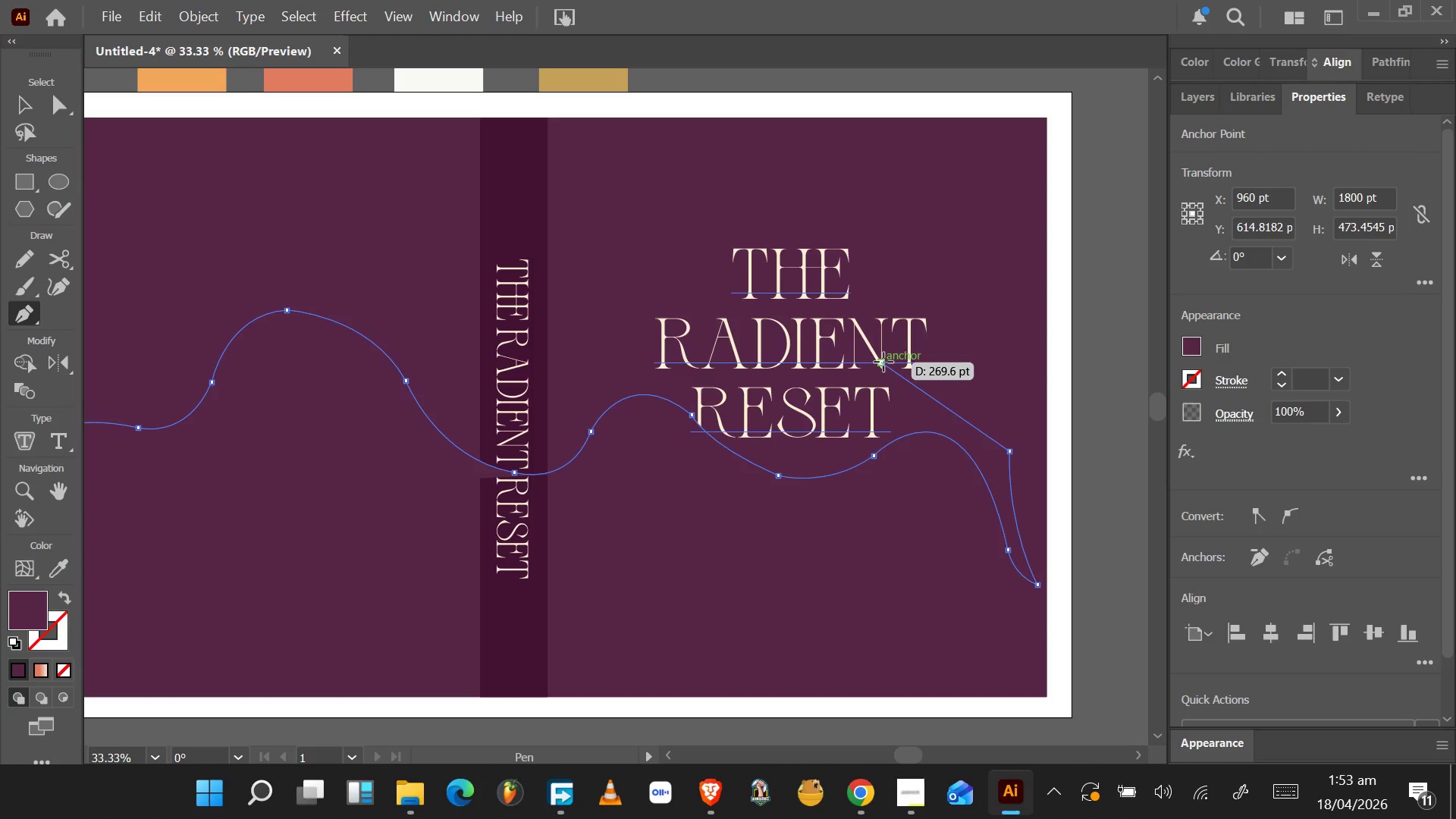 
left_click_drag(start_coordinate=[883, 362], to_coordinate=[761, 369])
 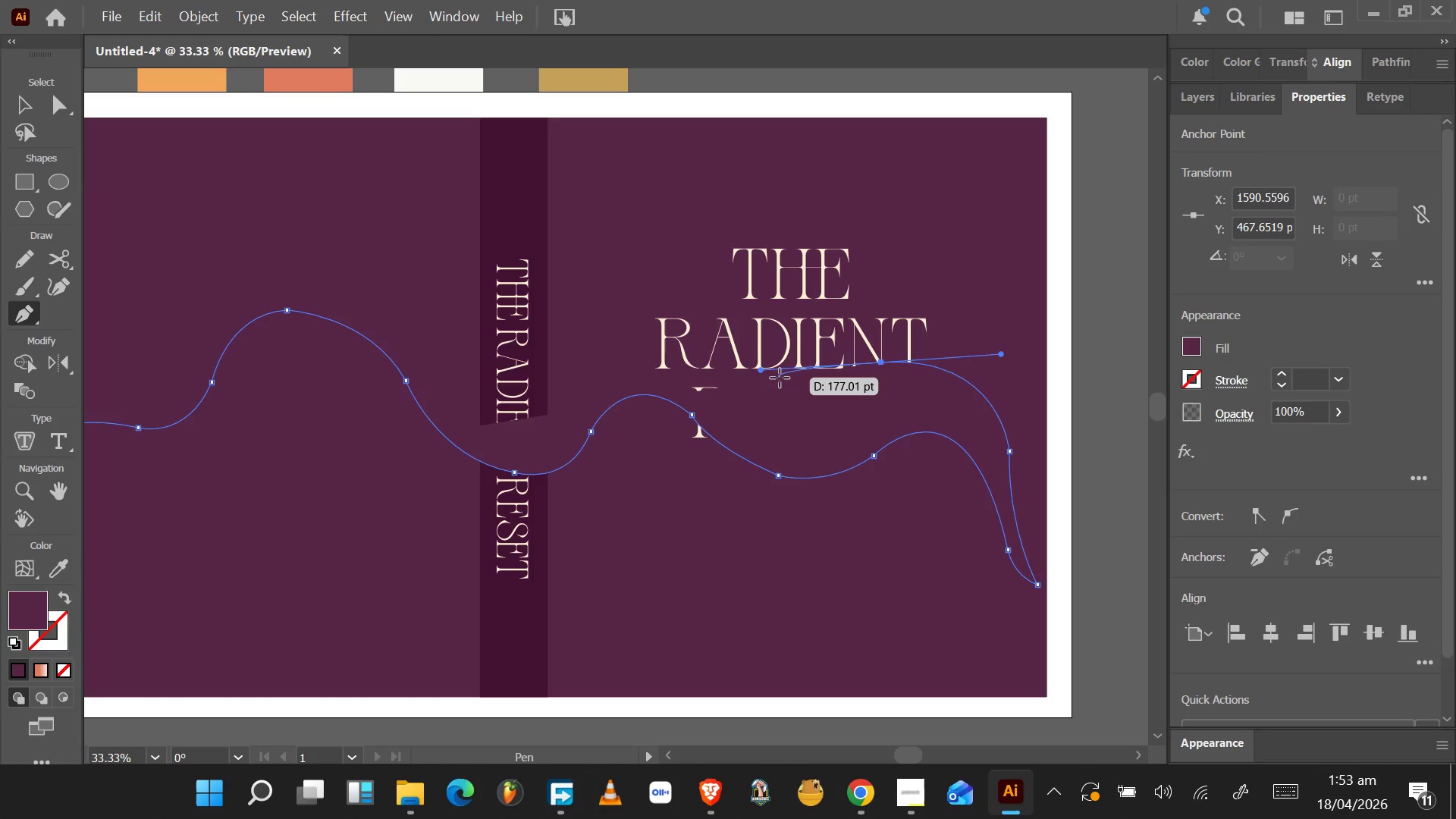 
hold_key(key=AltLeft, duration=1.5)
left_click_drag(start_coordinate=[761, 371], to_coordinate=[881, 363])
 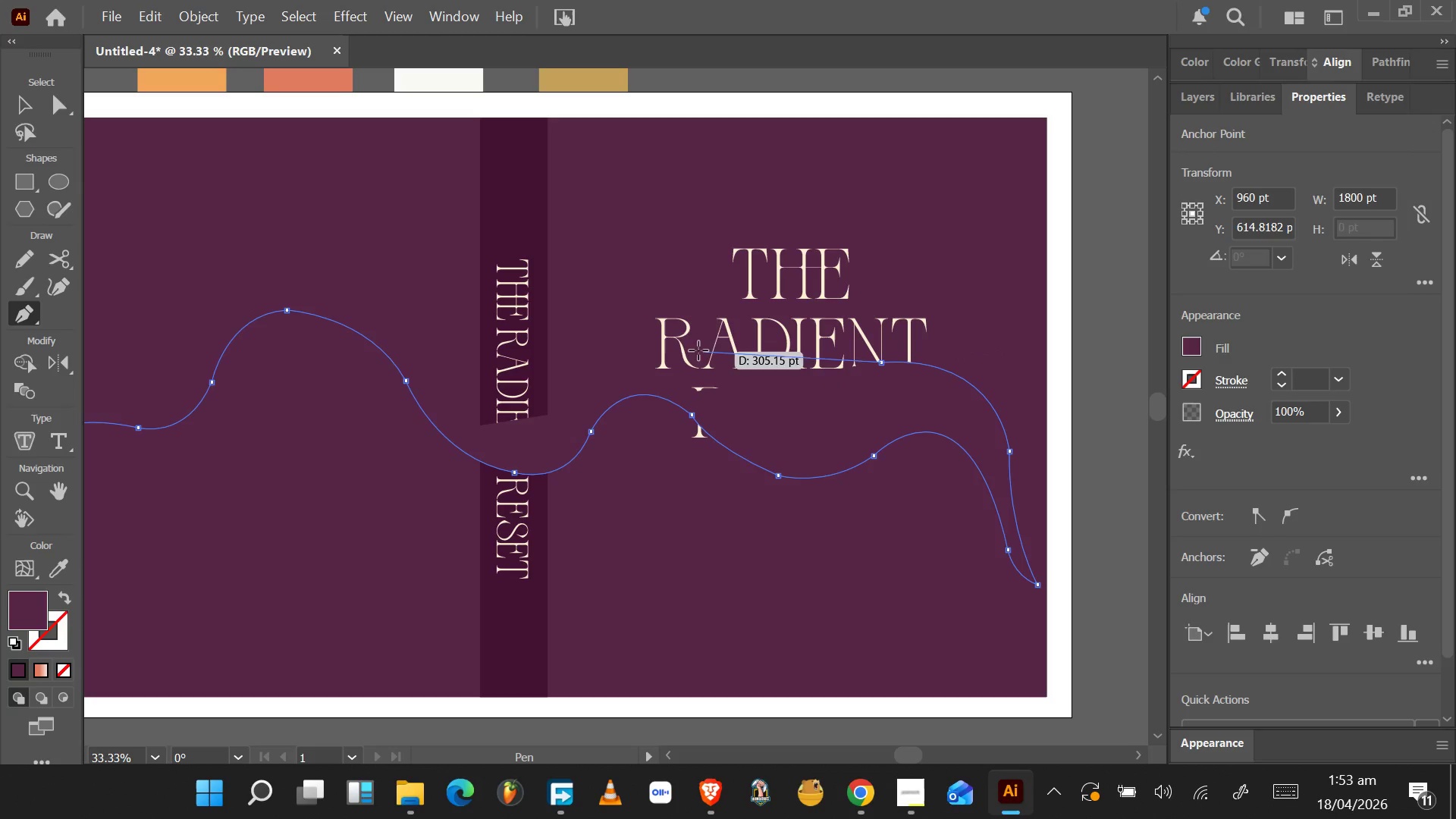 
hold_key(key=AltLeft, duration=0.92)
 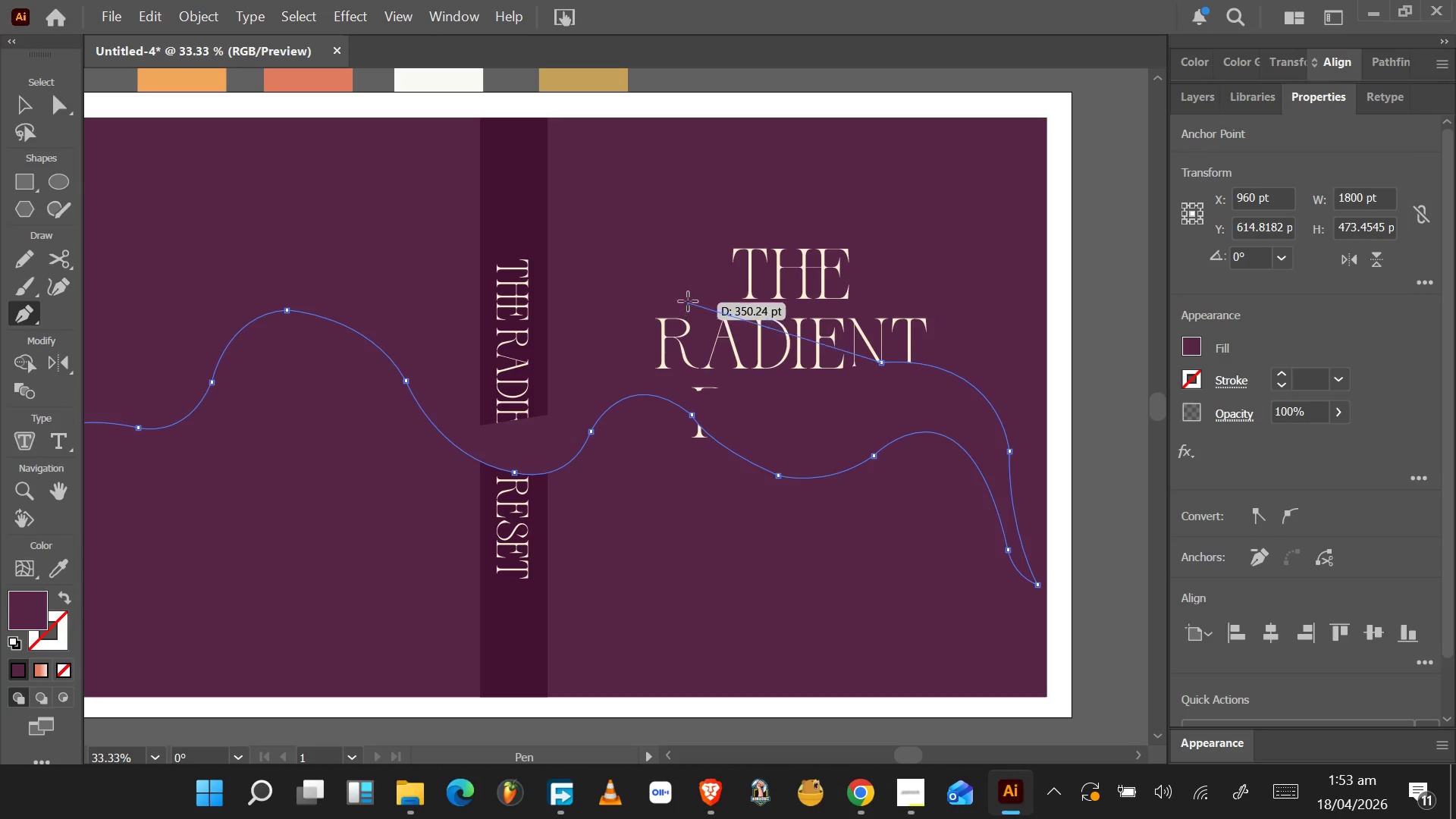 
left_click_drag(start_coordinate=[689, 296], to_coordinate=[588, 188])
 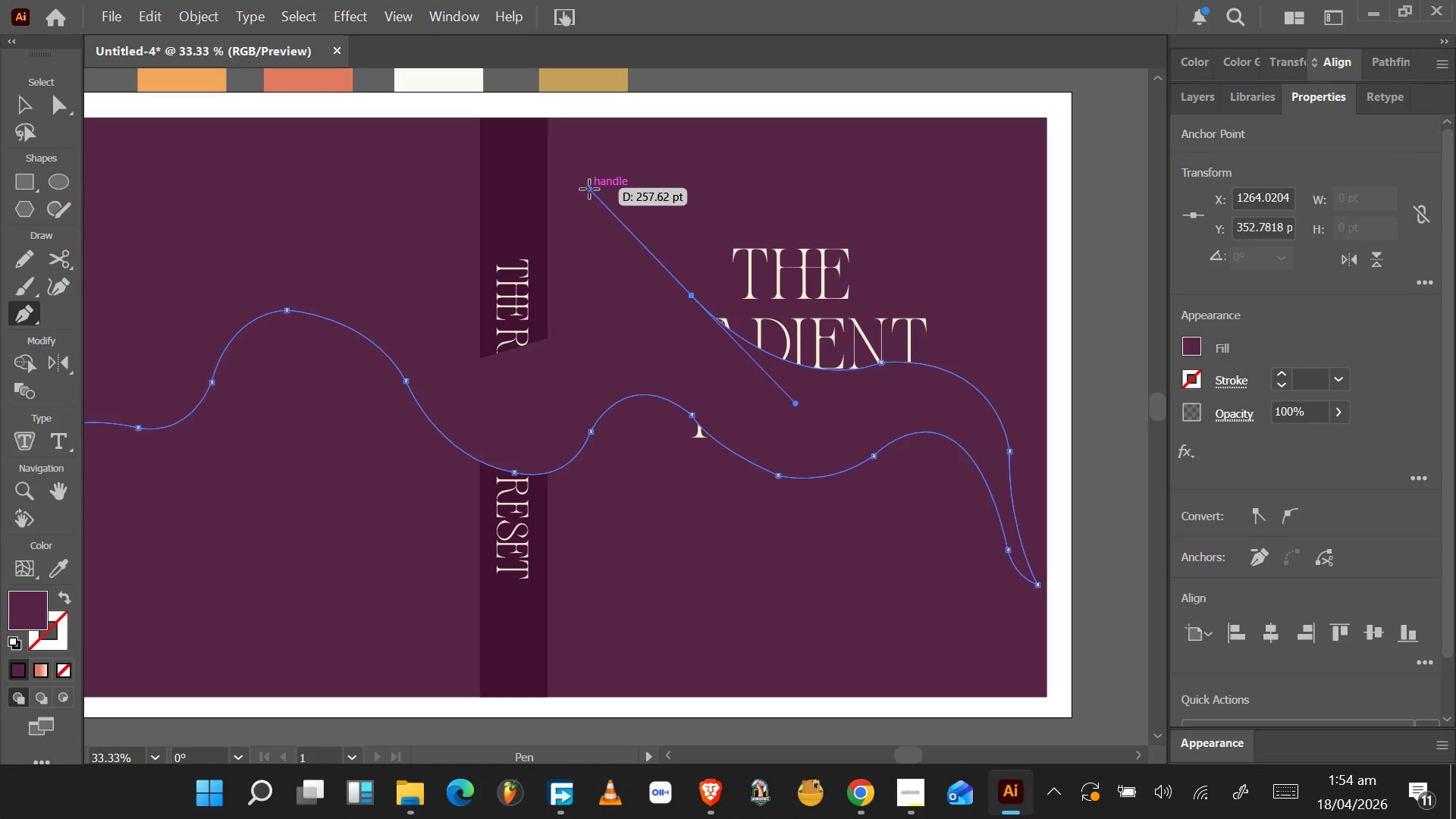 
hold_key(key=AltLeft, duration=1.5)
left_click_drag(start_coordinate=[588, 187], to_coordinate=[691, 294])
 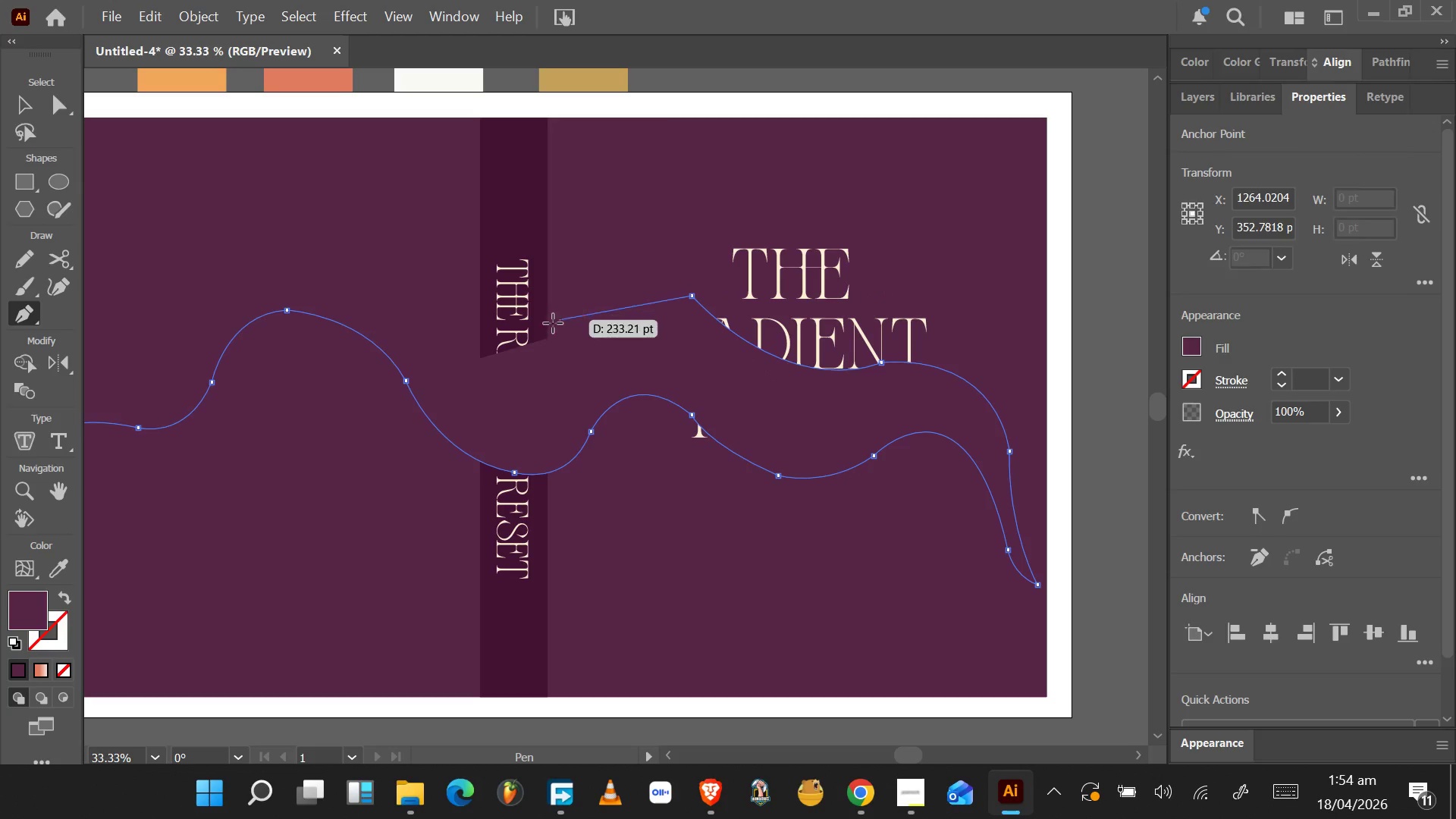 
hold_key(key=AltLeft, duration=0.98)
 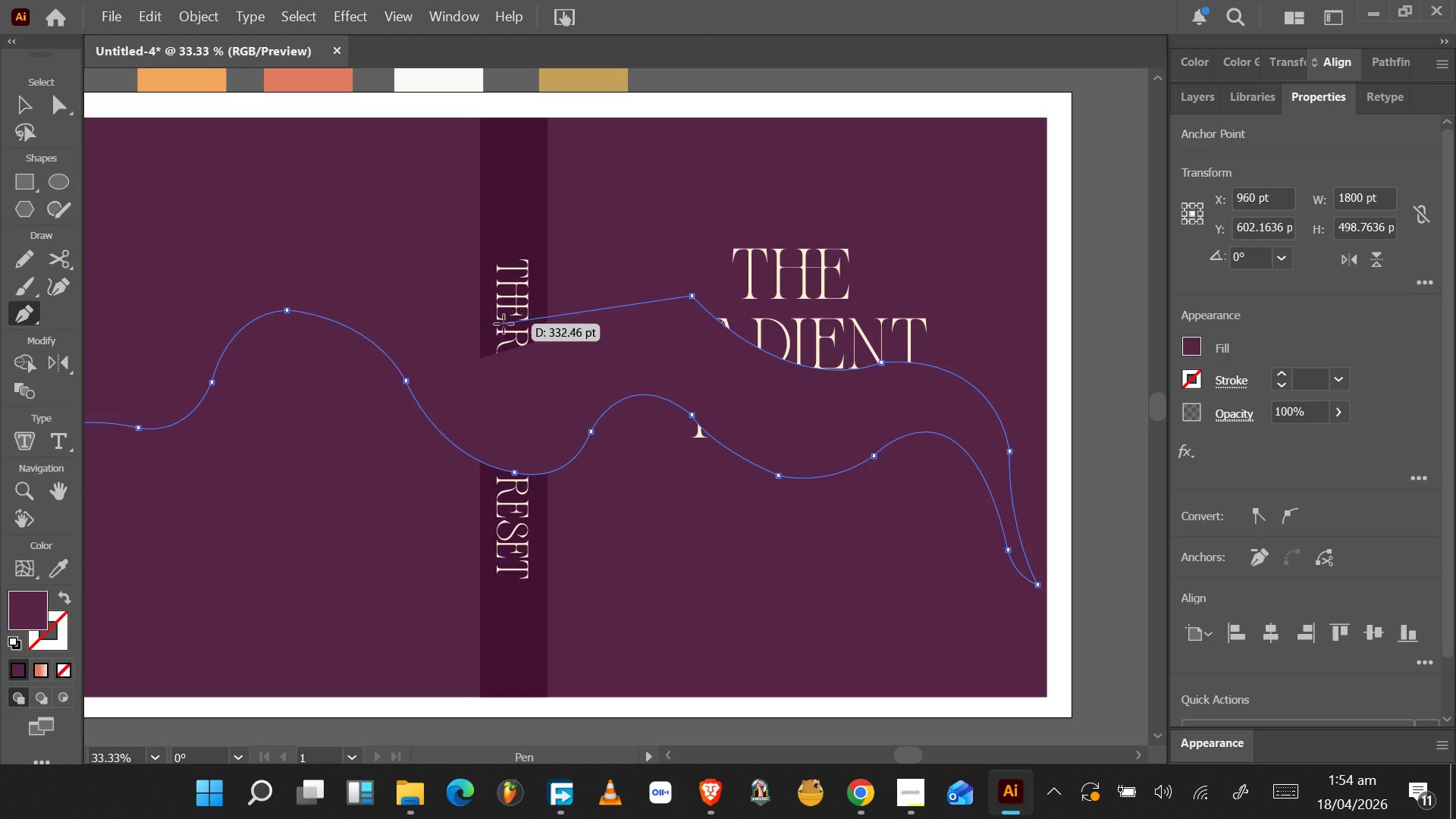 
left_click_drag(start_coordinate=[513, 325], to_coordinate=[423, 400])
 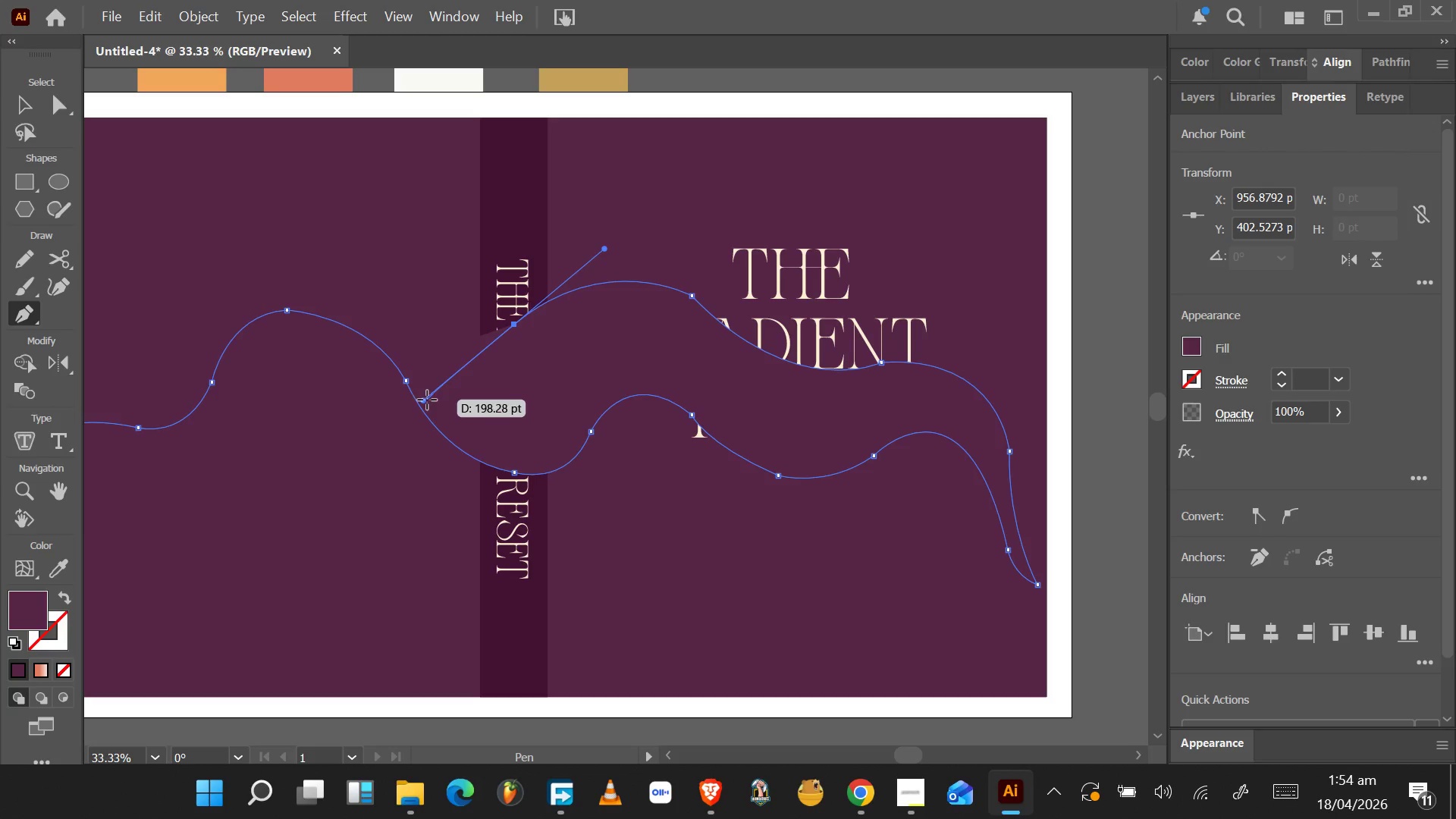 
hold_key(key=AltLeft, duration=1.5)
left_click_drag(start_coordinate=[422, 402], to_coordinate=[513, 325])
 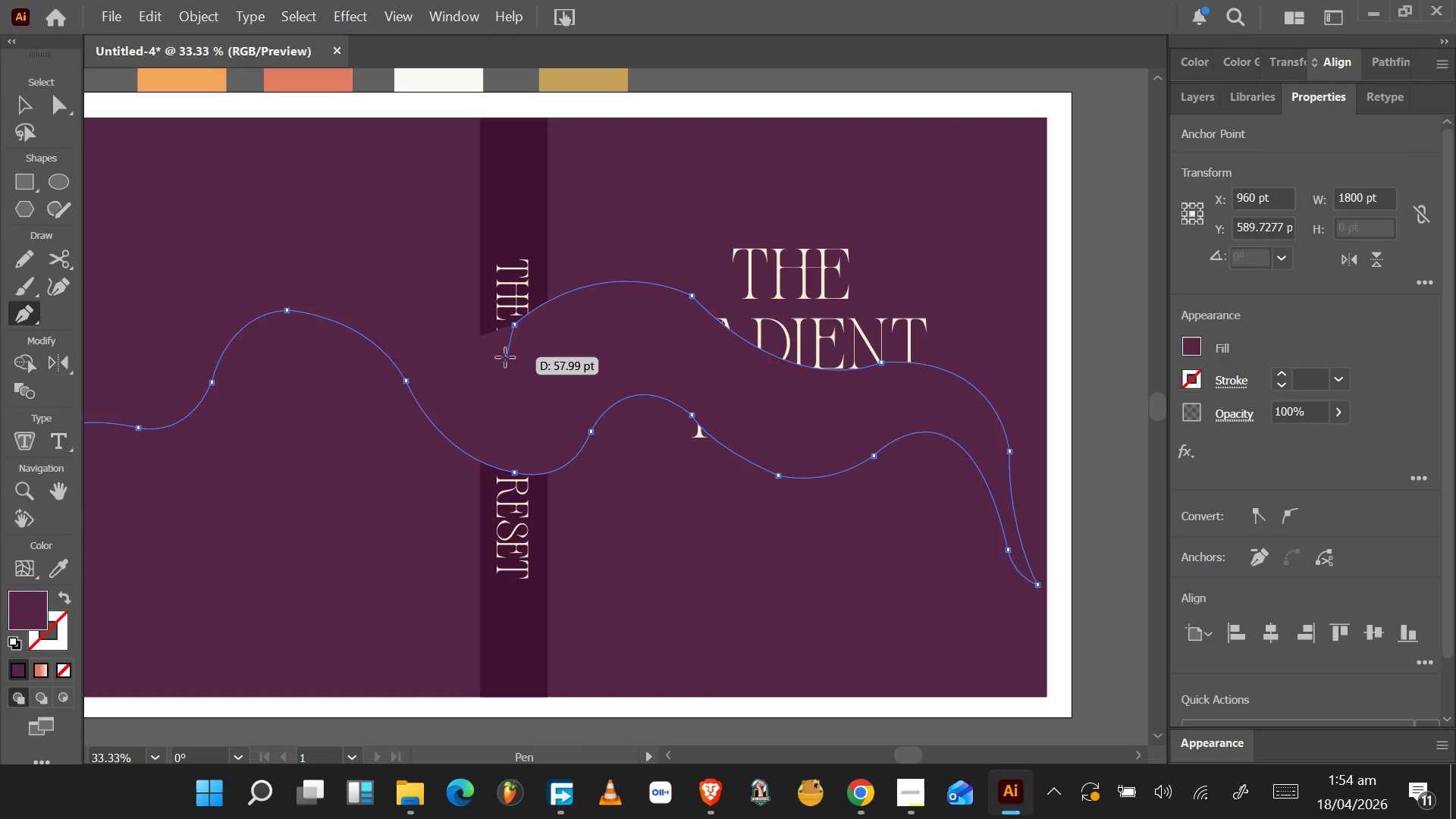 
hold_key(key=AltLeft, duration=1.19)
 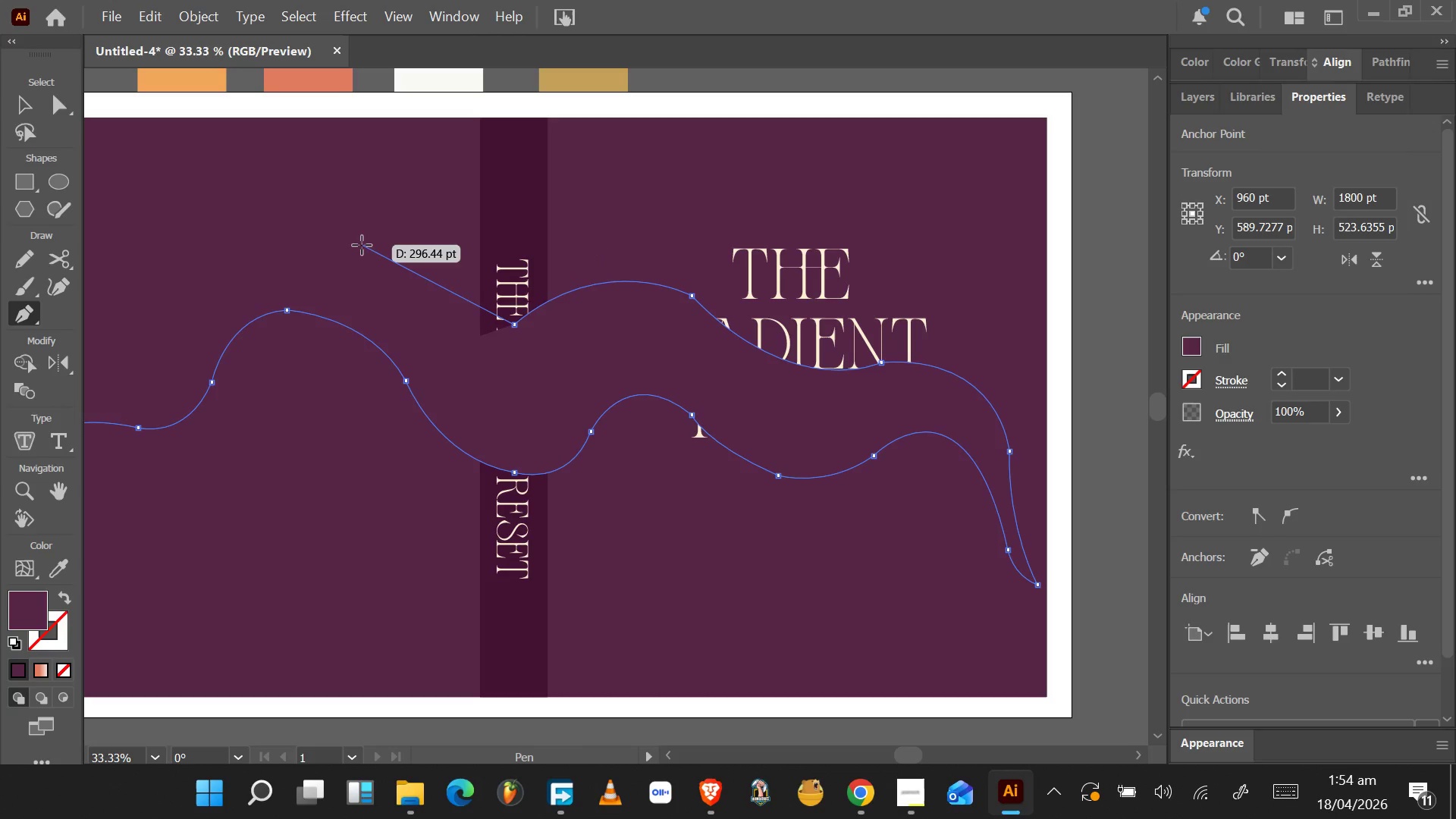 
wait(6.33)
 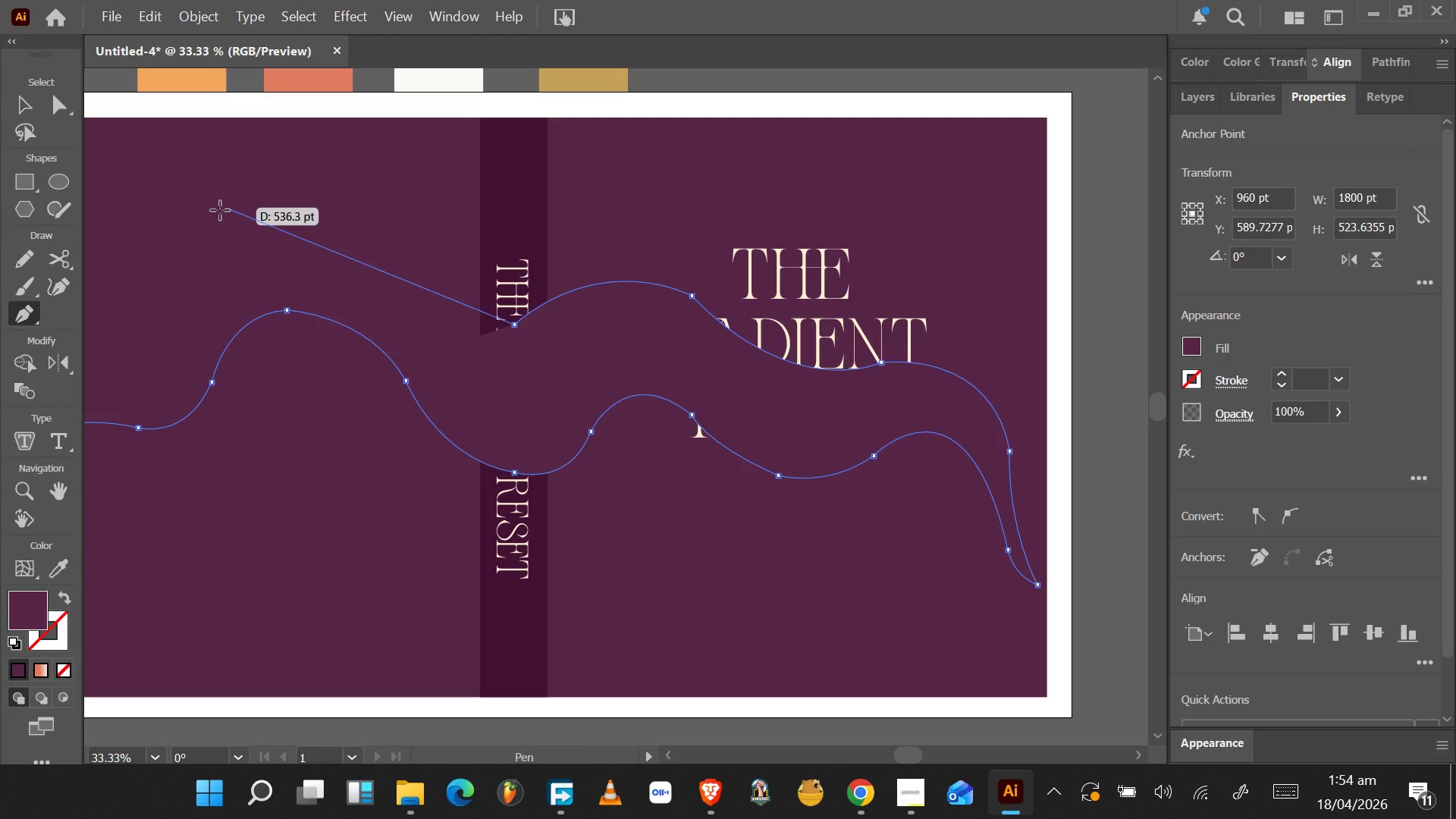 
left_click_drag(start_coordinate=[369, 209], to_coordinate=[273, 199])
 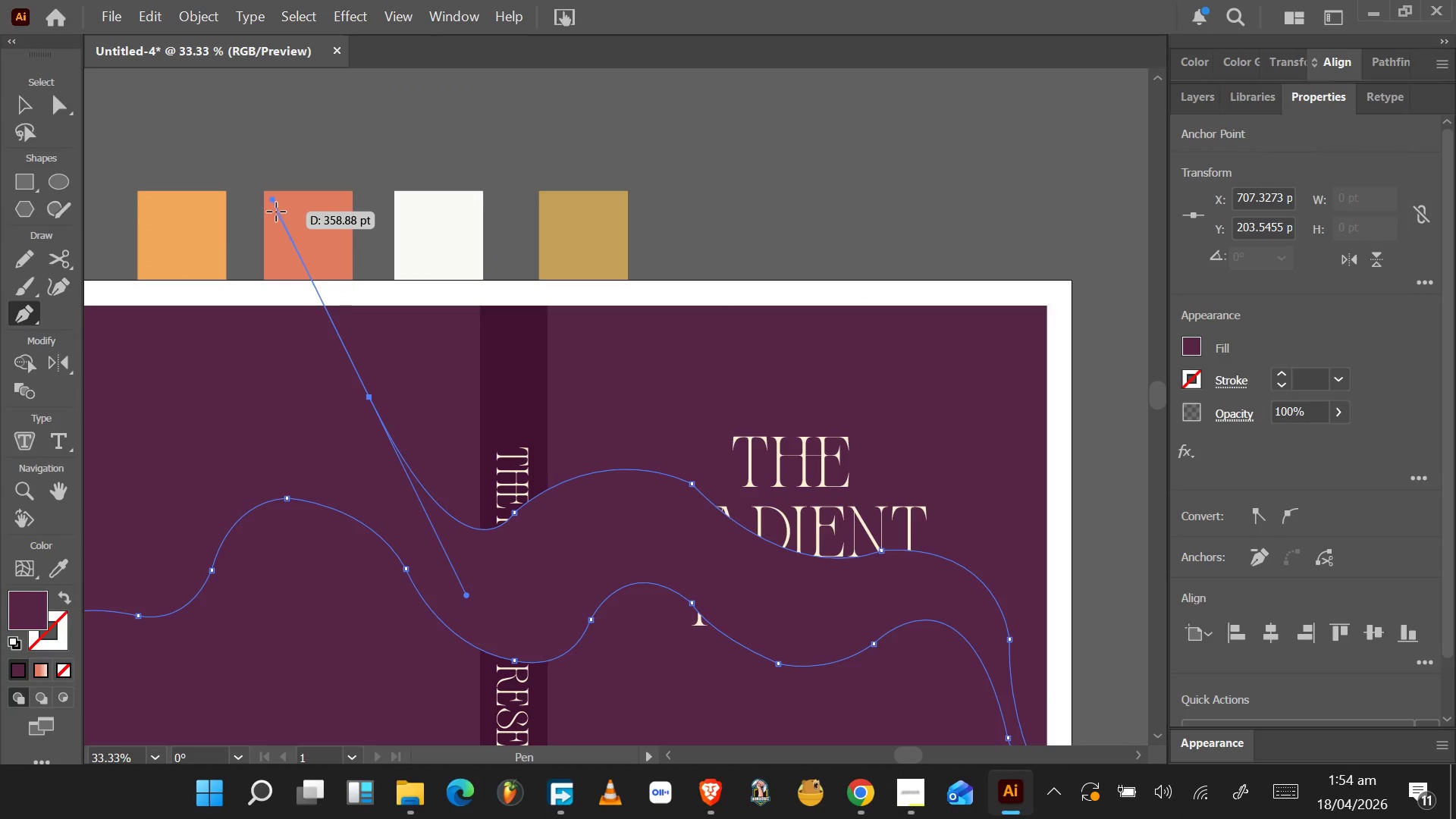 
hold_key(key=AltLeft, duration=1.5)
left_click_drag(start_coordinate=[272, 199], to_coordinate=[368, 397])
 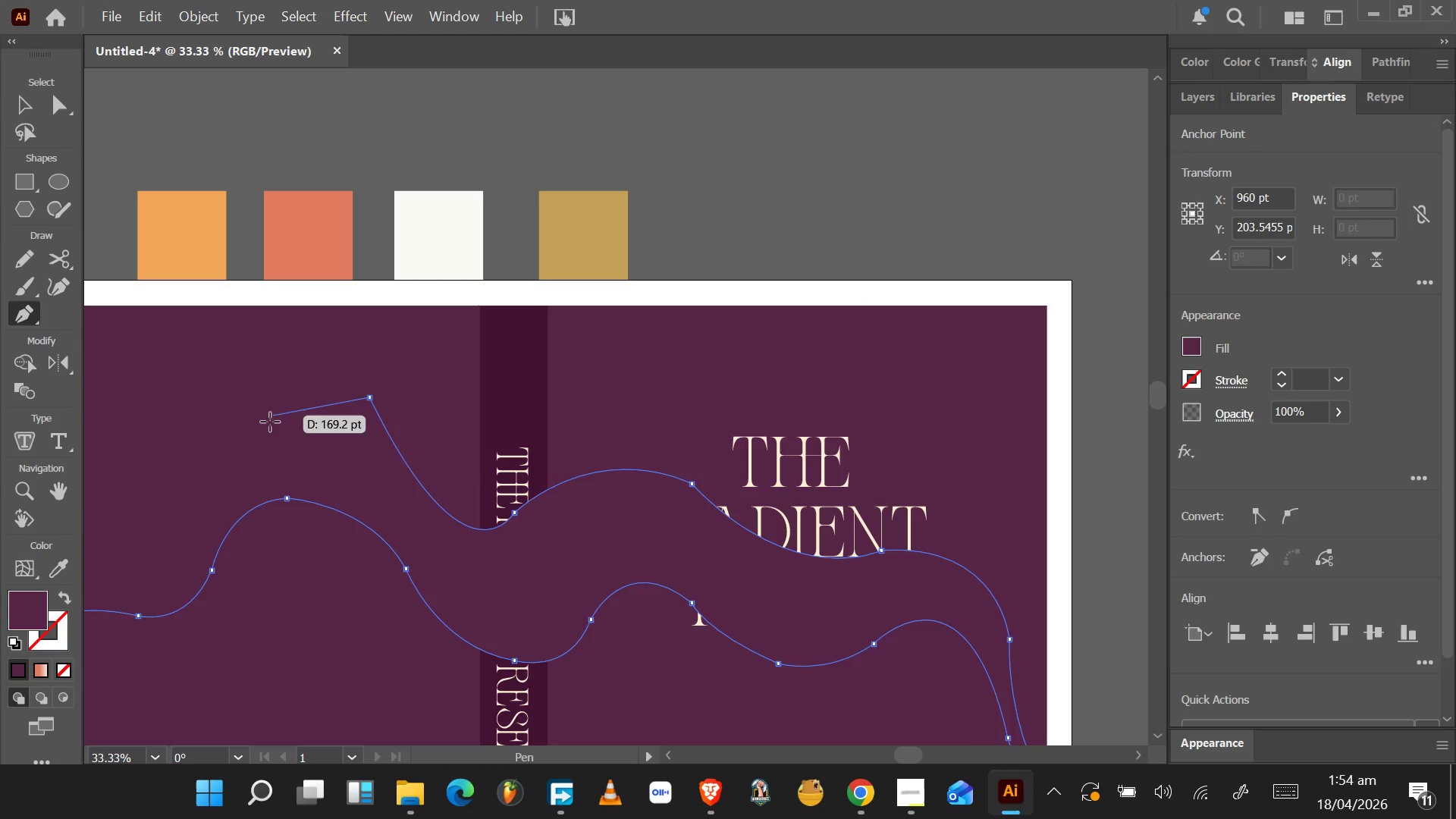 
hold_key(key=AltLeft, duration=0.8)
 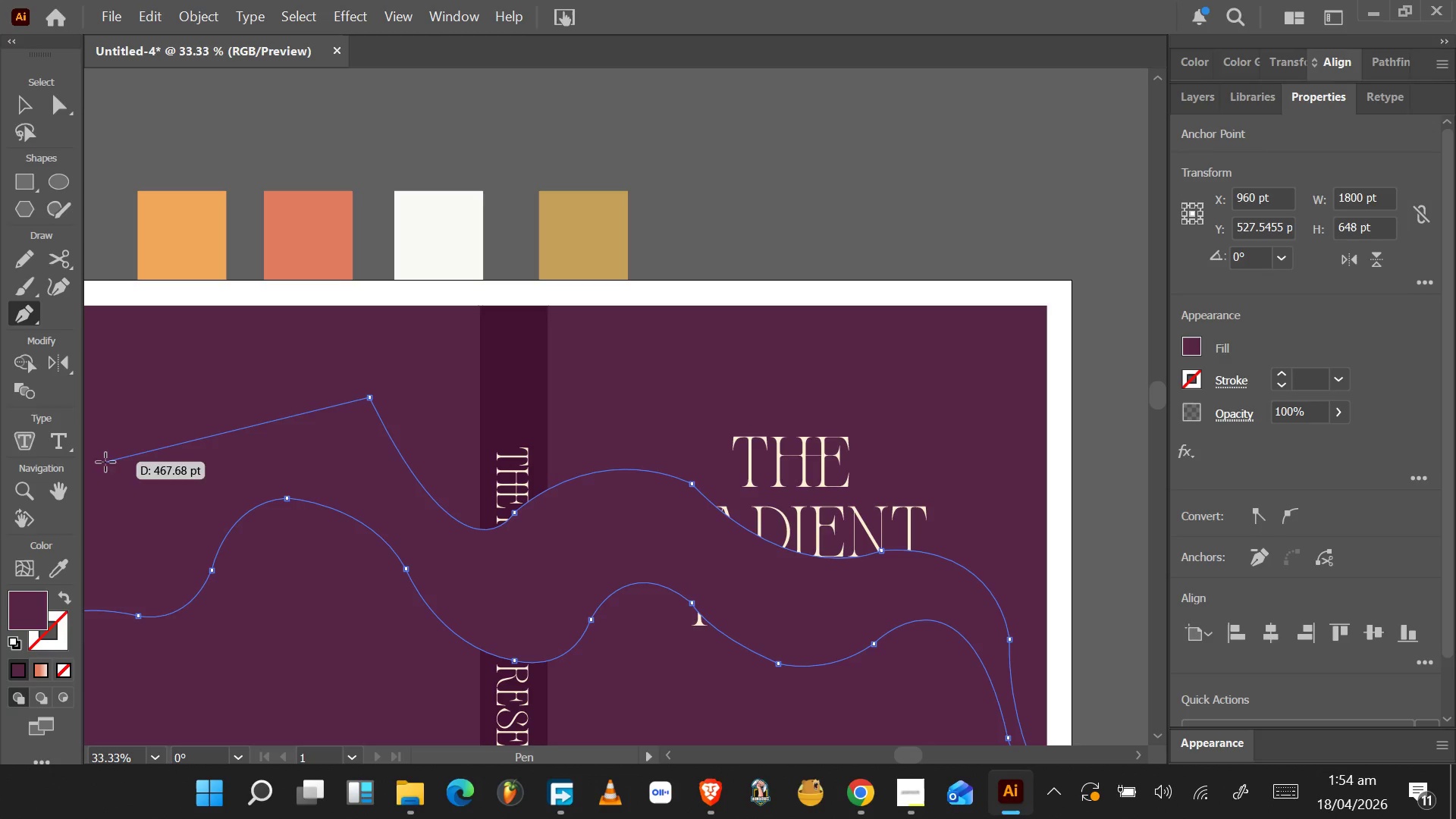 
left_click_drag(start_coordinate=[103, 460], to_coordinate=[400, 596])
 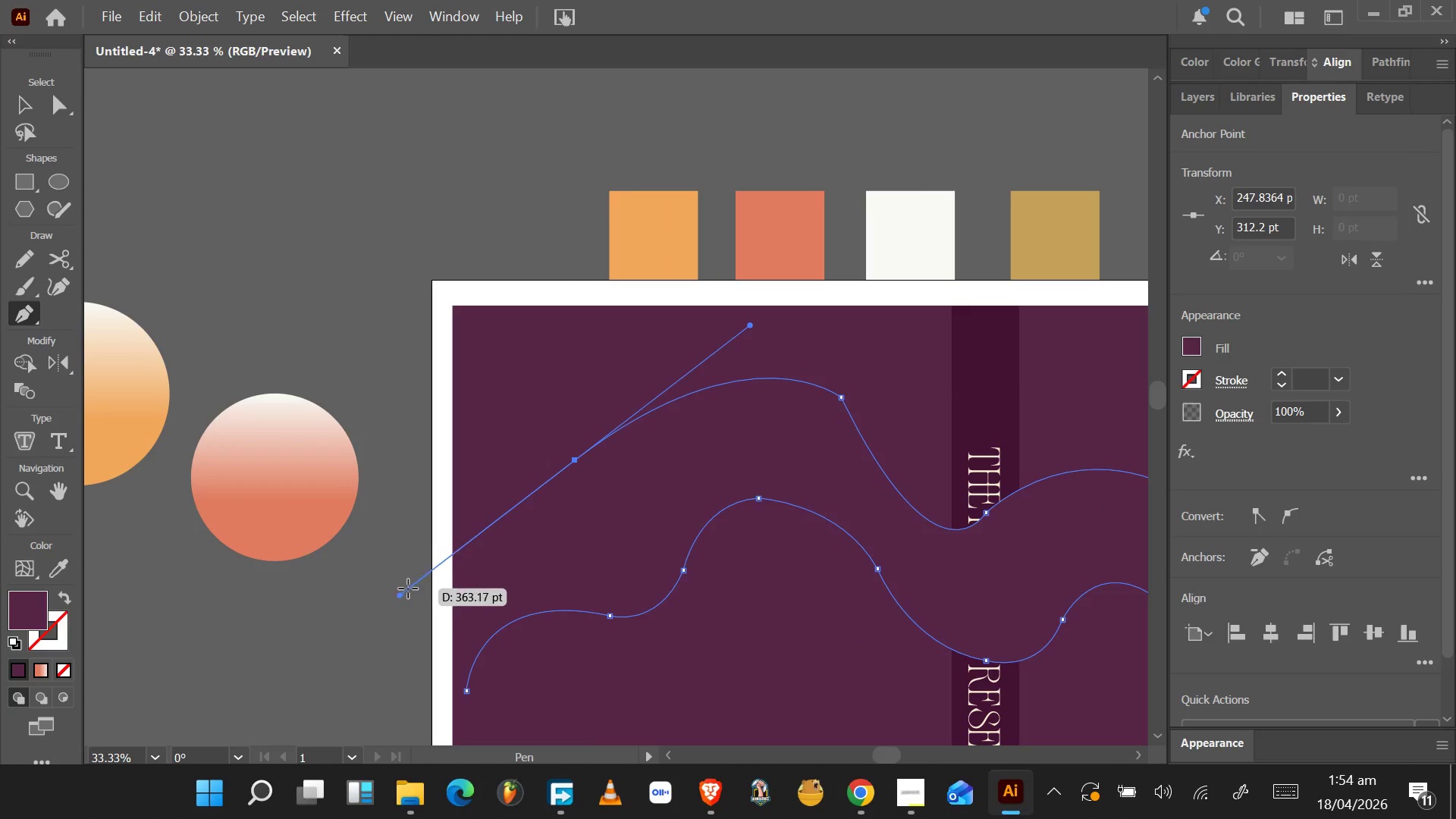 
hold_key(key=AltLeft, duration=1.53)
left_click_drag(start_coordinate=[397, 598], to_coordinate=[563, 495])
 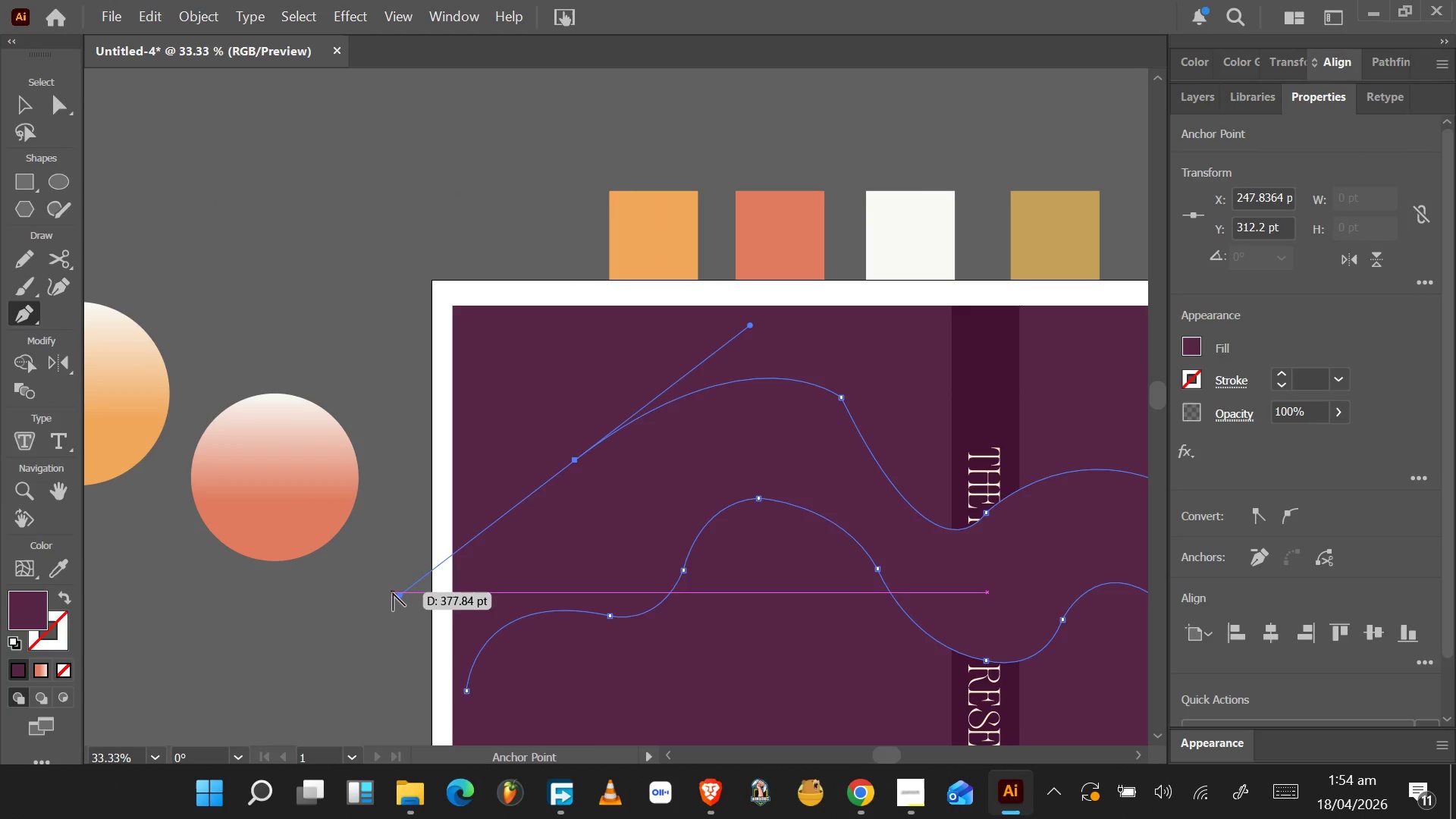 
hold_key(key=AltLeft, duration=1.53)
left_click_drag(start_coordinate=[400, 595], to_coordinate=[577, 460])
 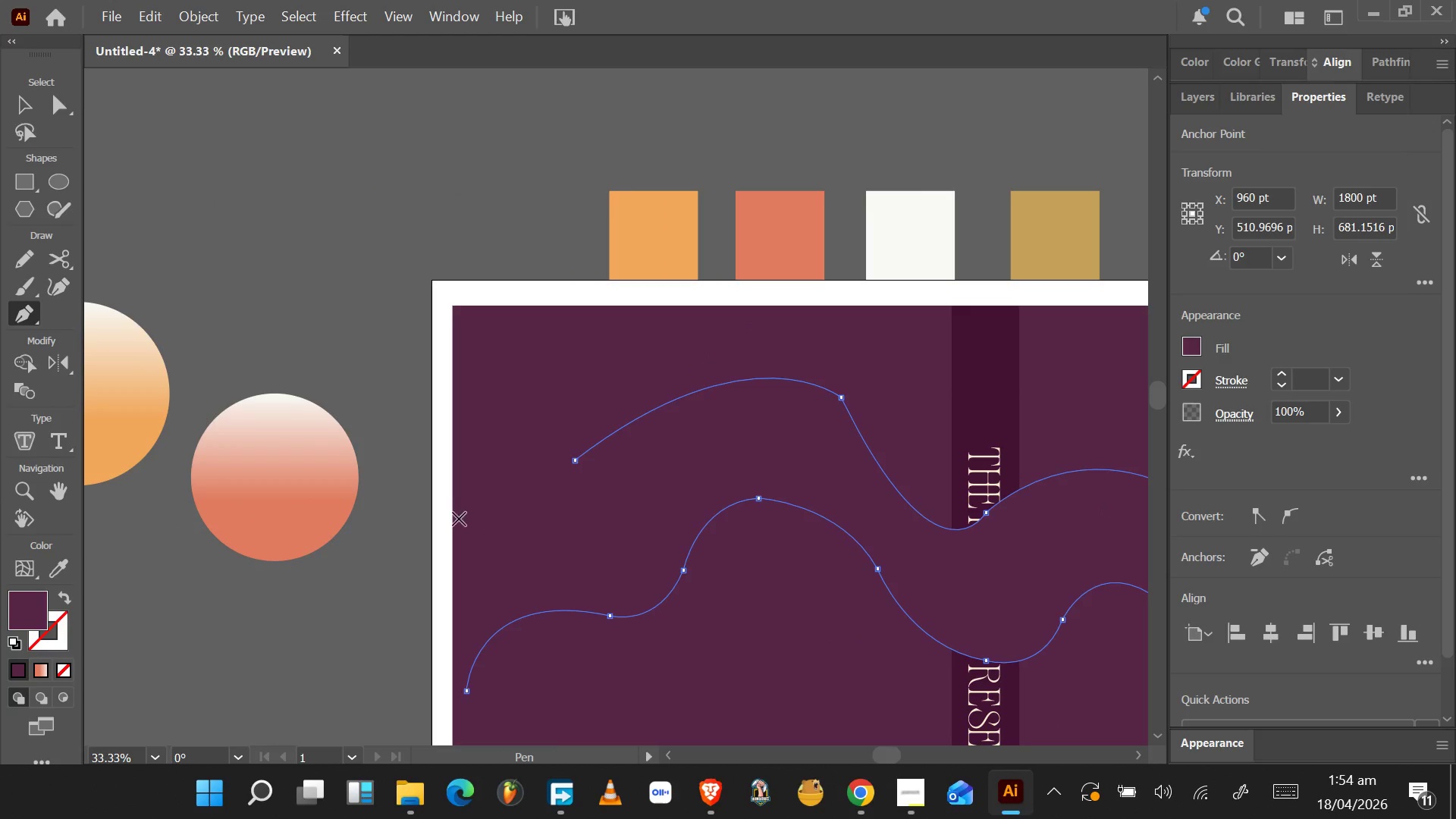 
hold_key(key=AltLeft, duration=1.42)
 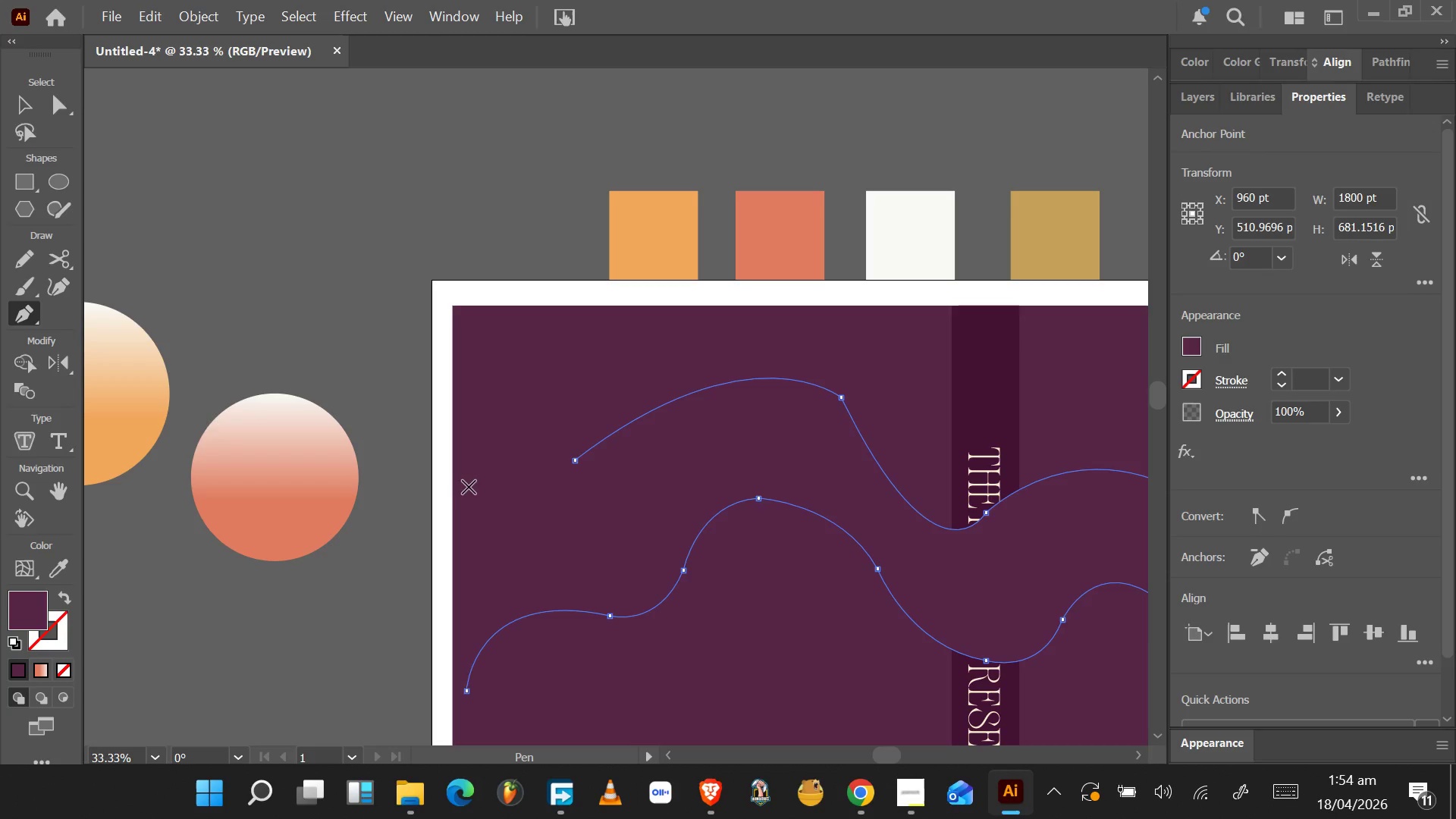 
left_click_drag(start_coordinate=[466, 476], to_coordinate=[447, 463])
 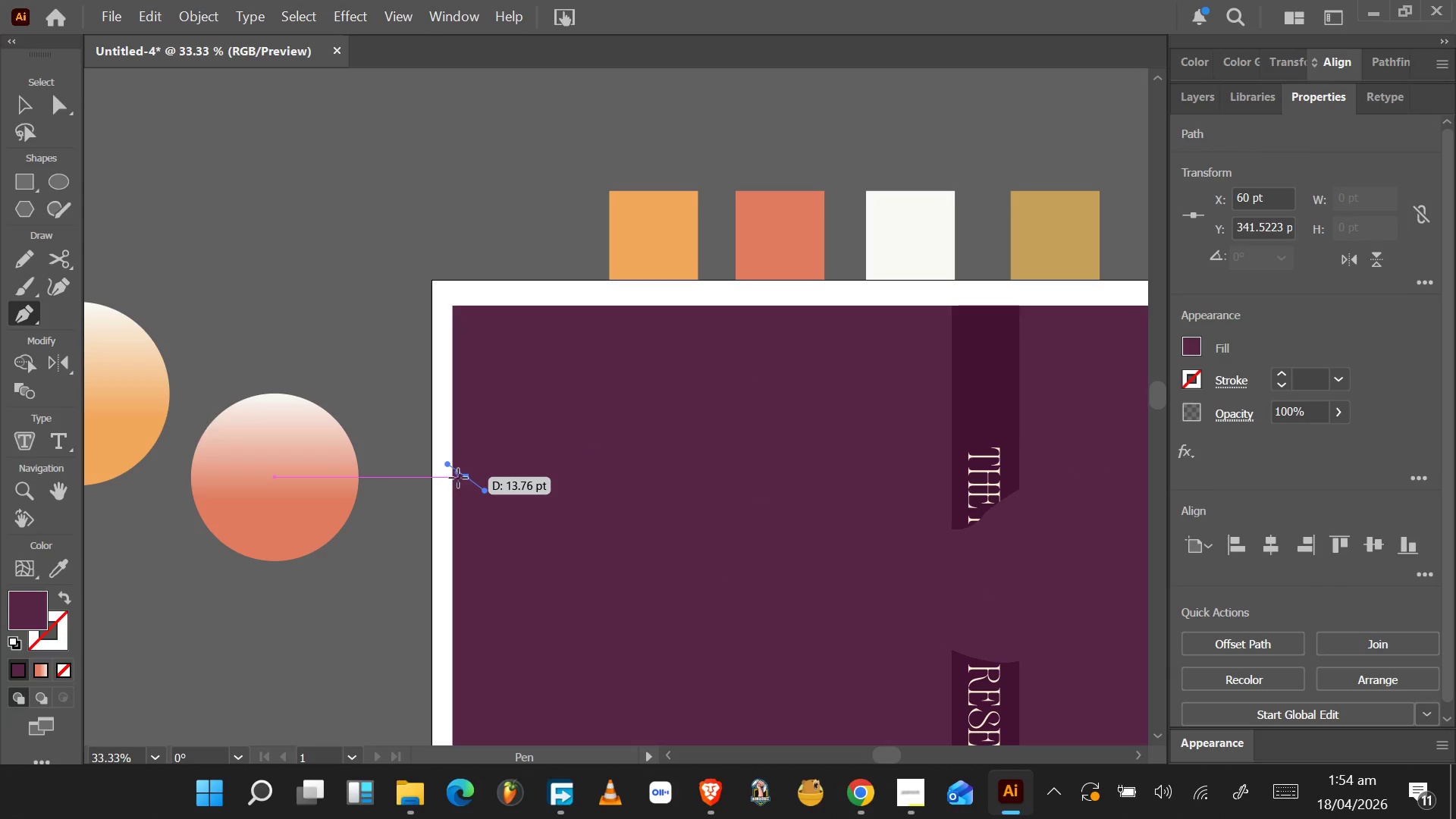 
key(Control+Z)
 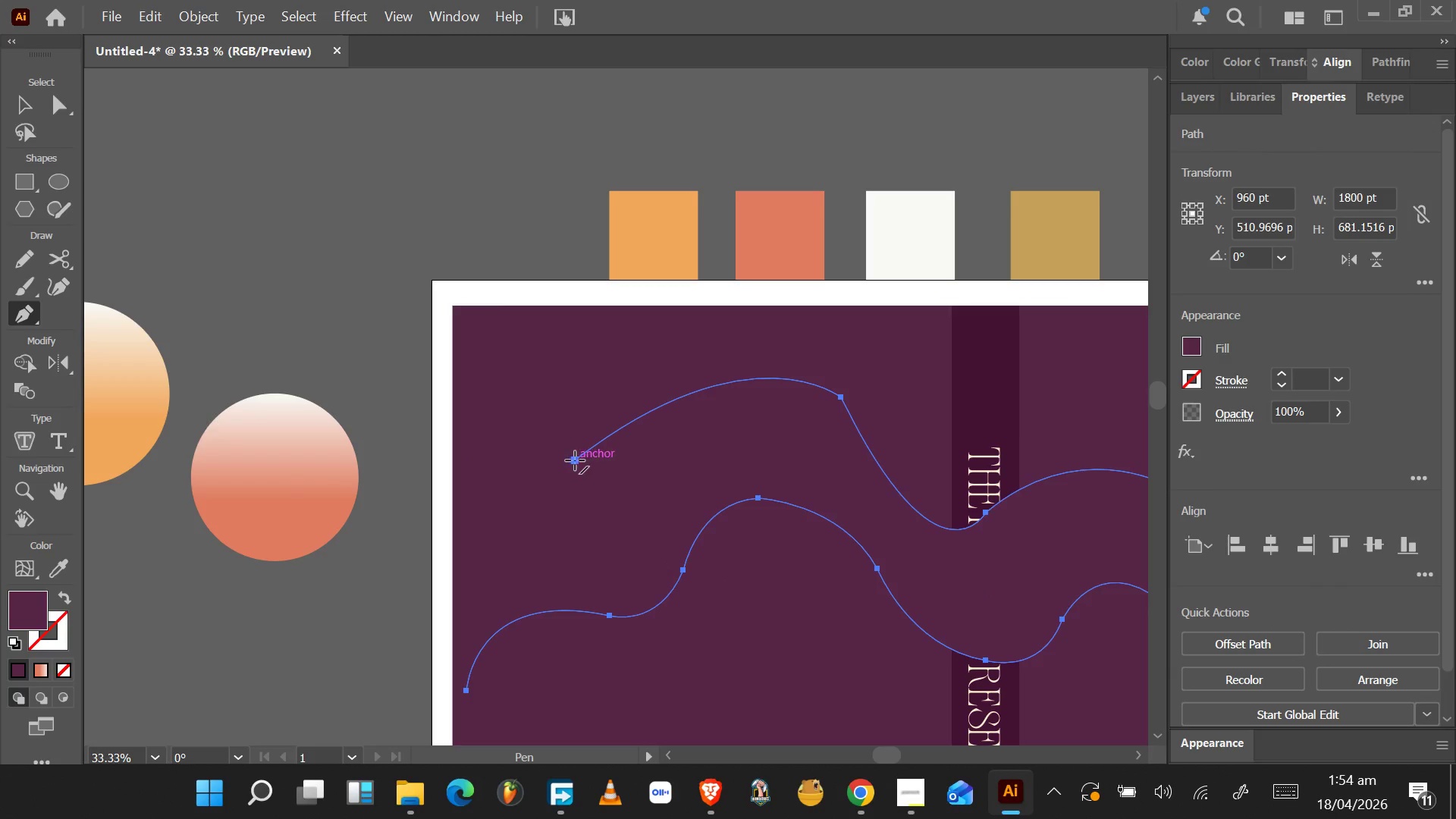 
left_click([575, 460])
 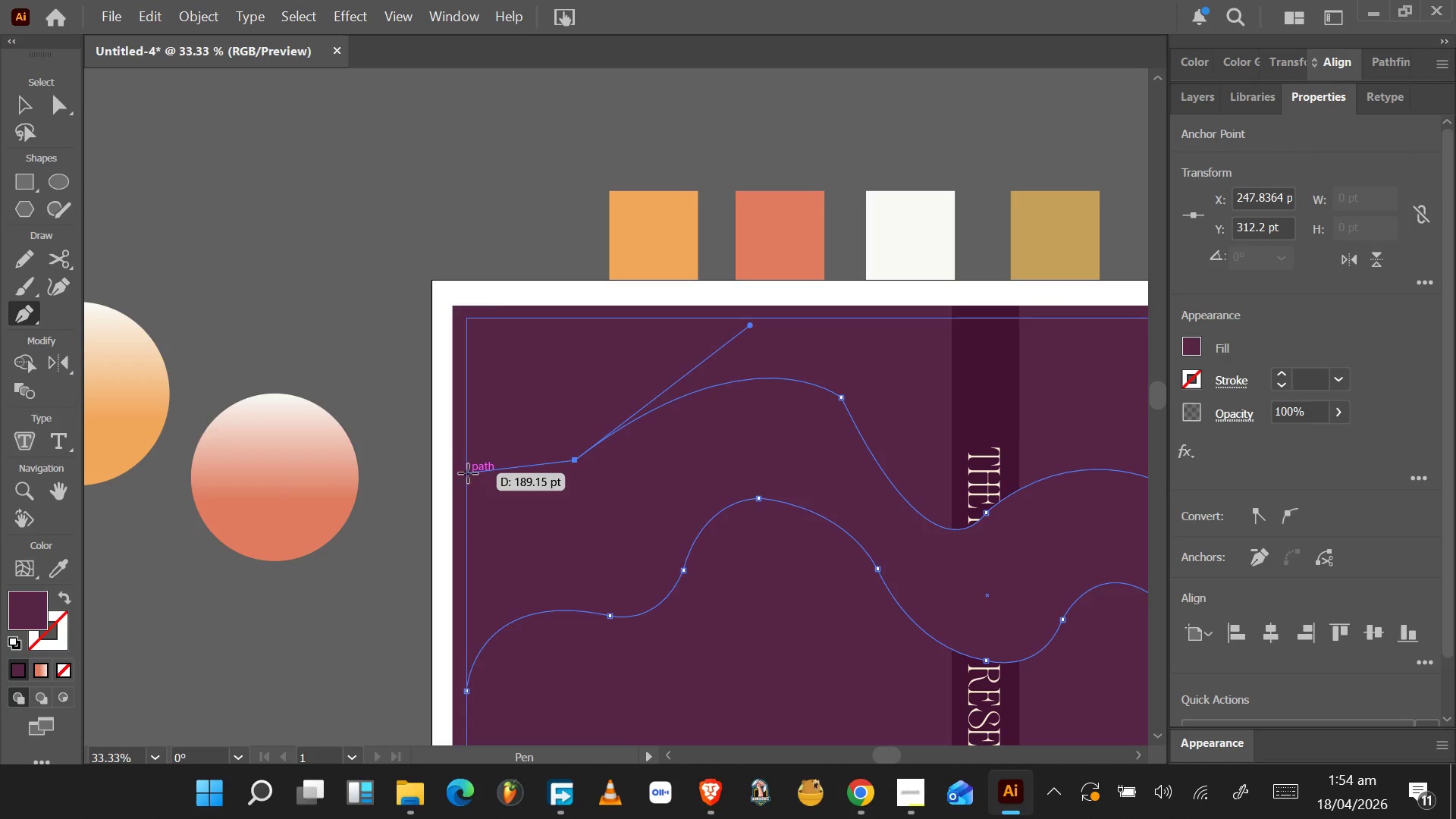 
left_click_drag(start_coordinate=[468, 473], to_coordinate=[397, 430])
 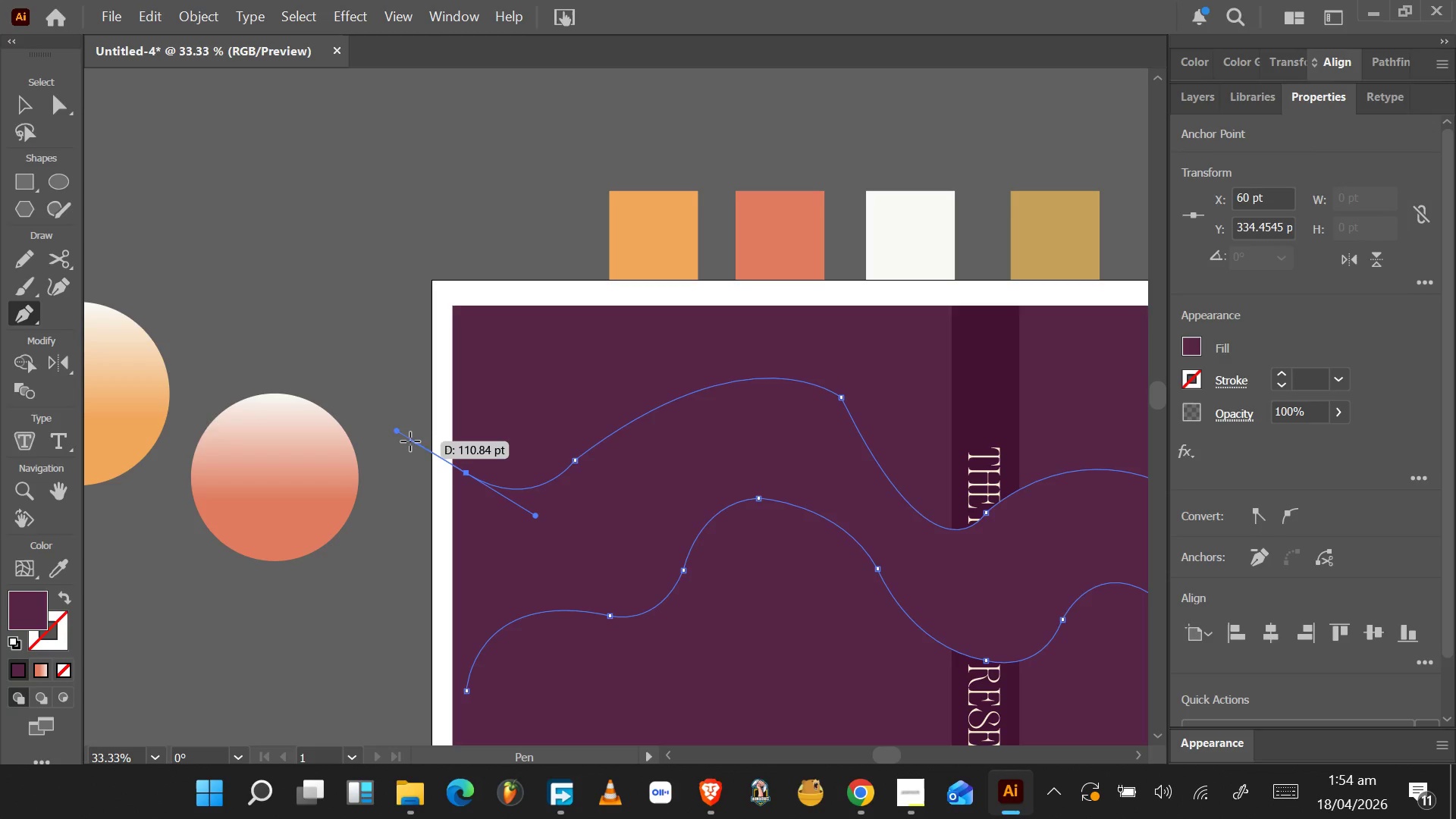 
hold_key(key=AltLeft, duration=1.5)
left_click_drag(start_coordinate=[394, 431], to_coordinate=[467, 475])
 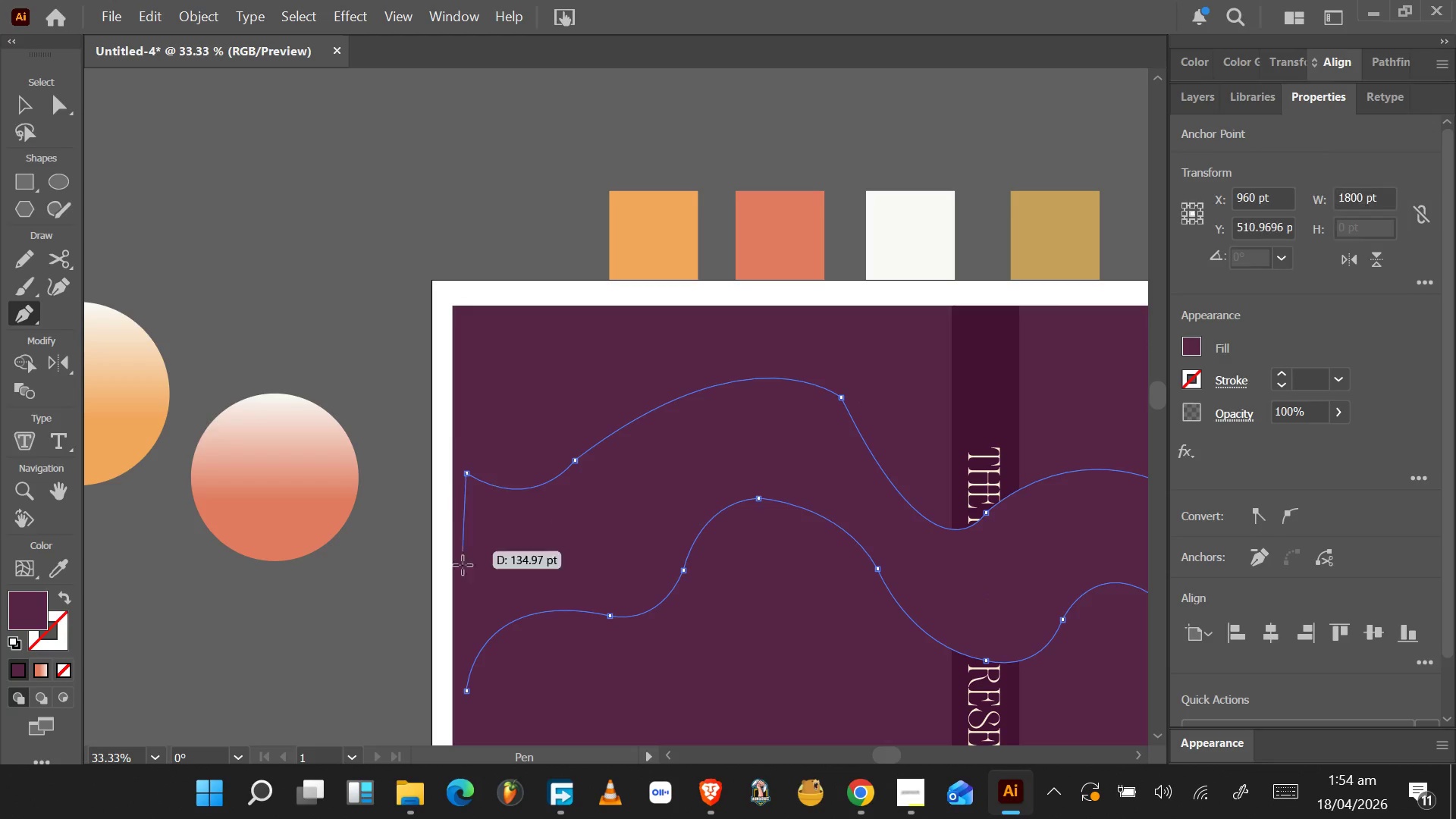 
hold_key(key=AltLeft, duration=0.86)
 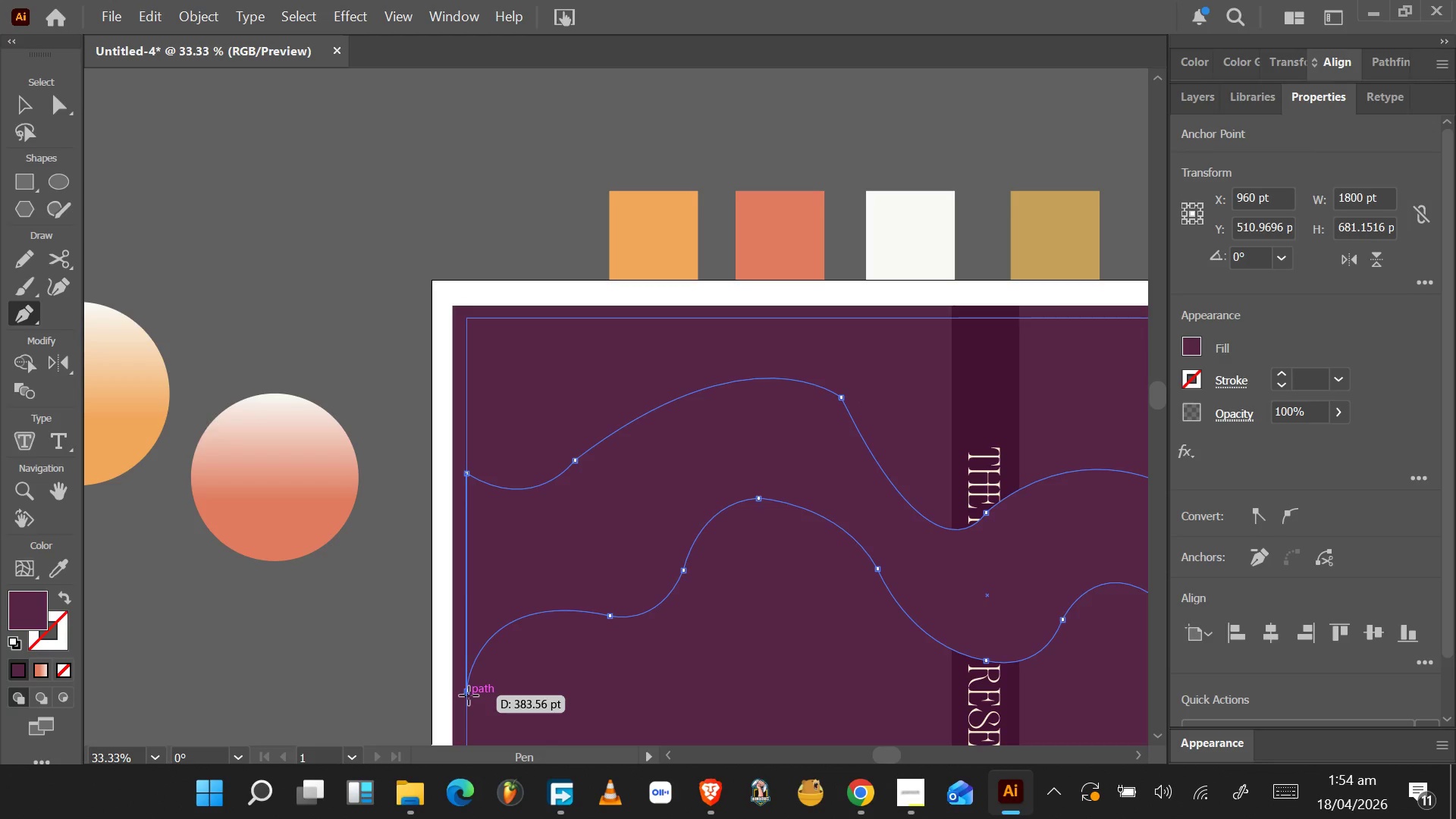 
left_click([469, 694])
 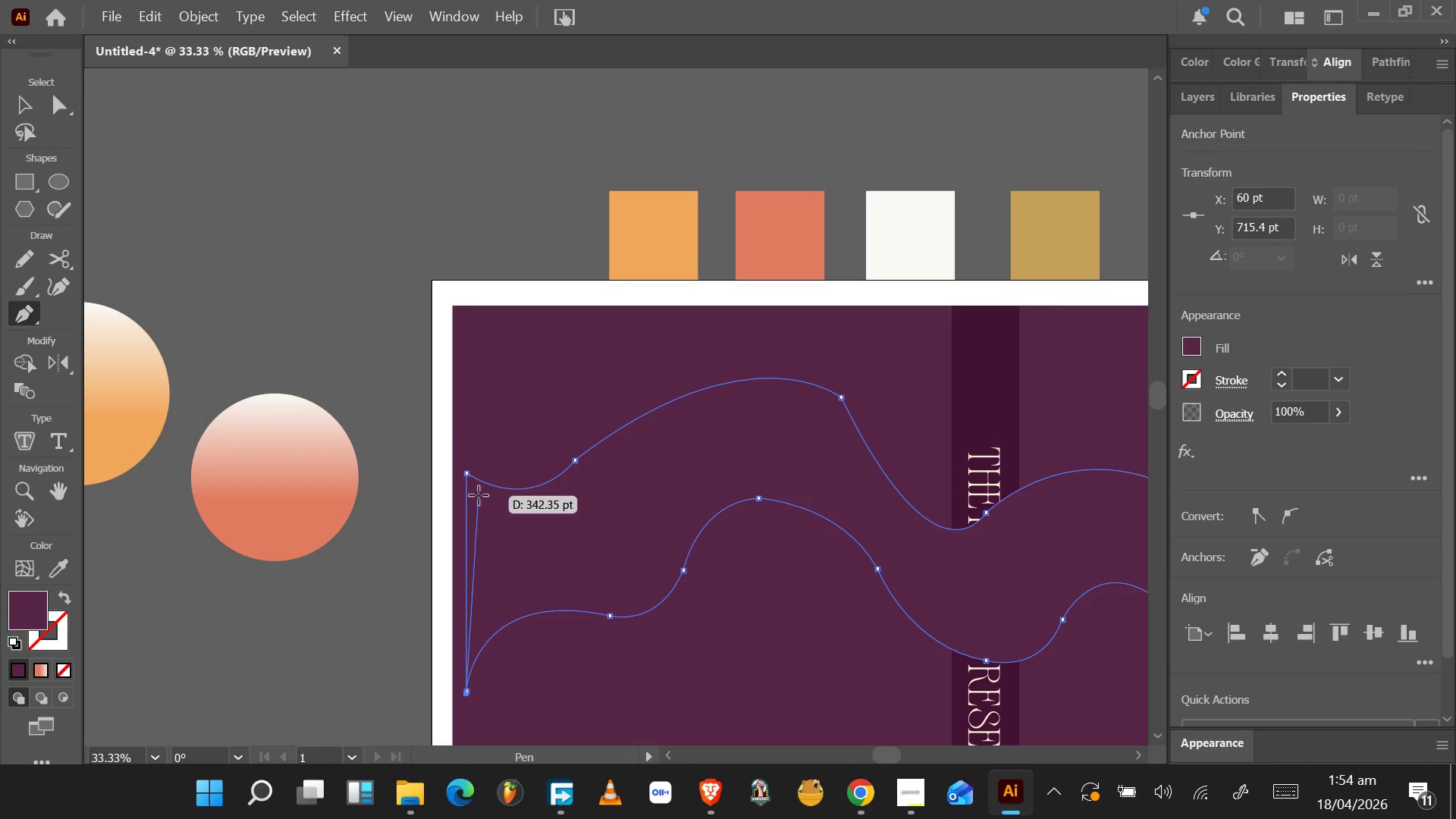 
key(A)
 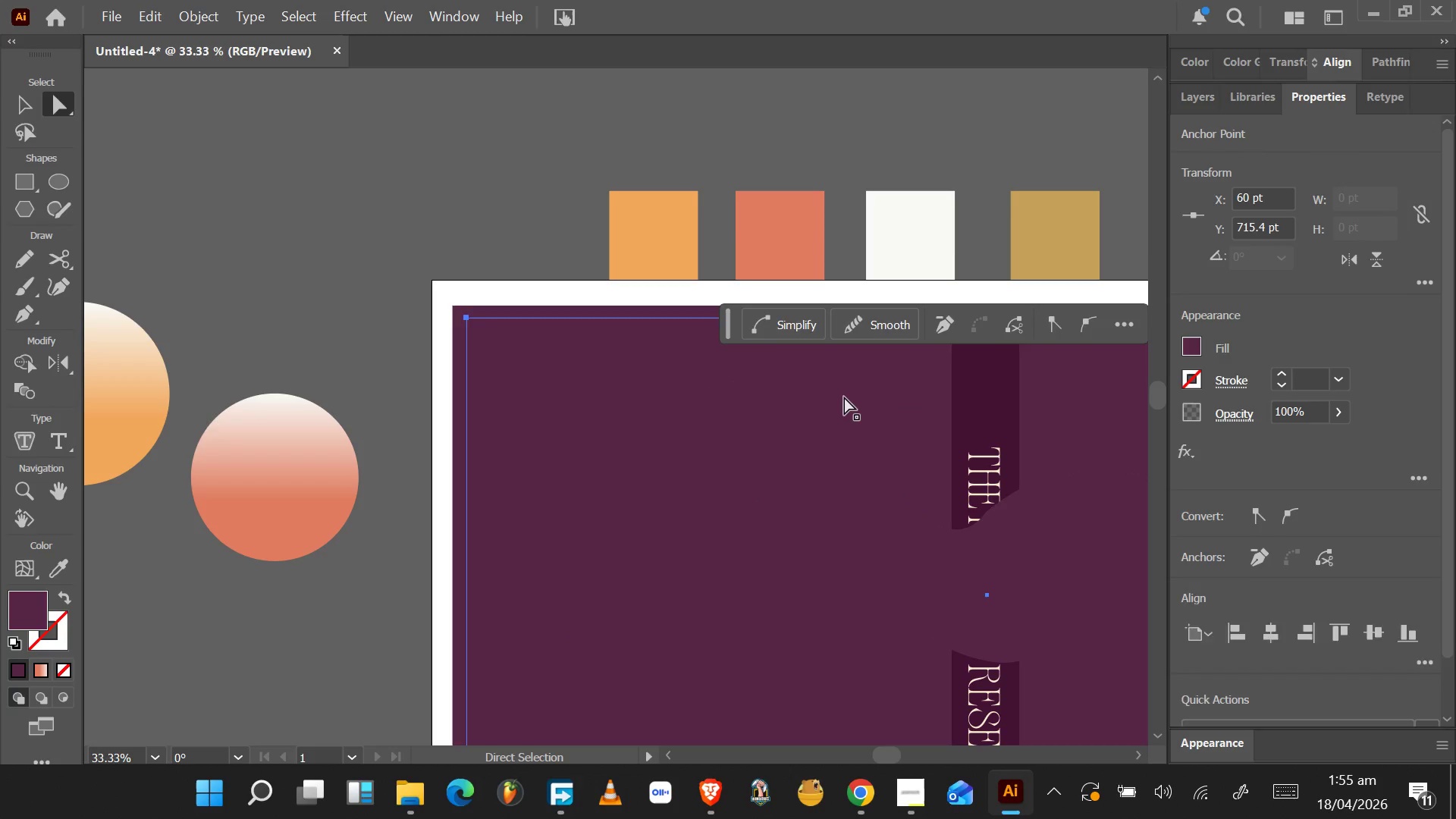 
left_click([840, 401])
 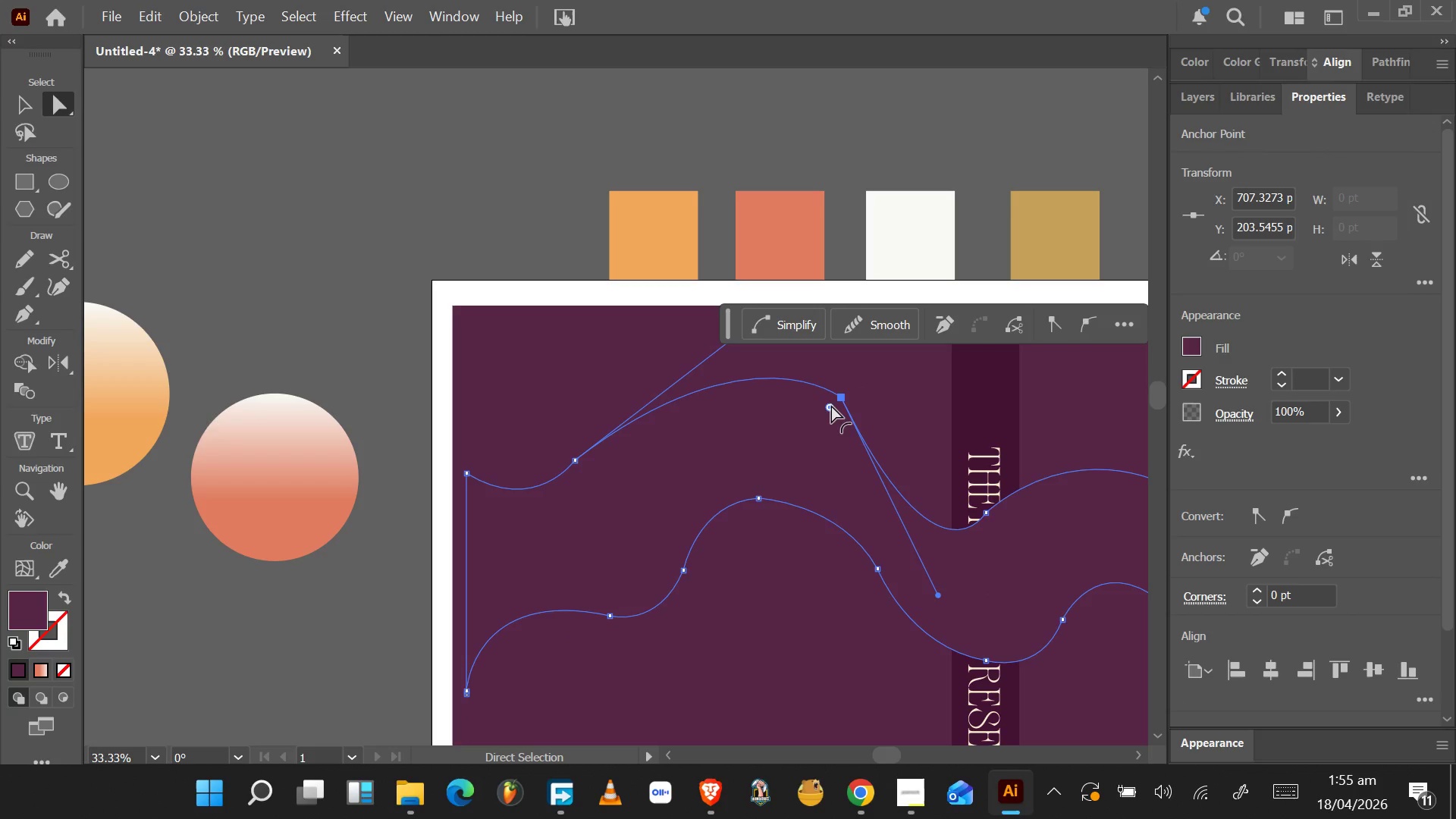 
left_click_drag(start_coordinate=[831, 406], to_coordinate=[639, 431])
 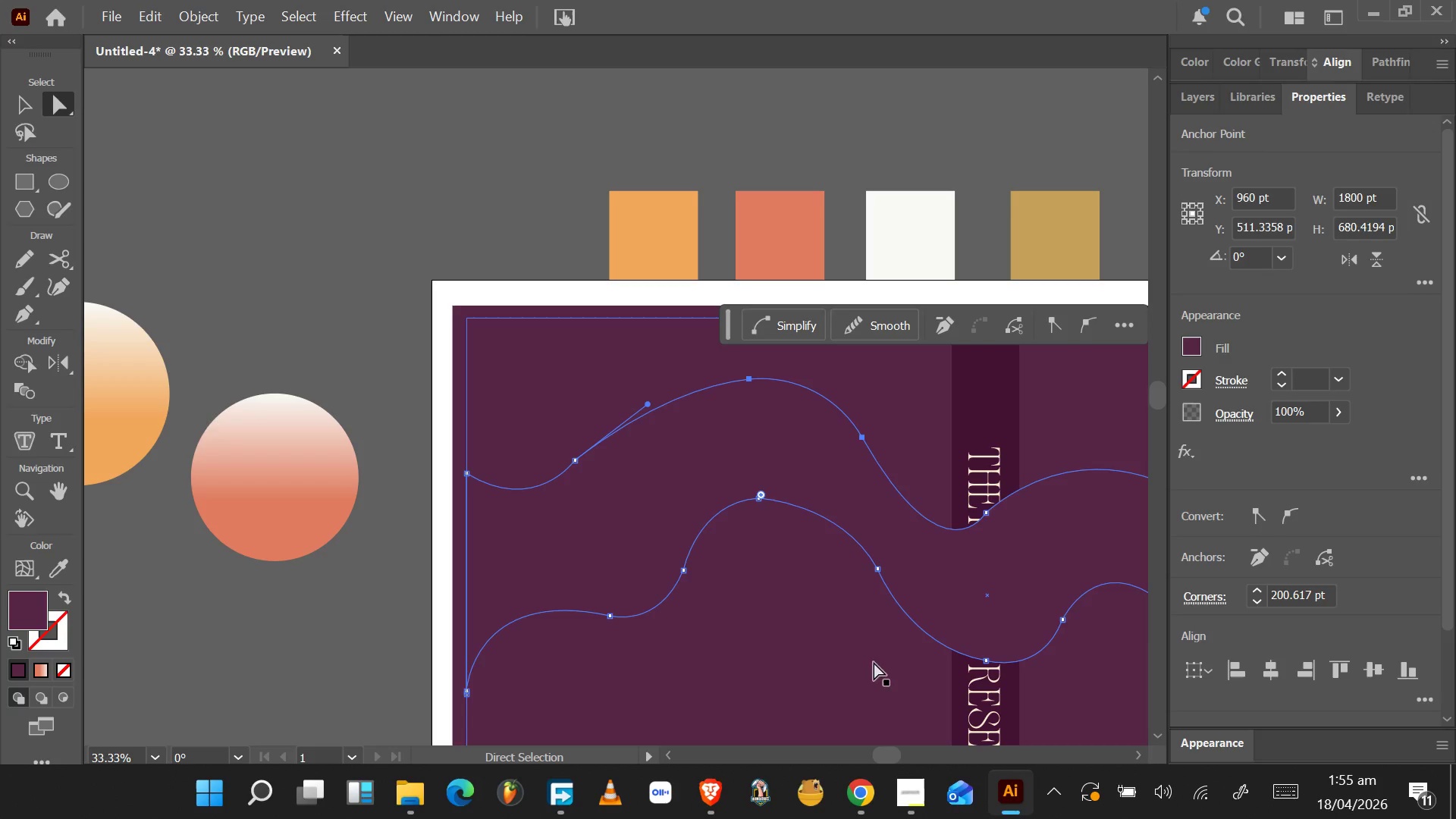 
left_click_drag(start_coordinate=[883, 753], to_coordinate=[910, 755])
 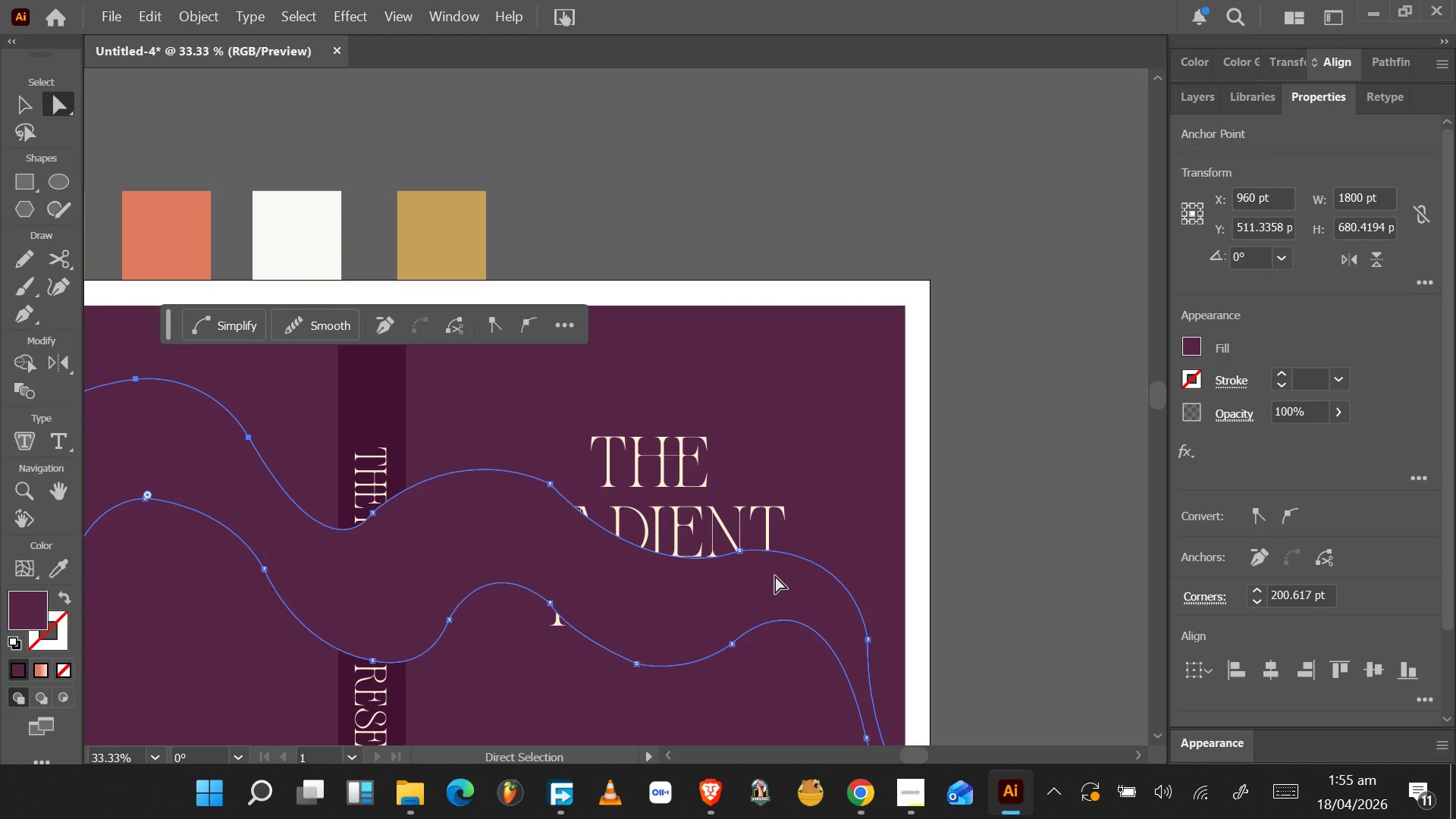 
scroll: coordinate [775, 573], scroll_direction: down, amount: 4.0
 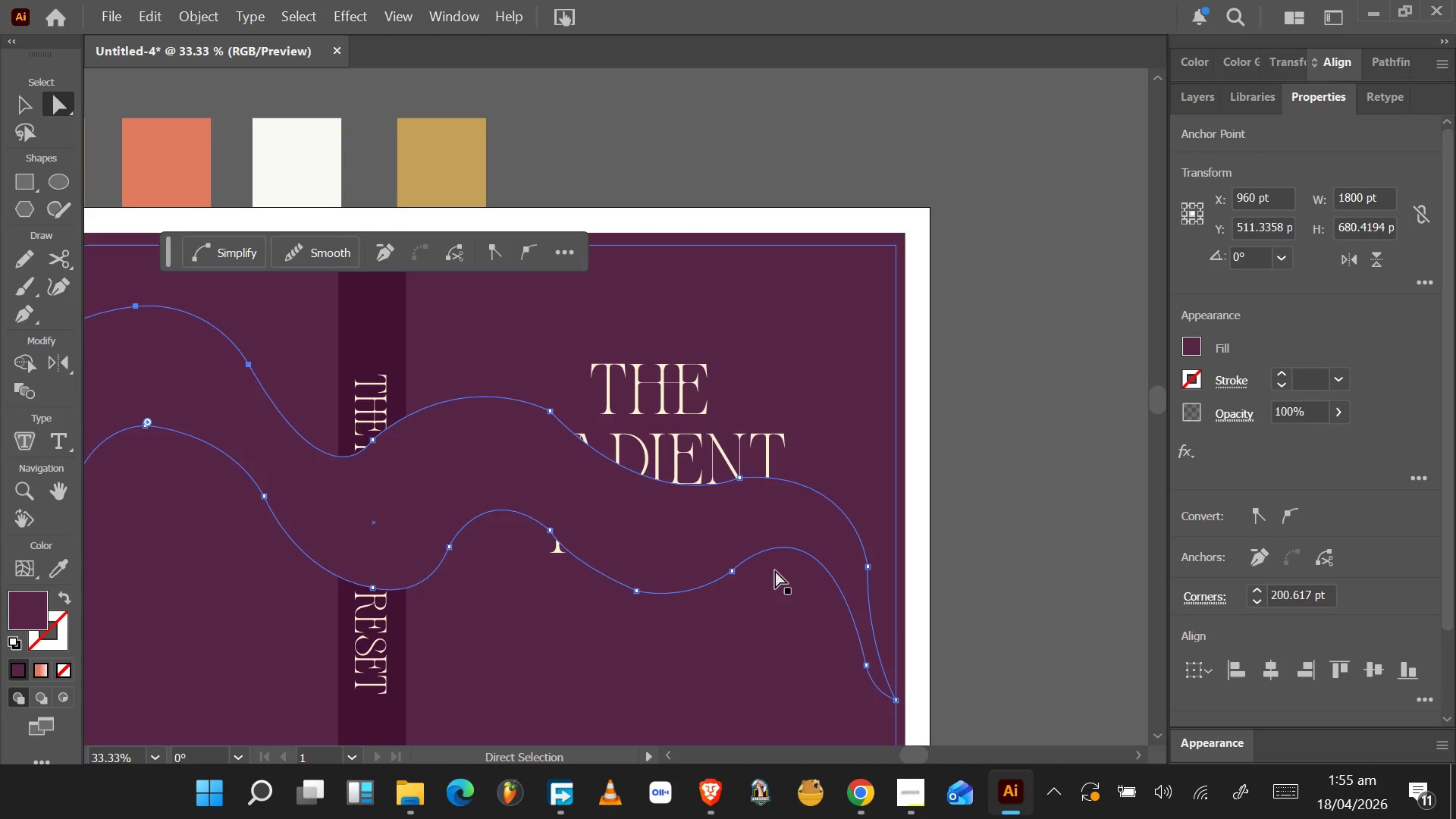 
scroll: coordinate [775, 570], scroll_direction: up, amount: 4.0
 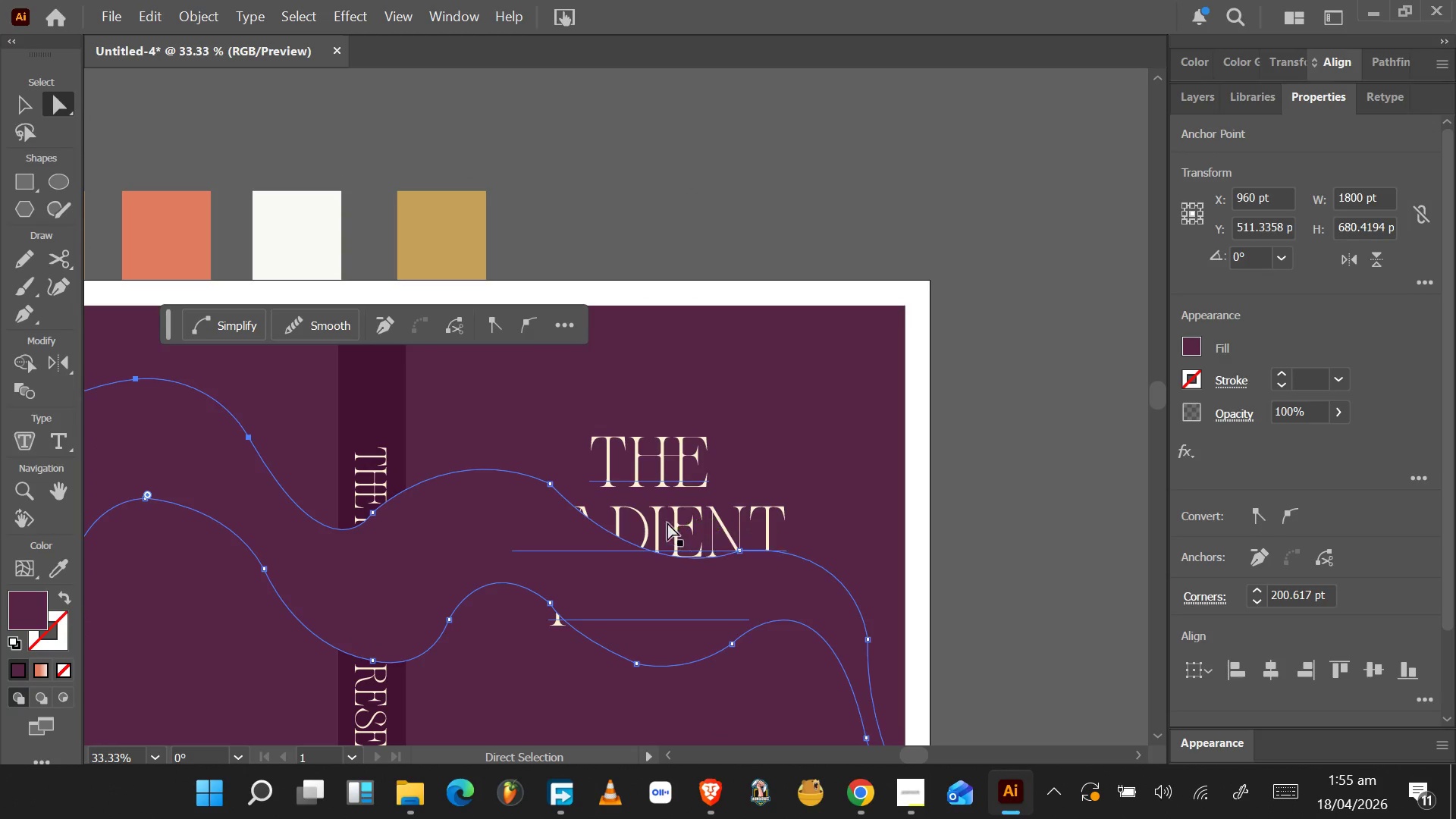 
key(Control+BracketLeft)
 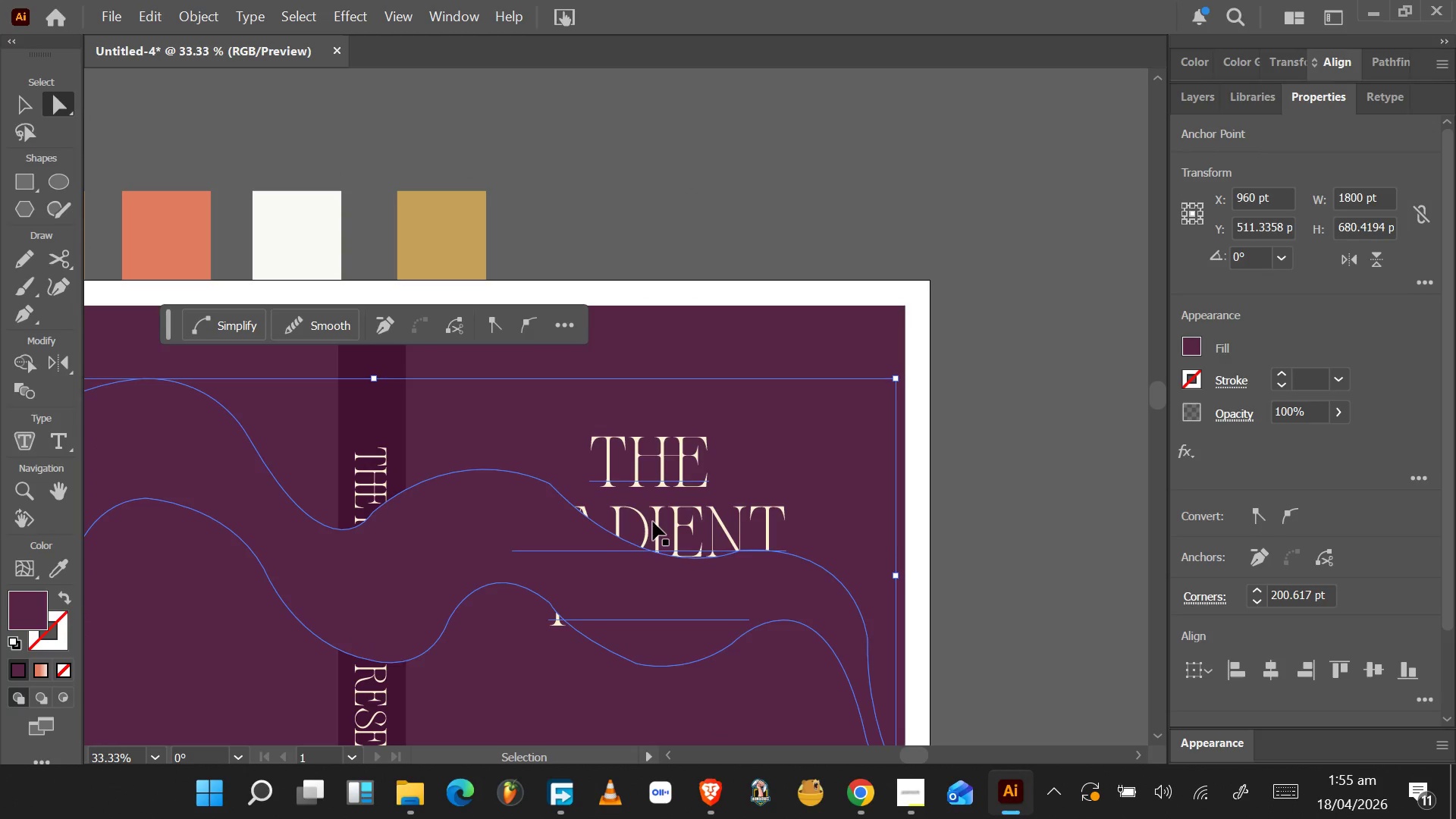 
key(Control+BracketLeft)
 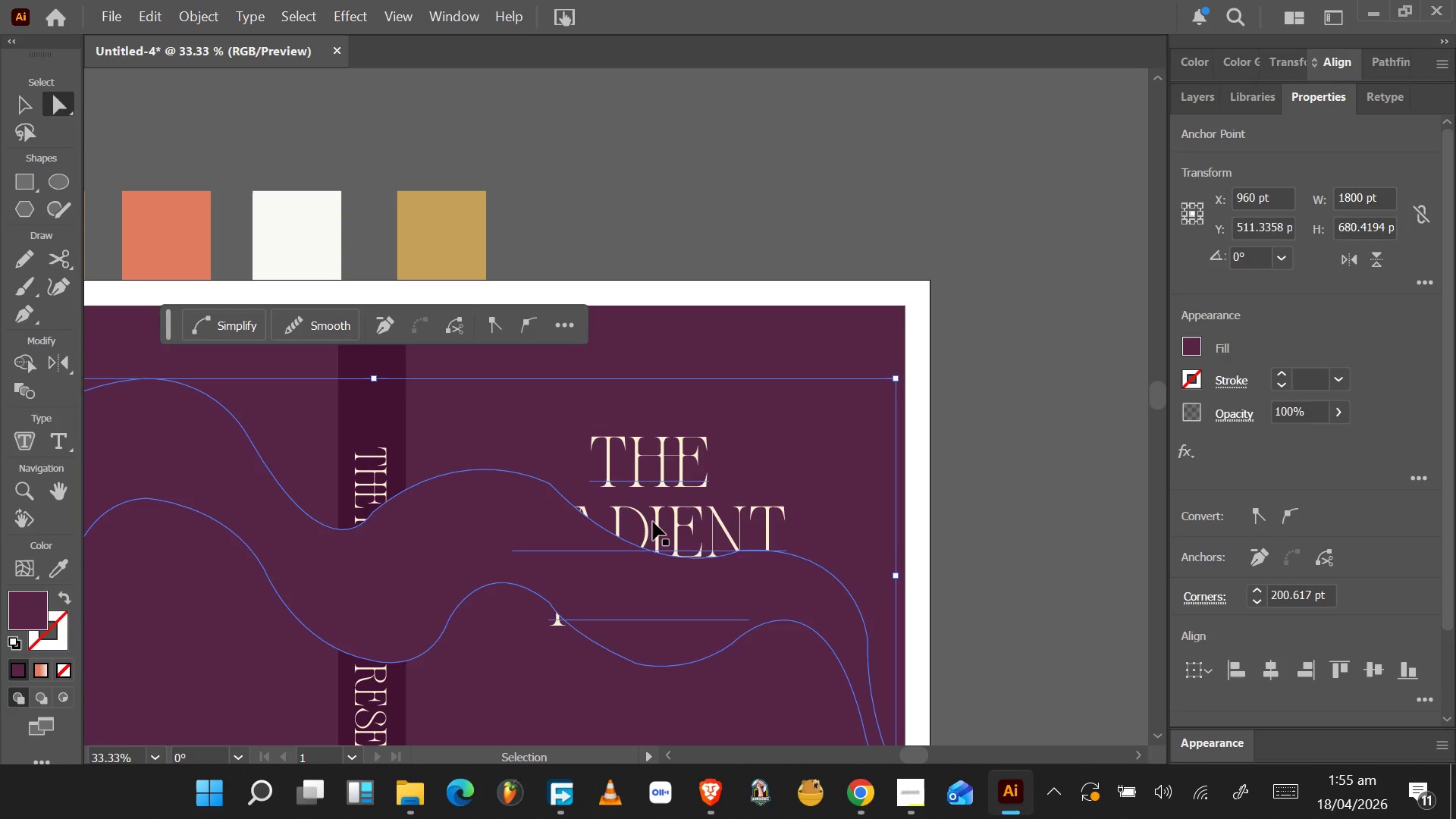 
key(Control+BracketLeft)
 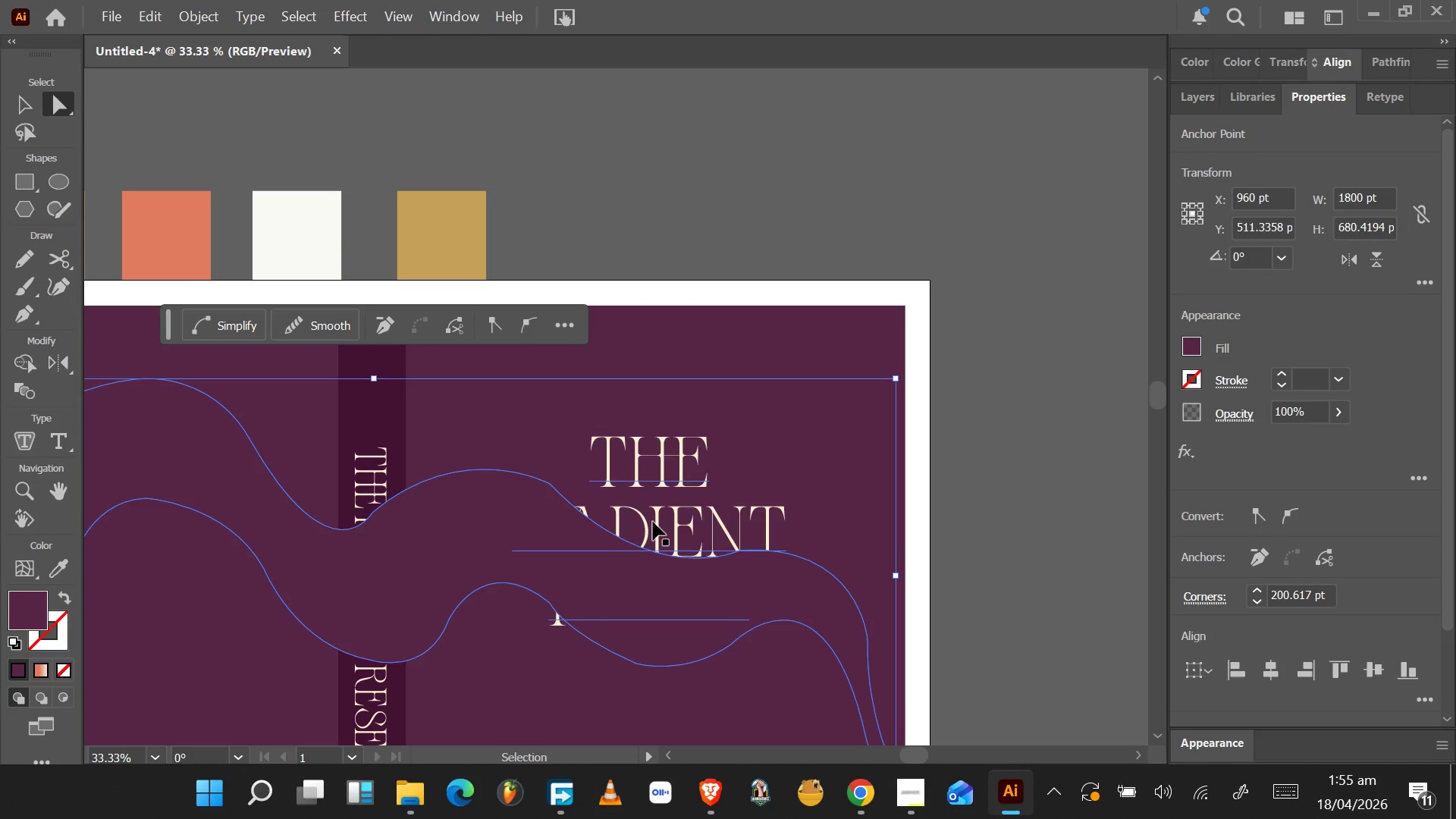 
key(Control+BracketLeft)
 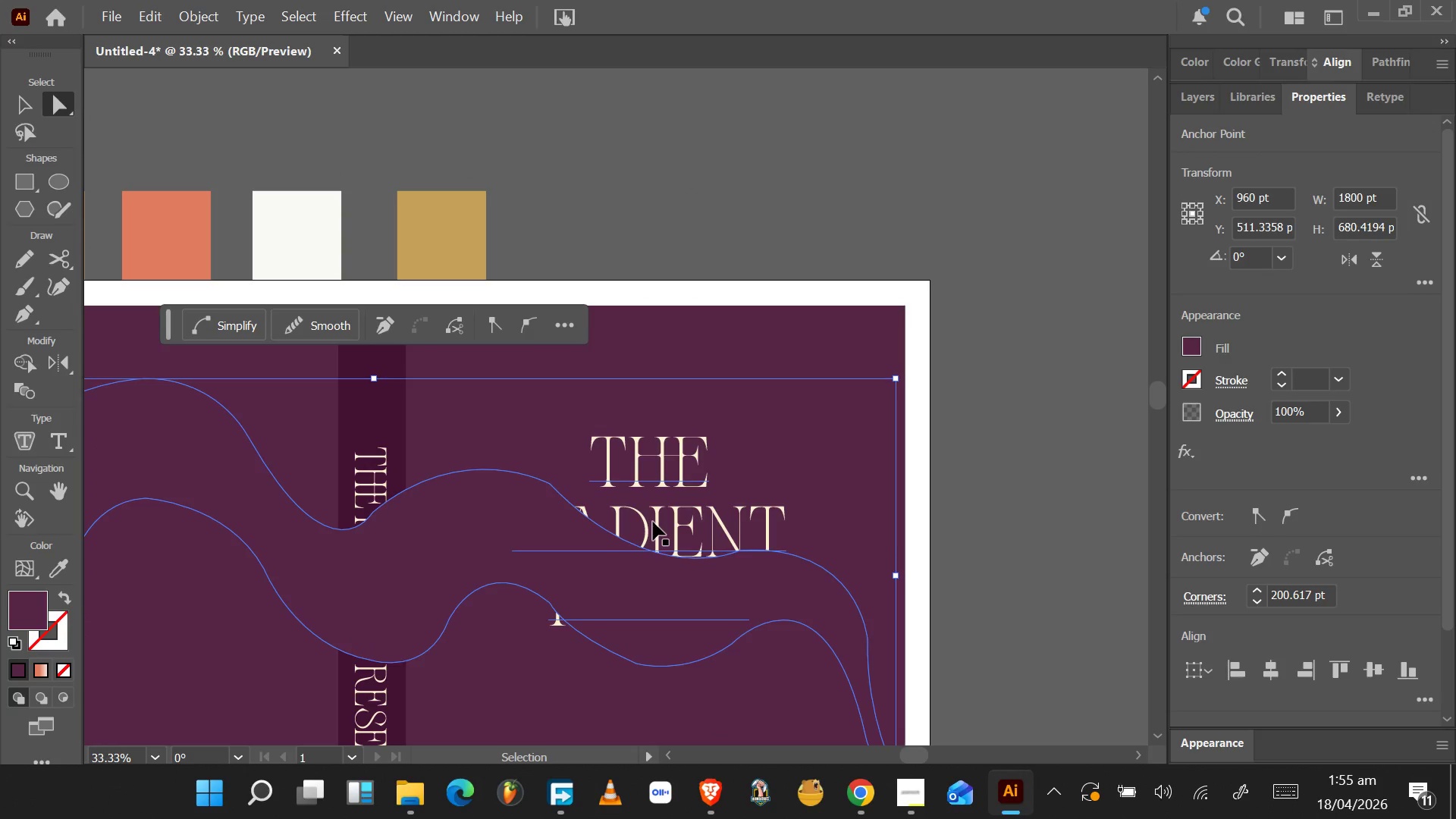 
key(Control+BracketLeft)
 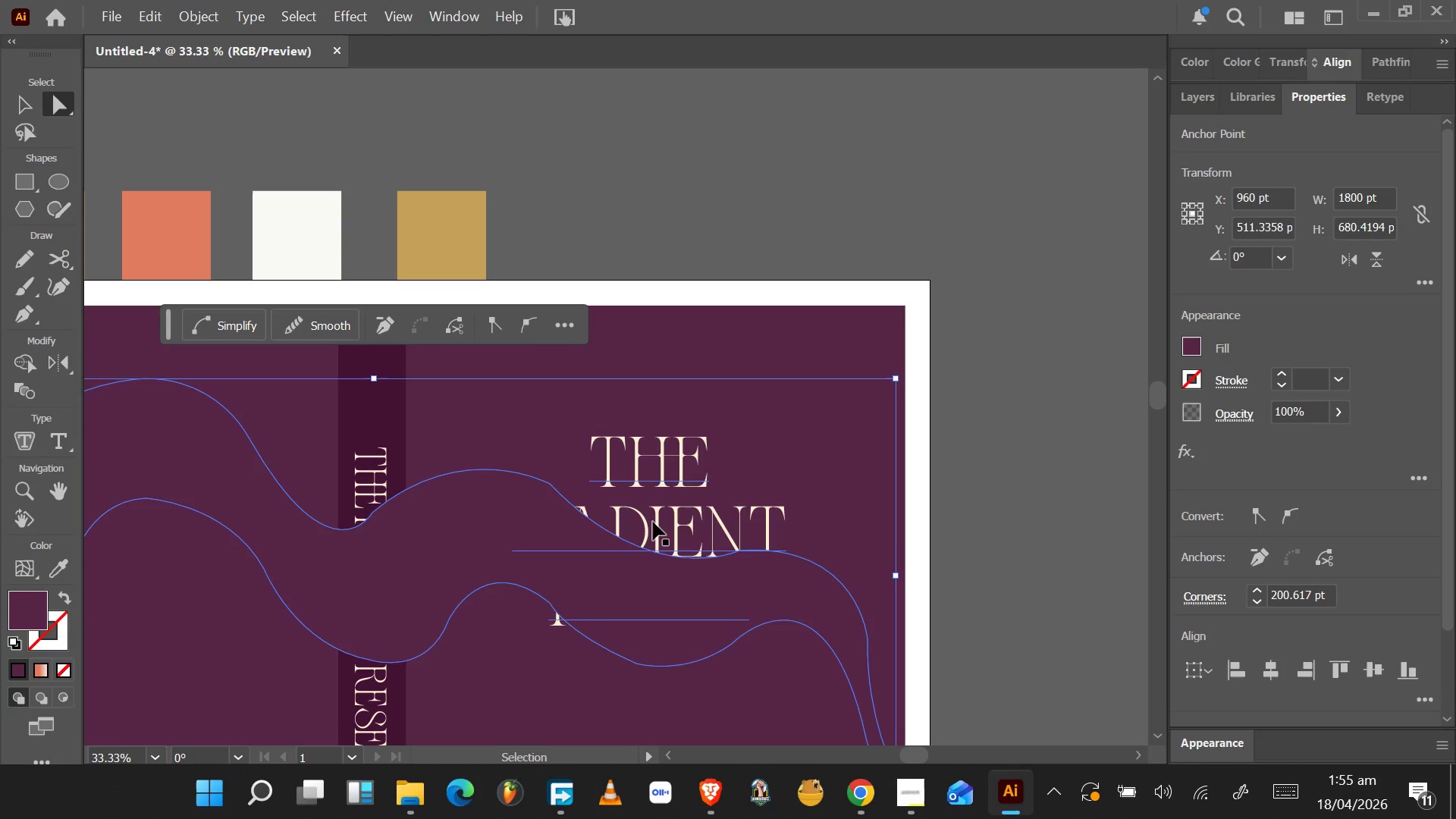 
key(Control+BracketLeft)
 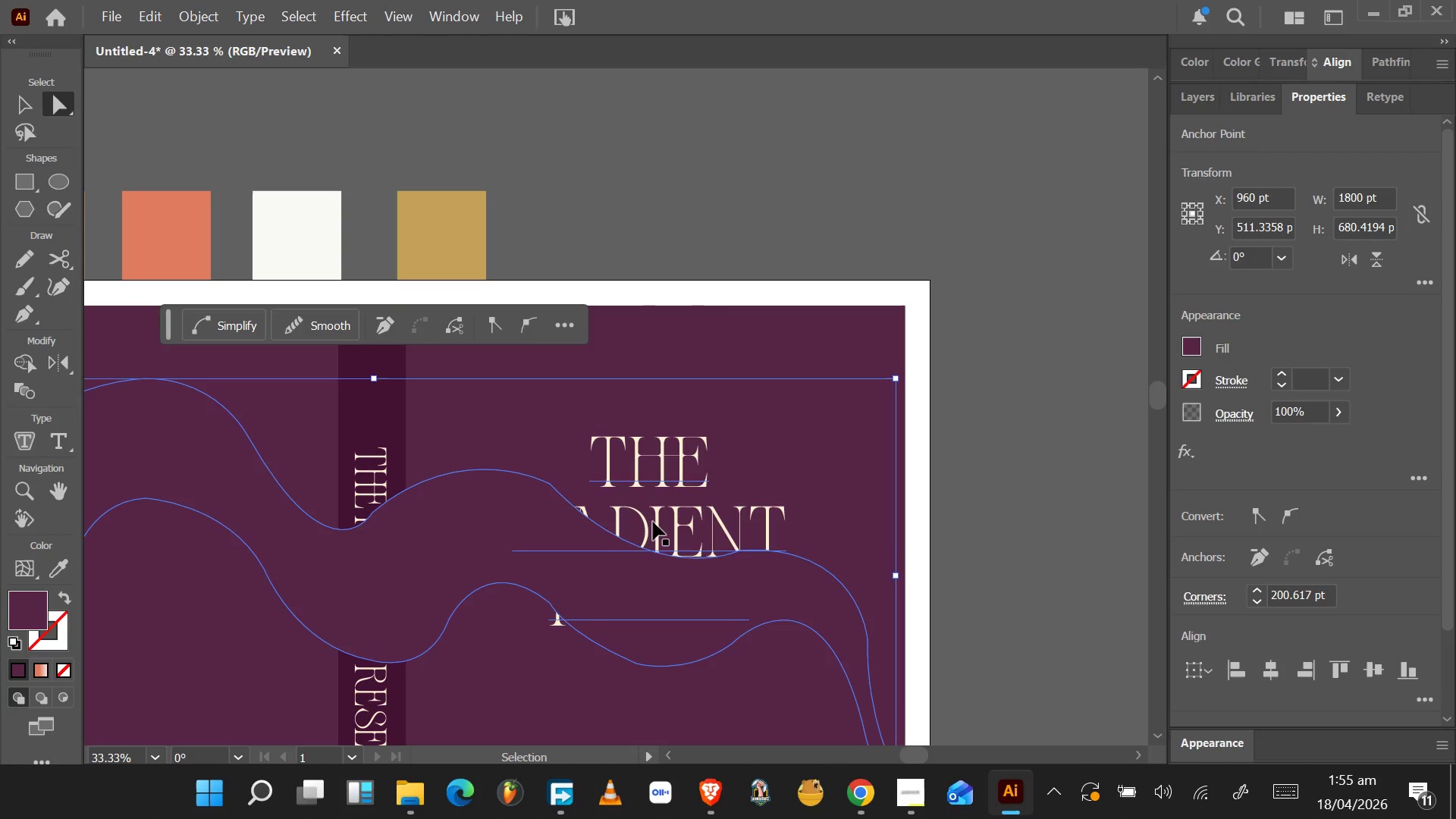 
key(Control+BracketLeft)
 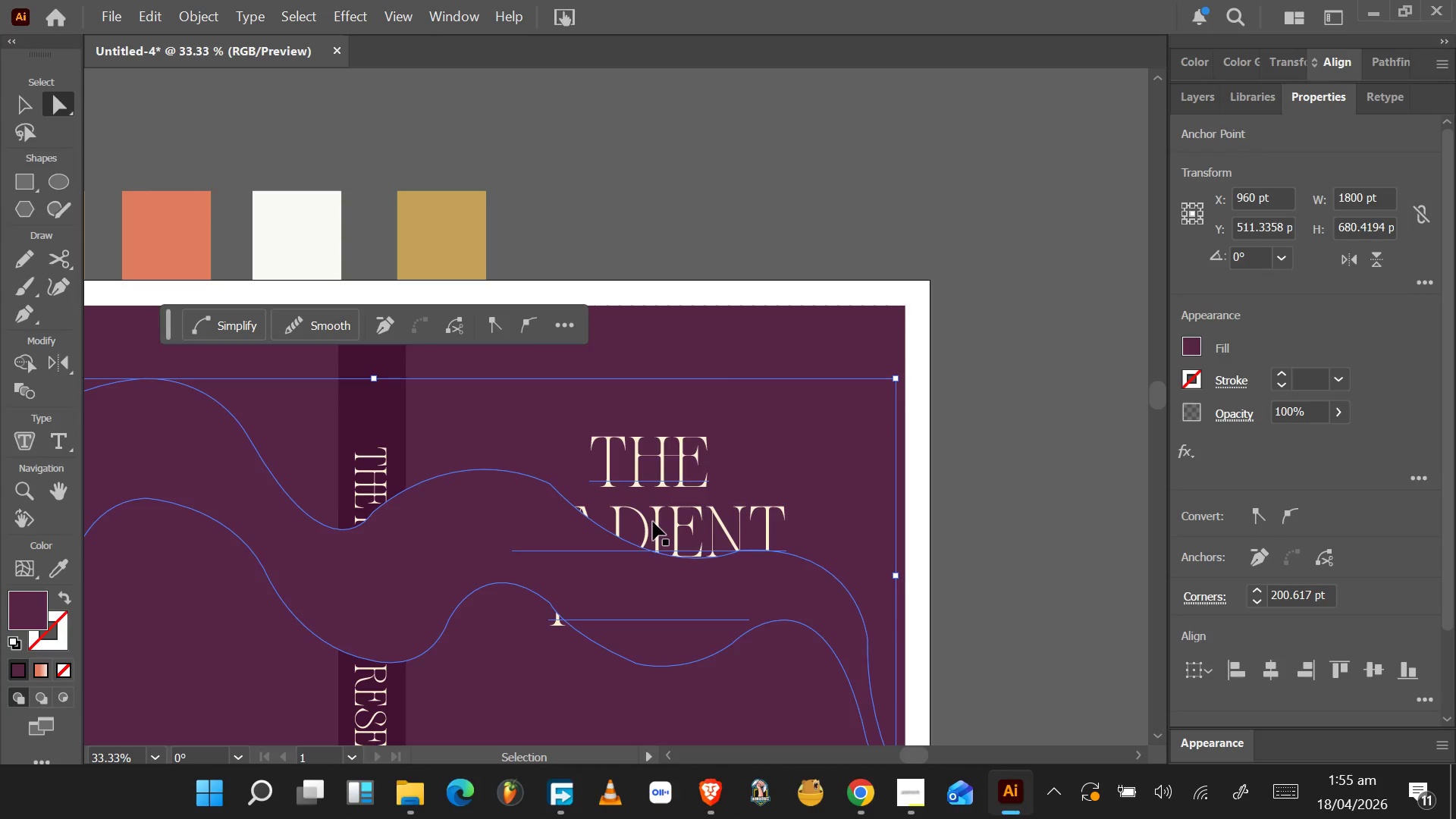 
key(Control+BracketLeft)
 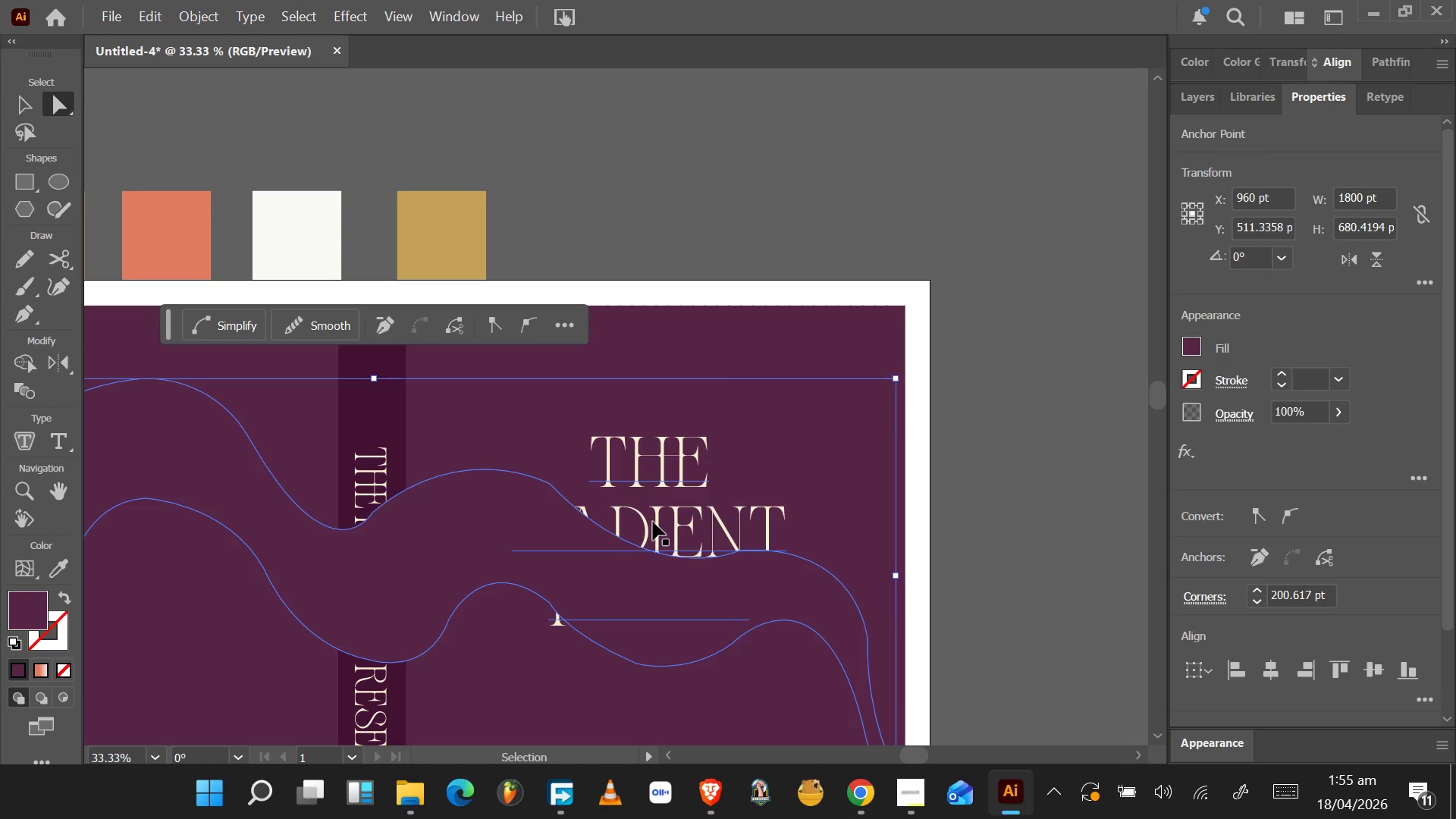 
key(Control+BracketLeft)
 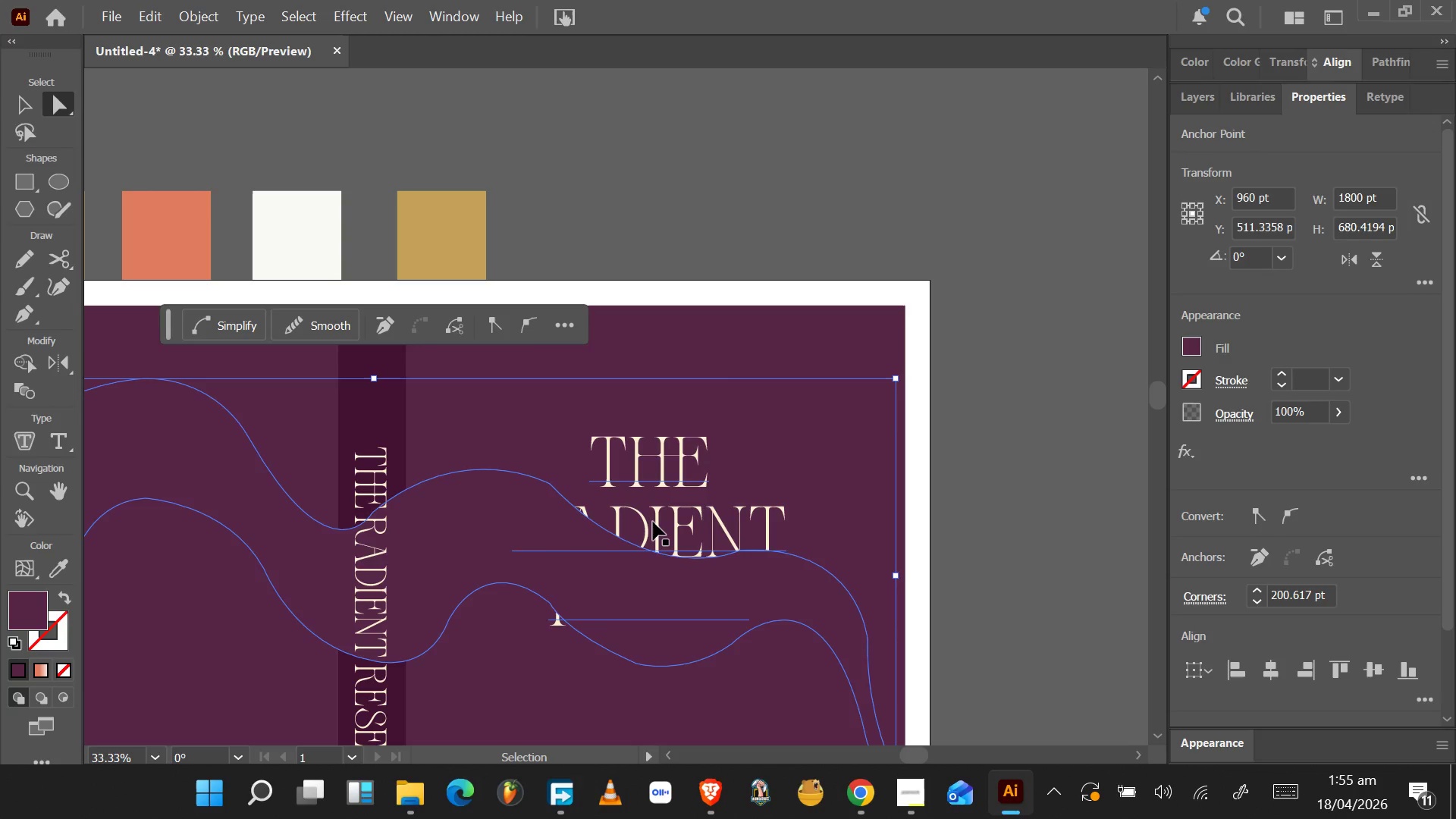 
key(Control+BracketLeft)
 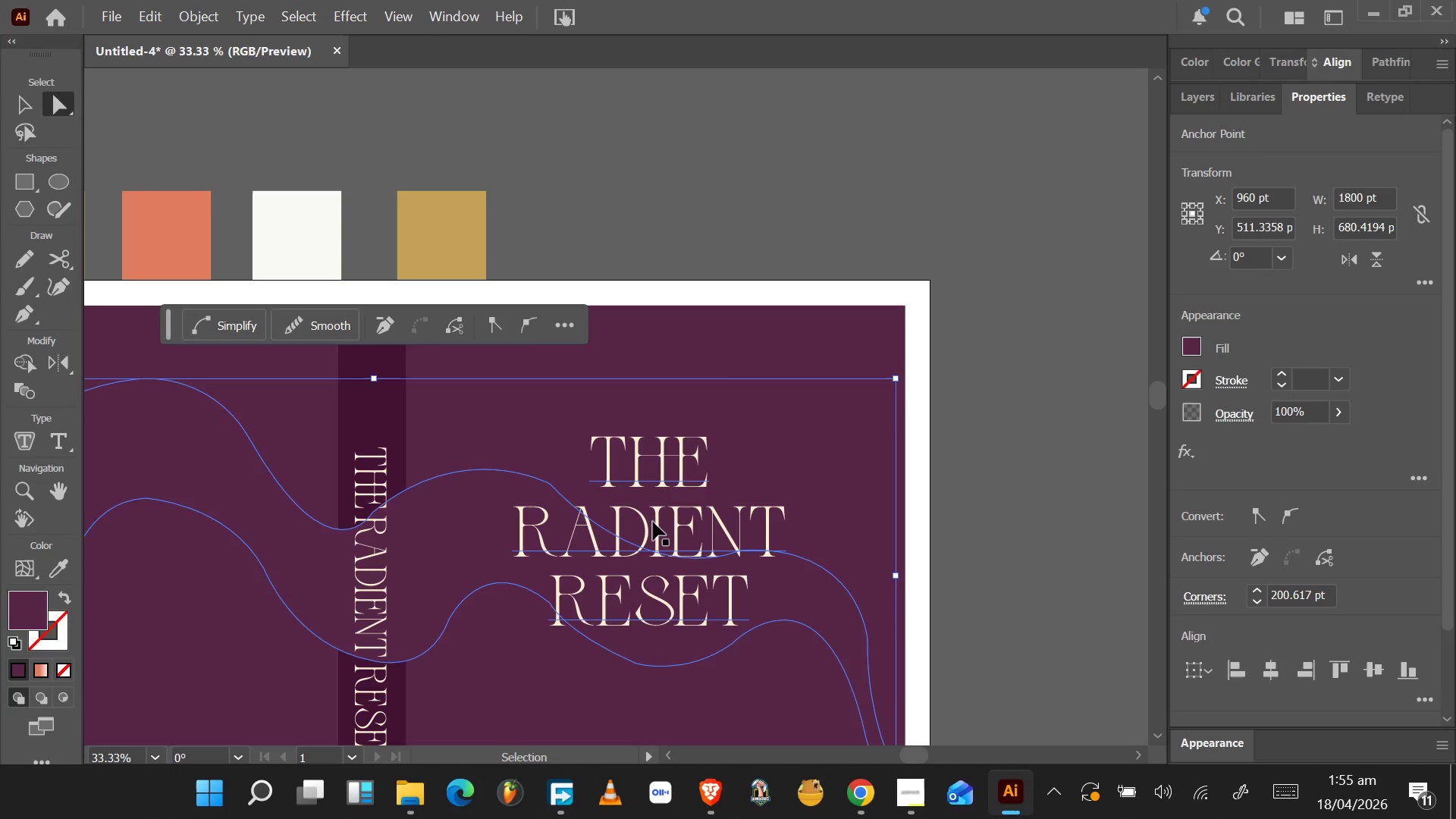 
key(Control+BracketLeft)
 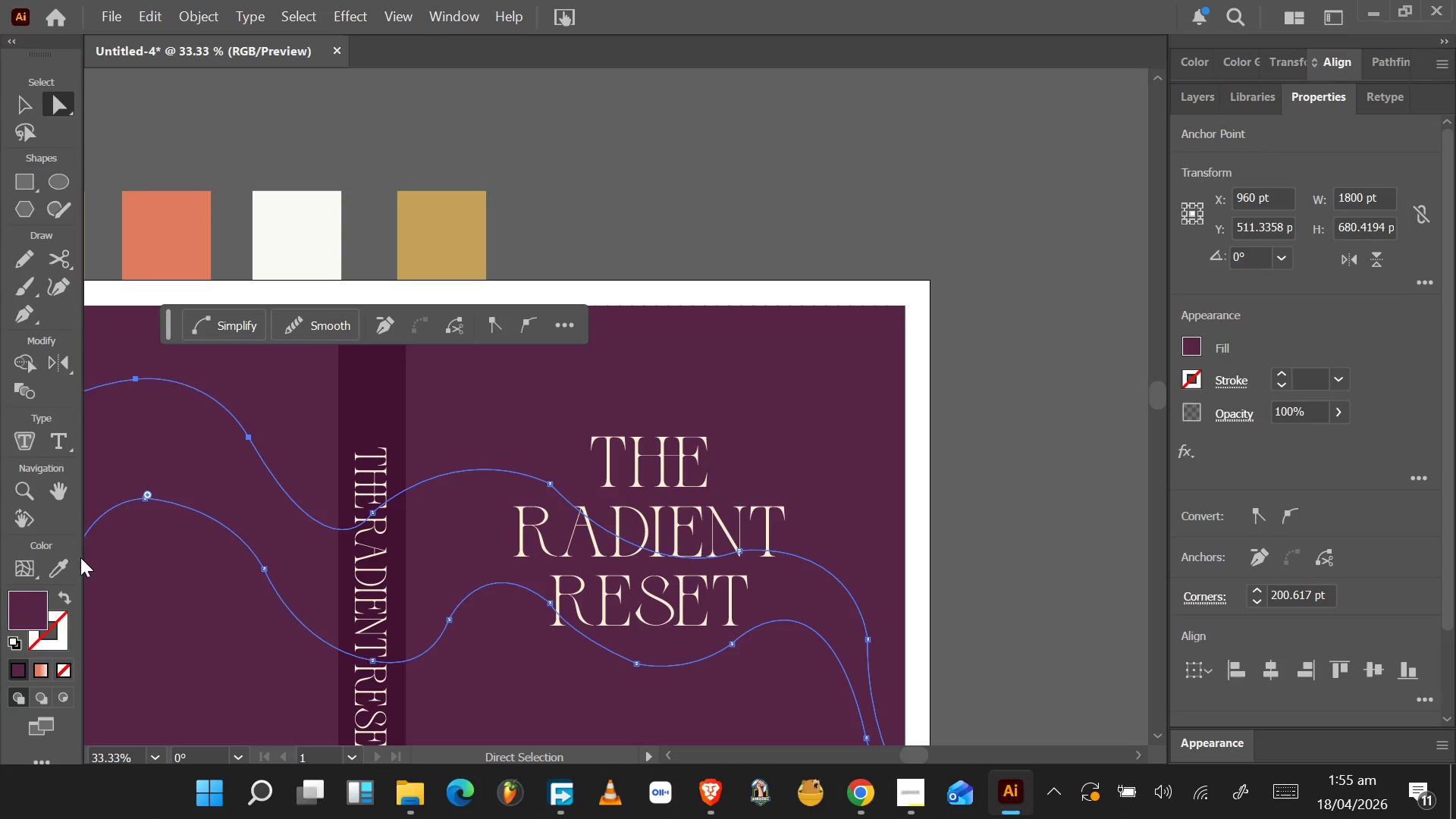 
left_click([28, 568])
 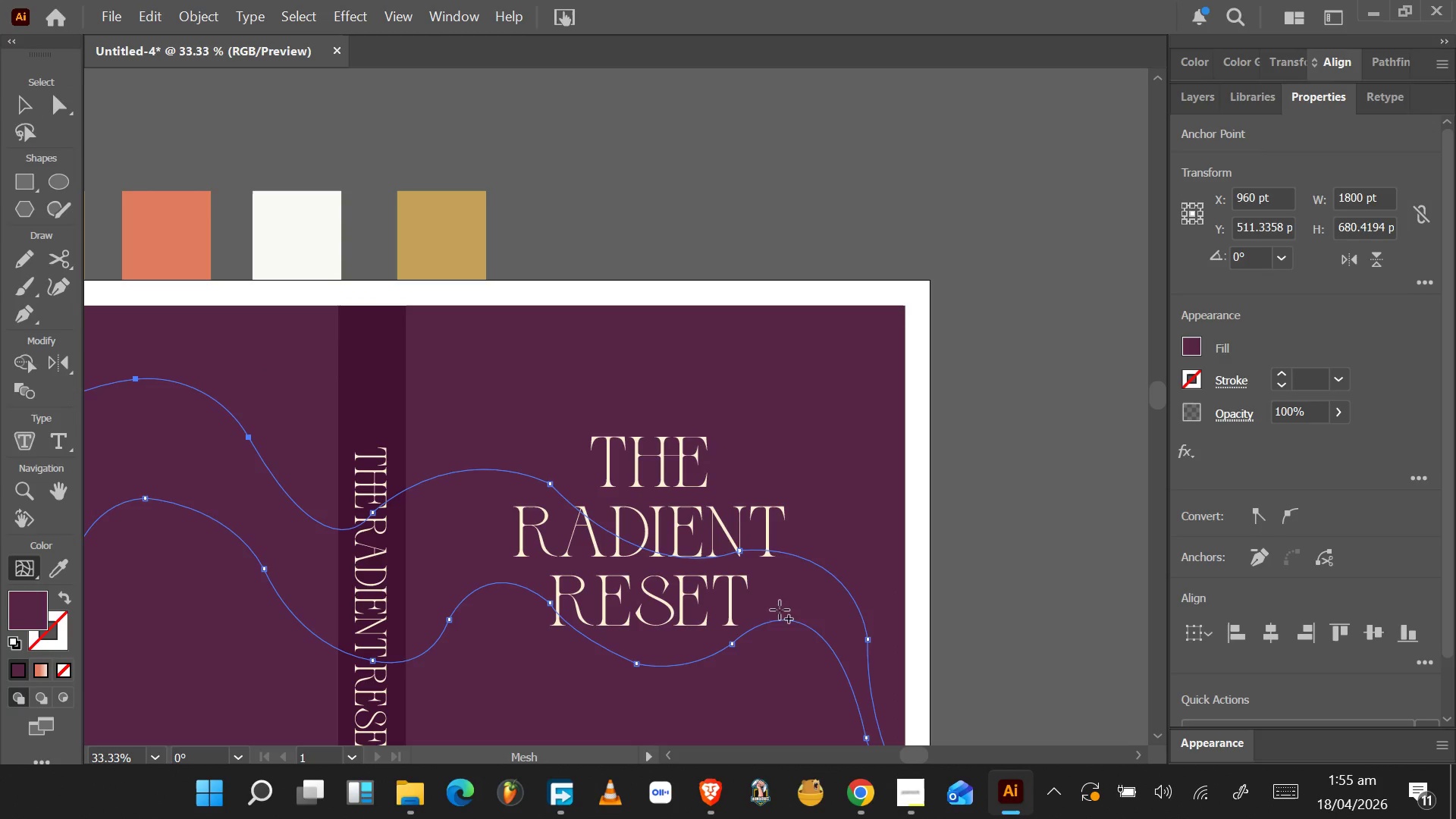 
scroll: coordinate [832, 639], scroll_direction: down, amount: 3.0
 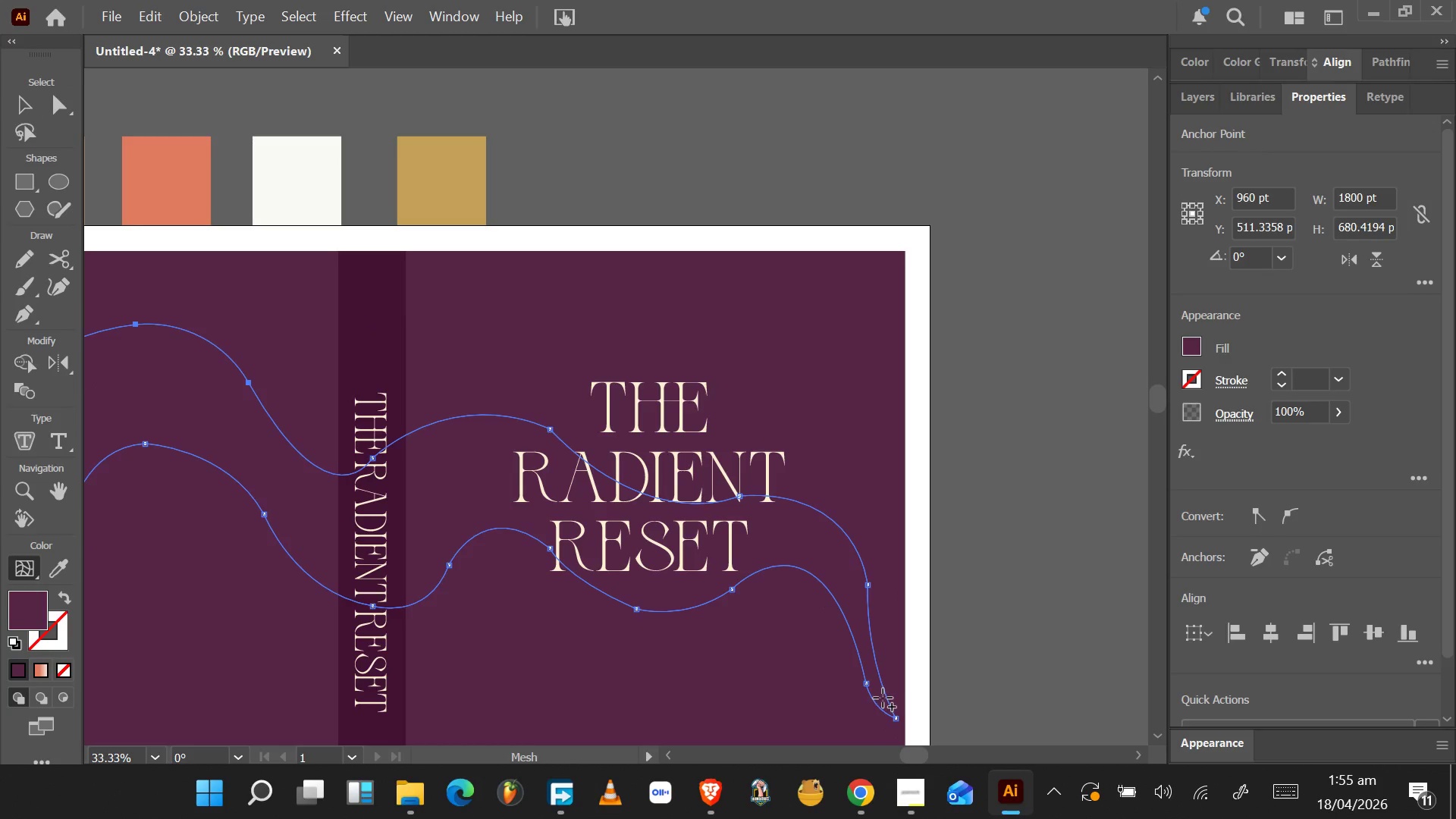 
left_click([880, 696])
 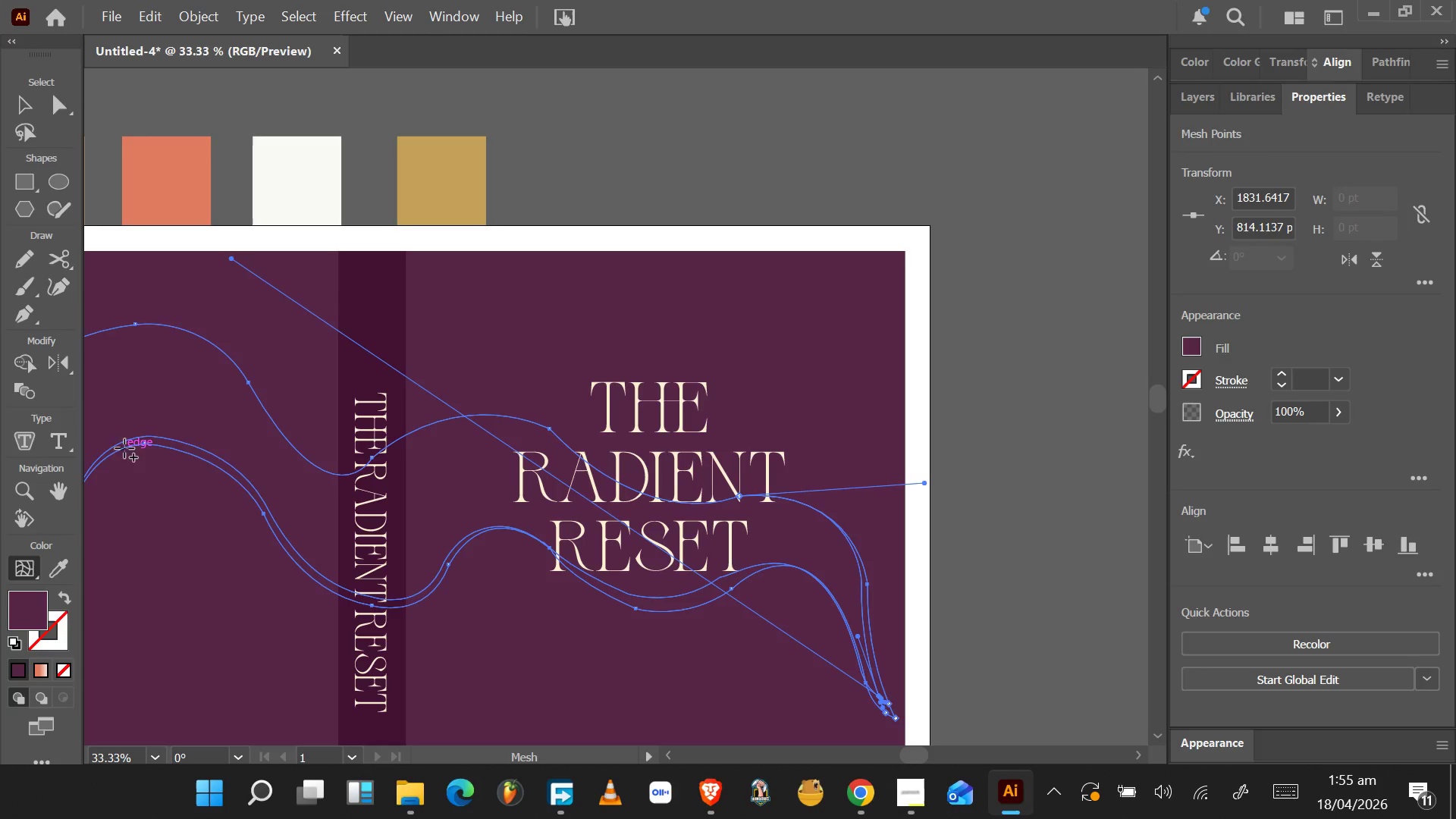 
wait(8.33)
 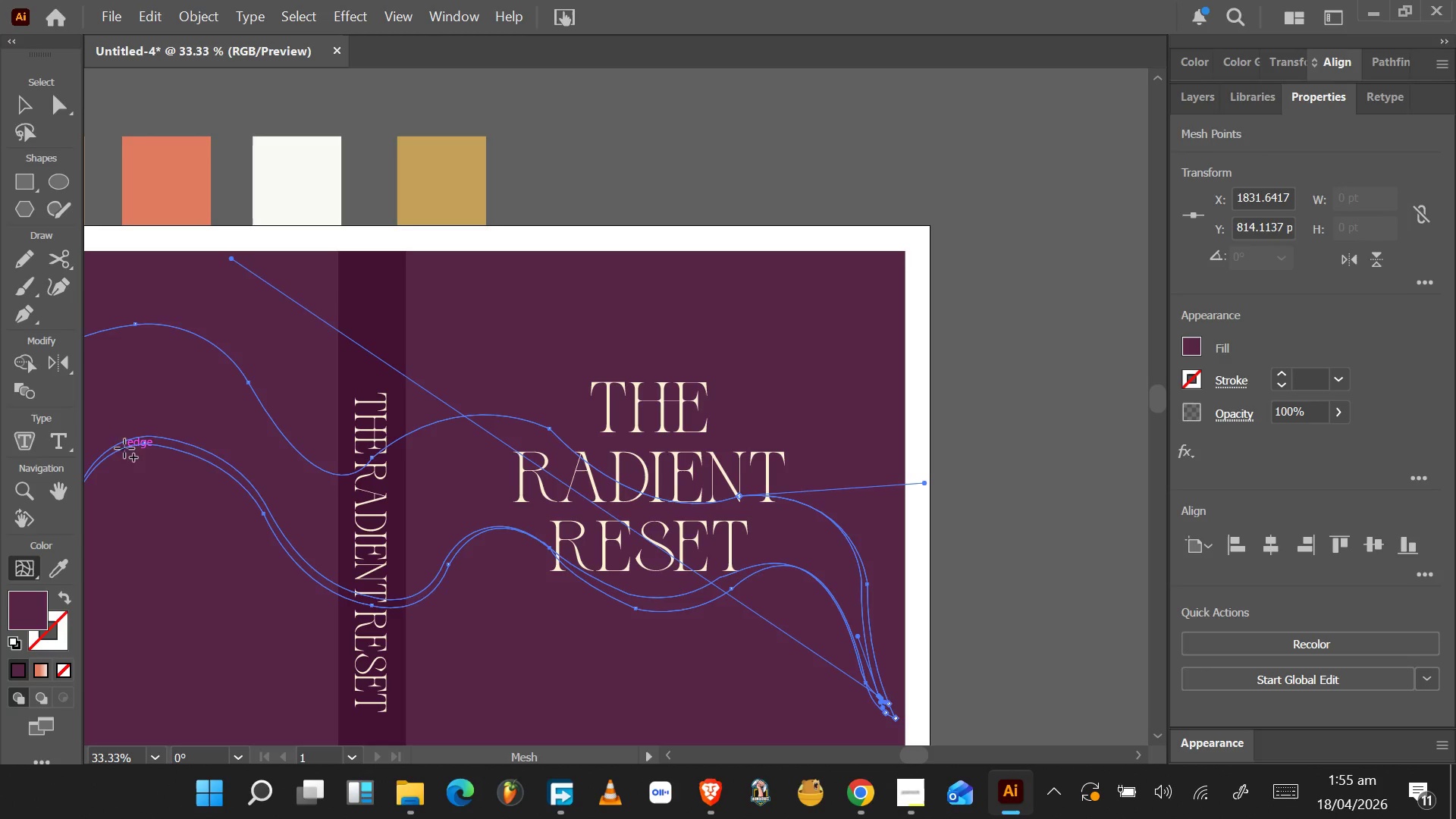 
double_click([671, 760])
 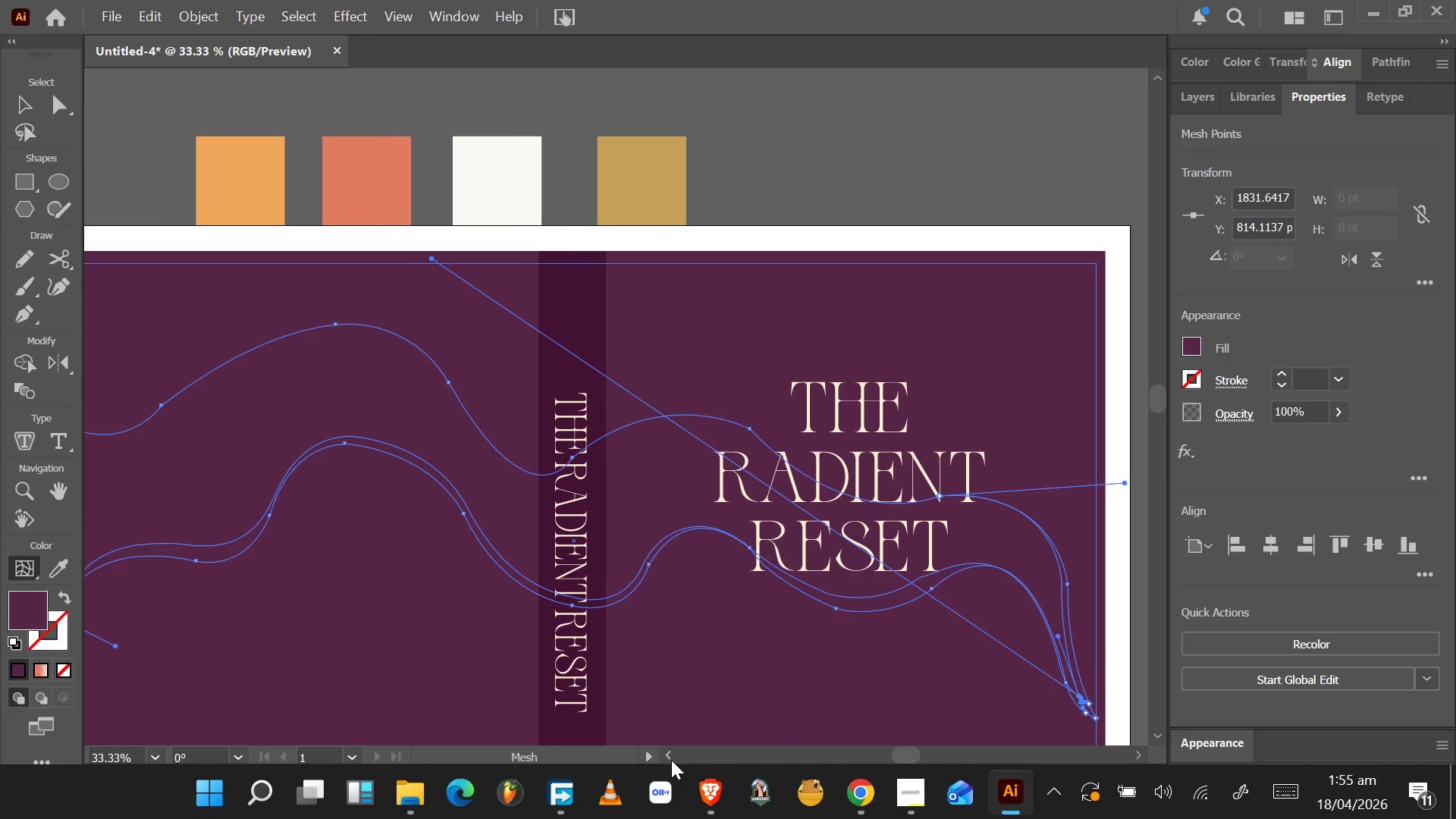 
triple_click([671, 760])
 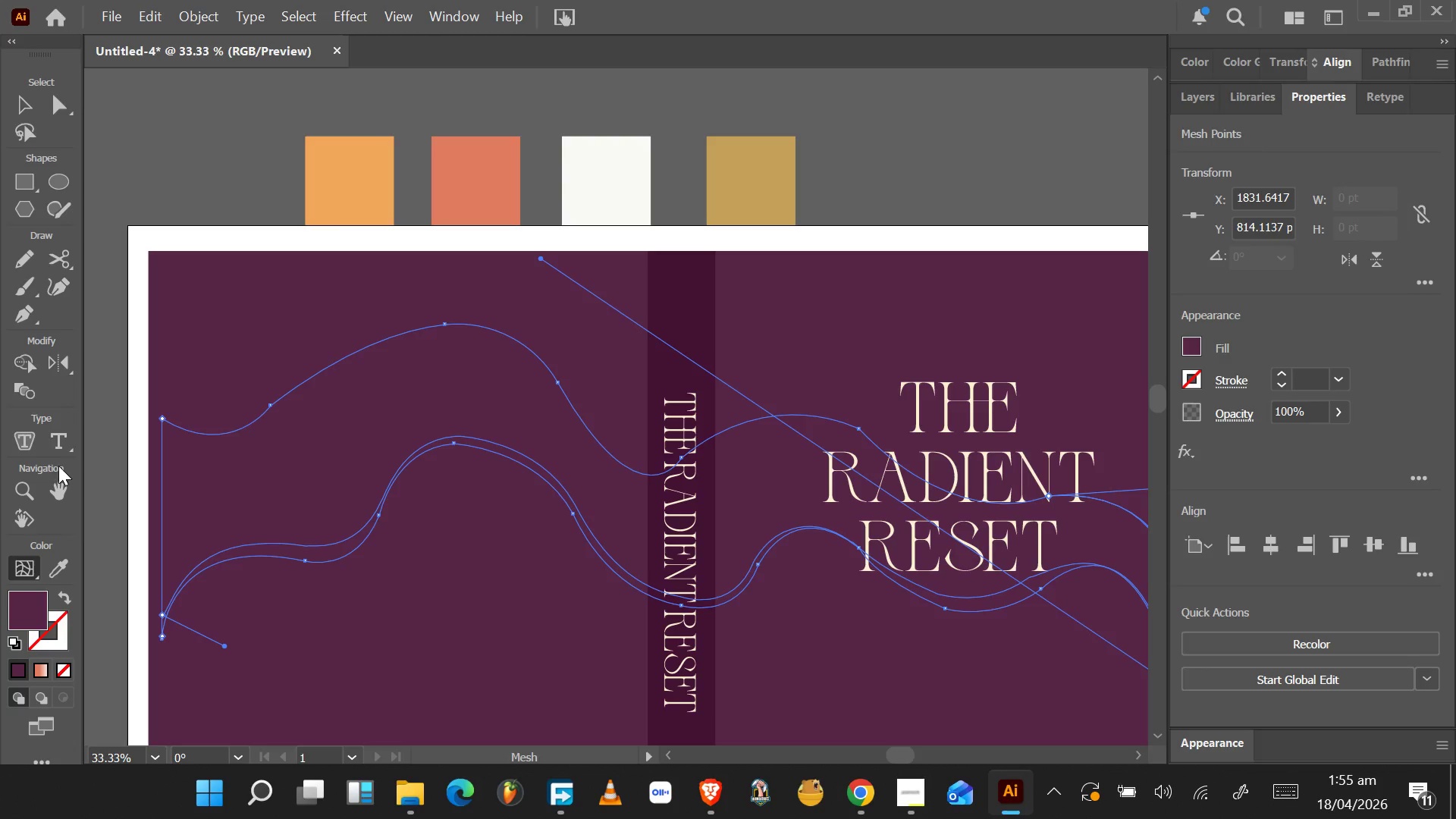 
mouse_move([42, 102])
 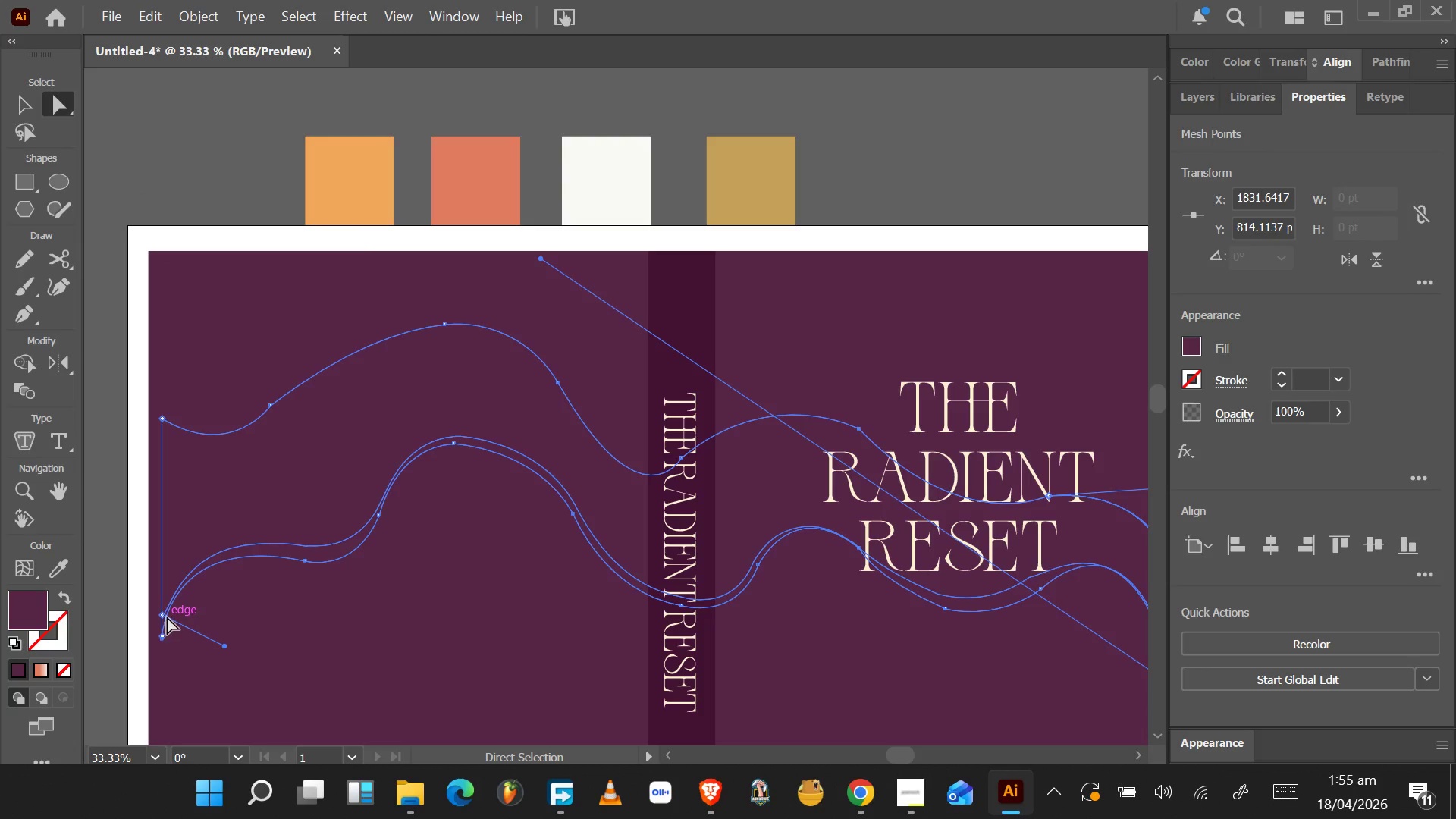 
left_click_drag(start_coordinate=[164, 612], to_coordinate=[160, 582])
 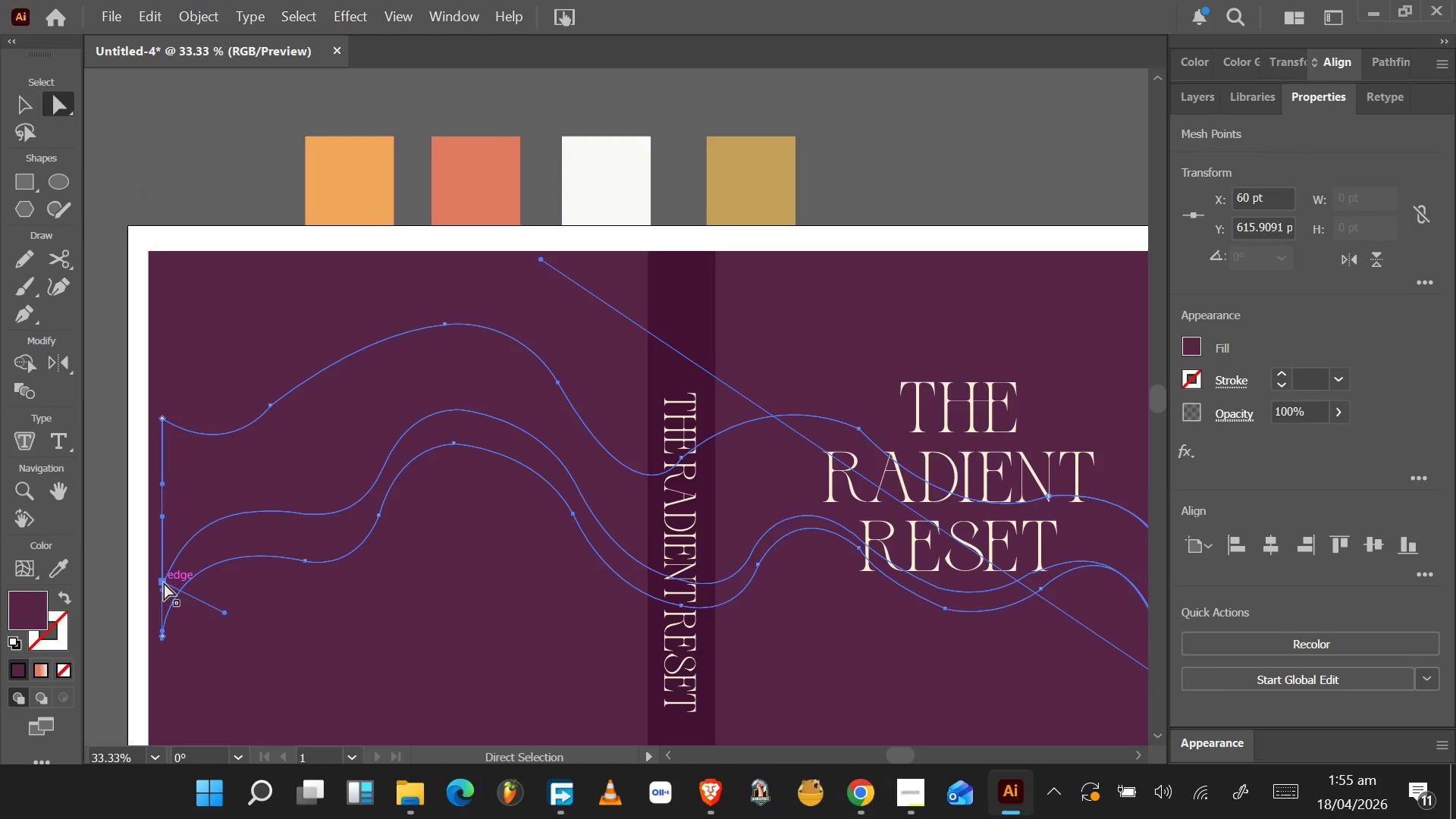 
left_click_drag(start_coordinate=[165, 579], to_coordinate=[165, 541])
 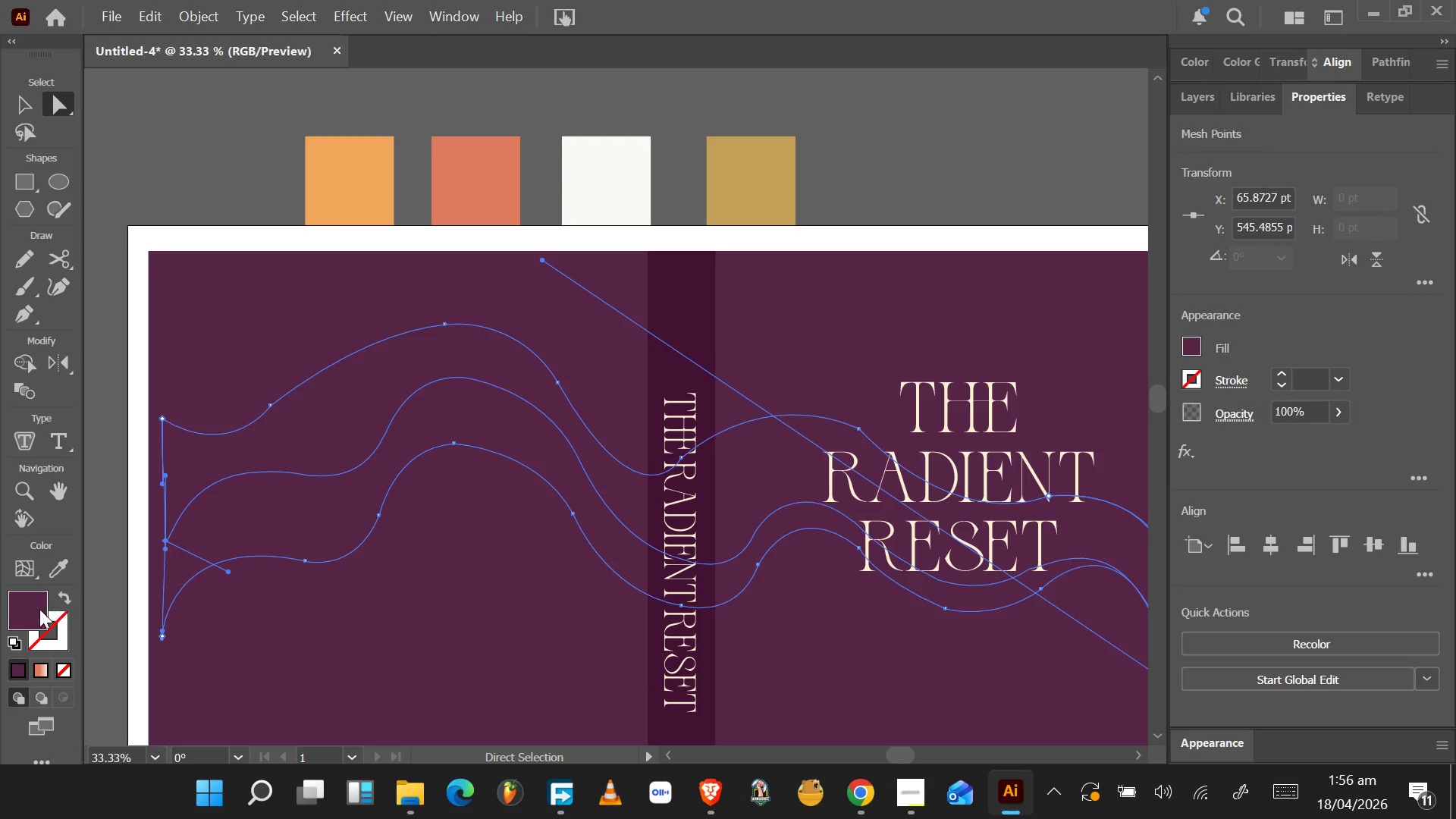 
wait(5.83)
 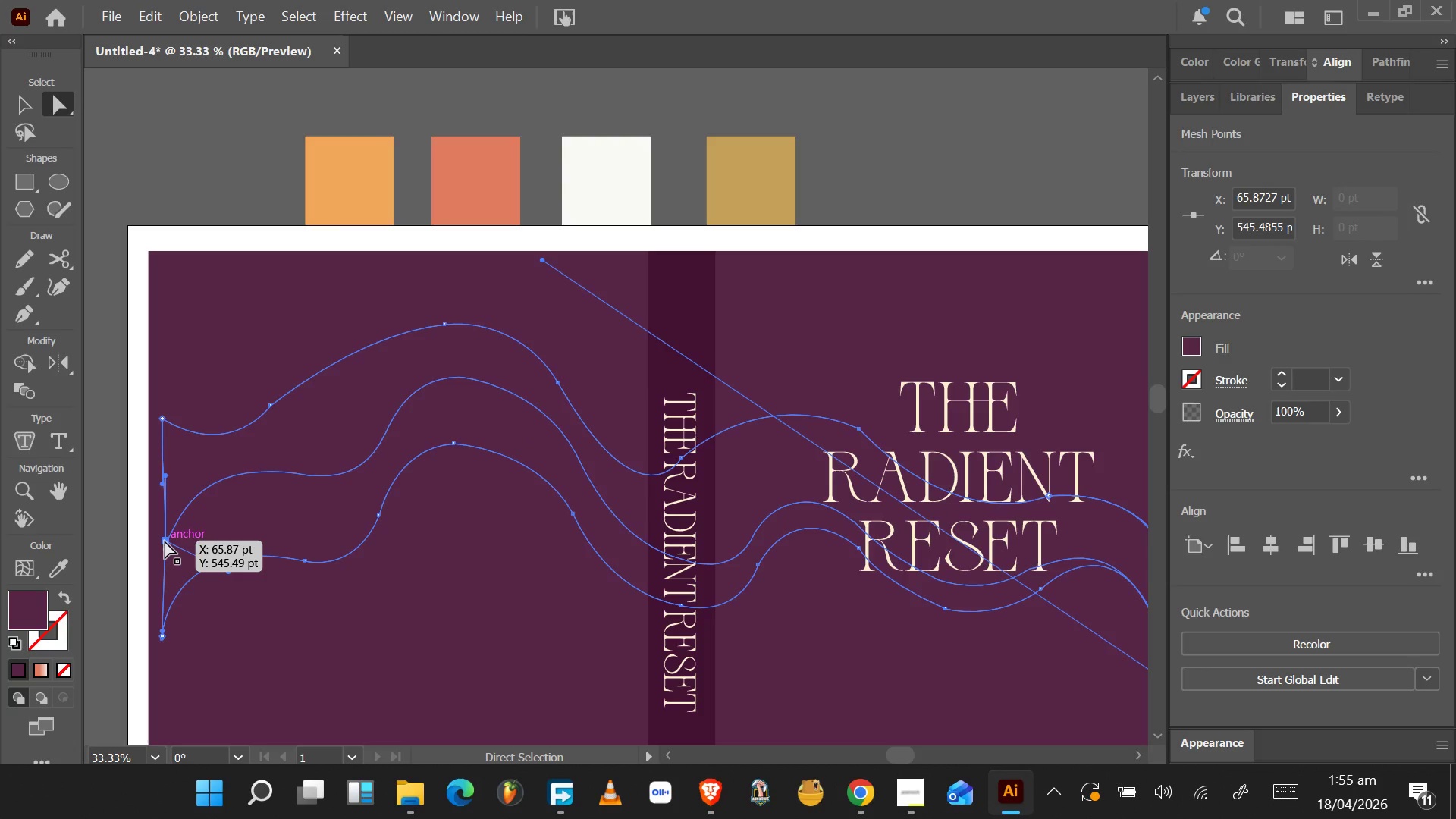 
left_click([57, 565])
 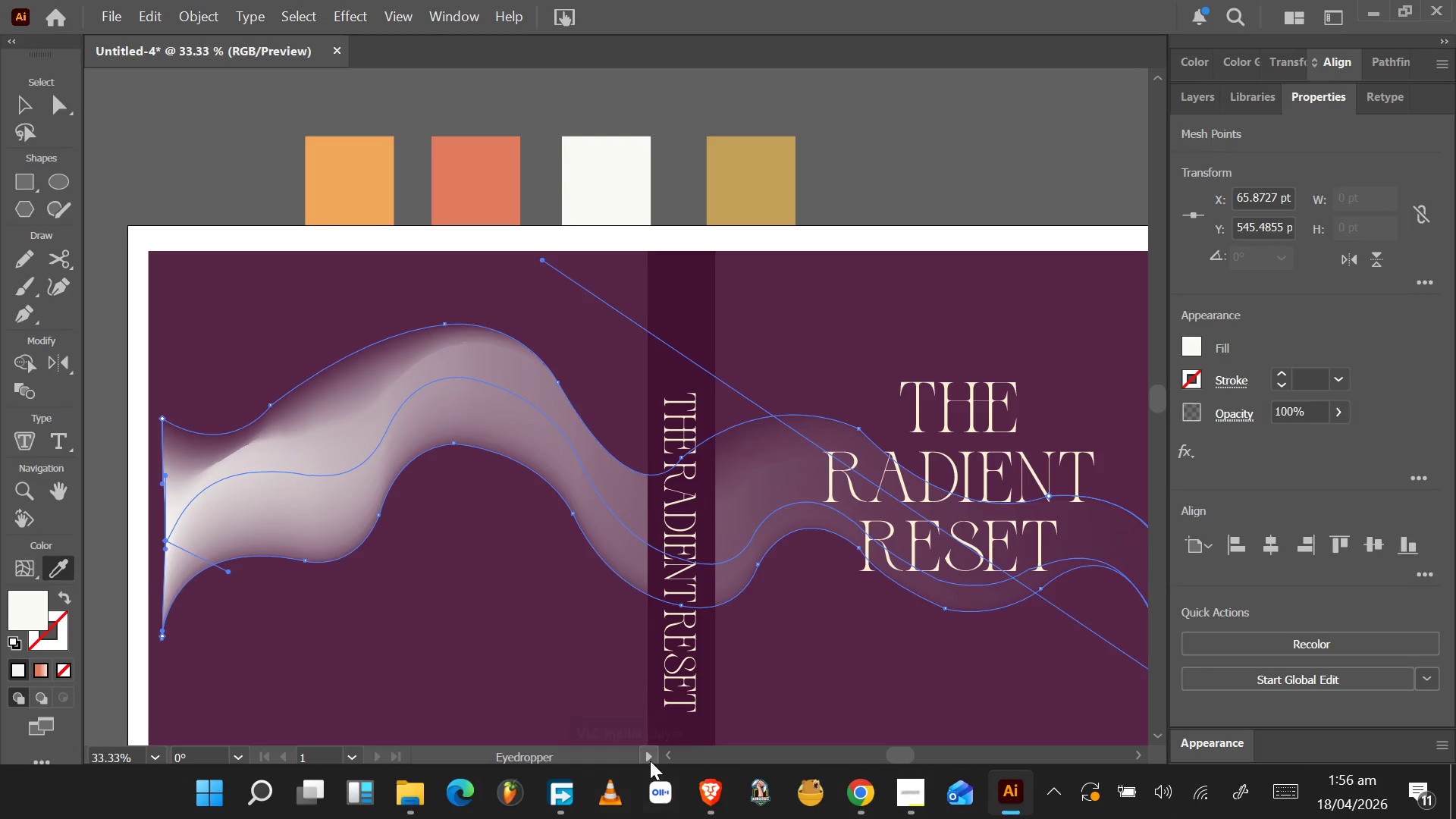 
wait(7.83)
 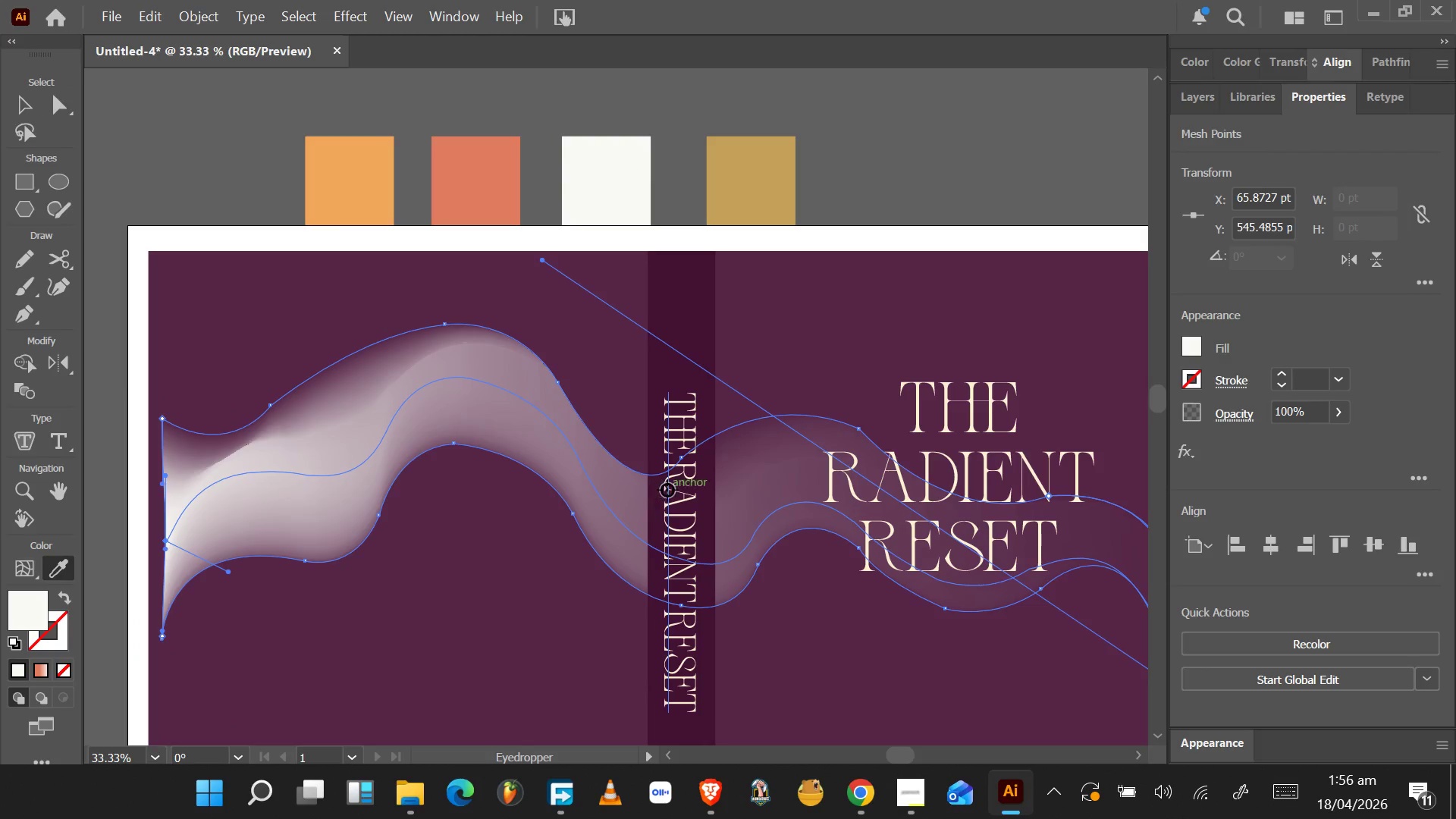 
key(Control+Z)
 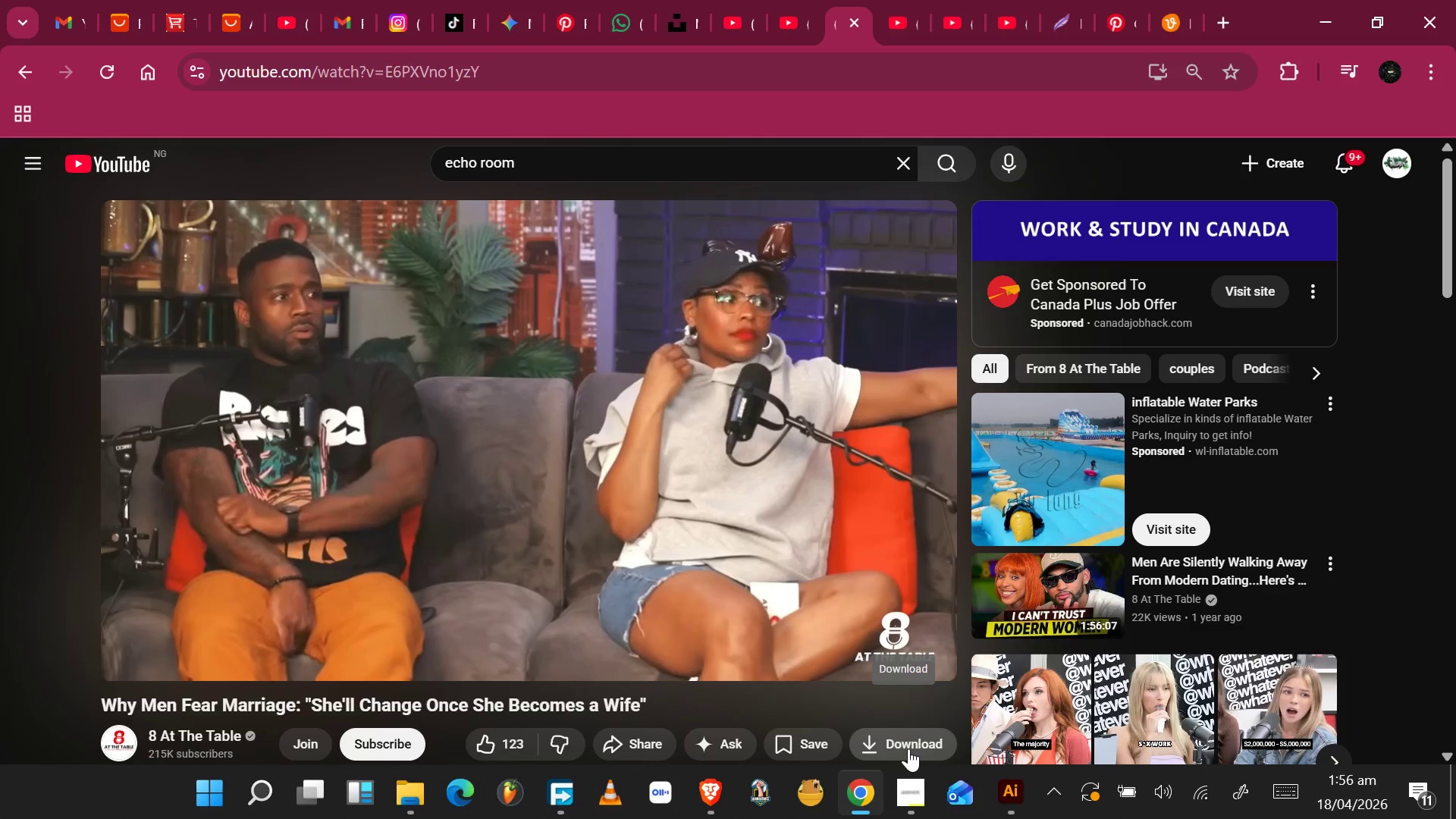 
hold_key(key=AltLeft, duration=0.5)
 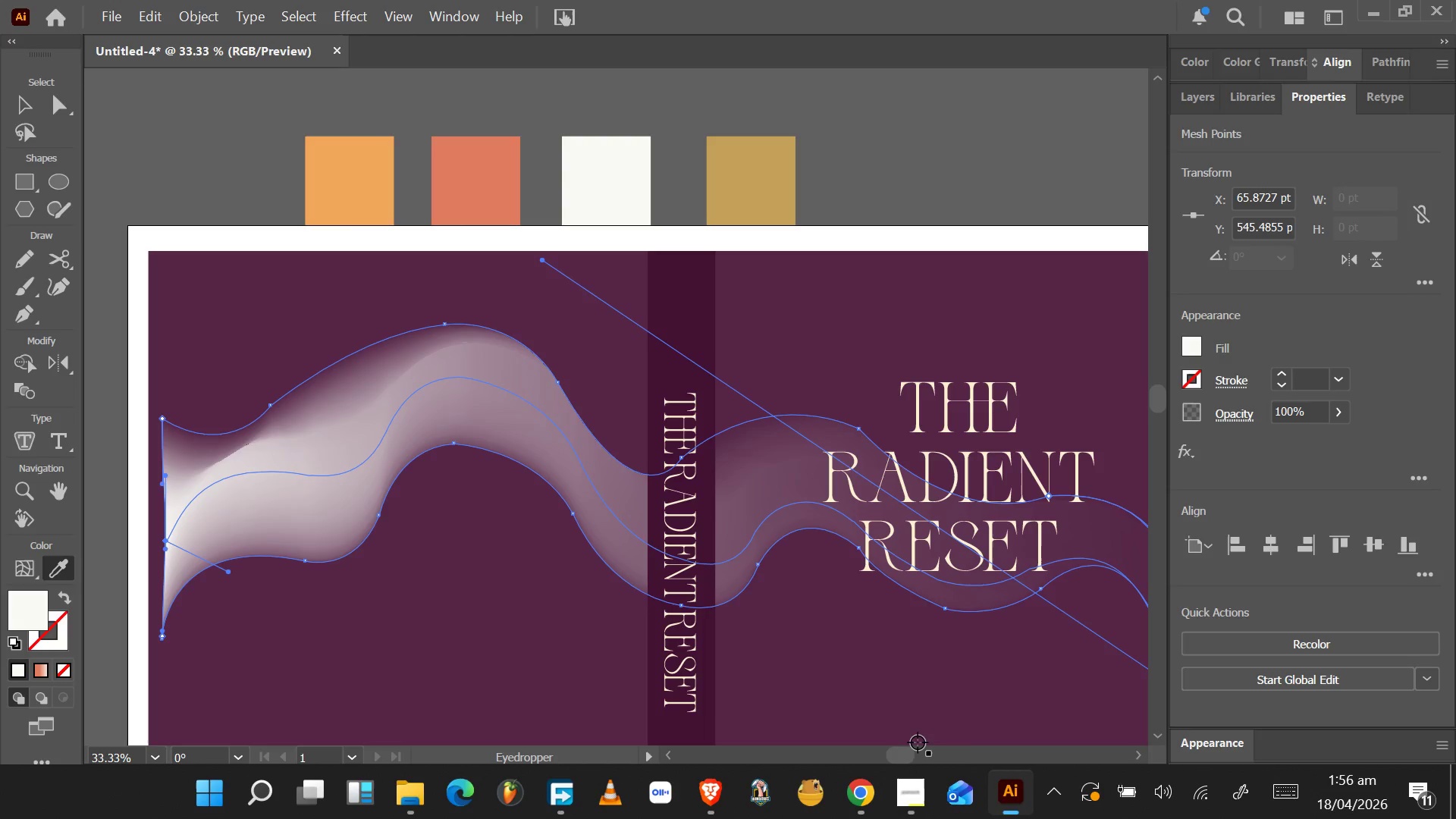 
left_click_drag(start_coordinate=[895, 755], to_coordinate=[907, 755])
 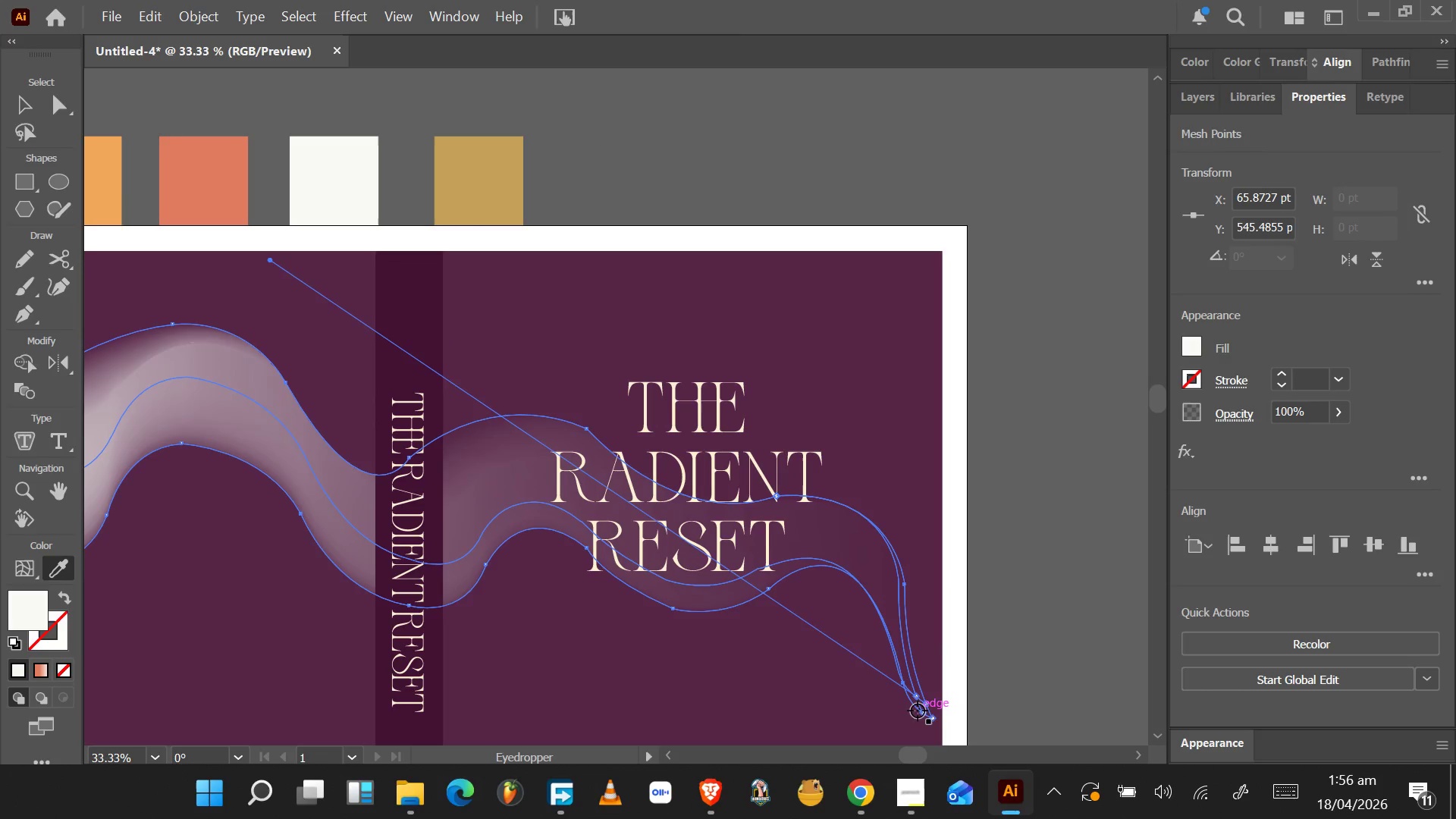 
hold_key(key=MetaLeft, duration=0.36)
scroll: coordinate [920, 709], scroll_direction: up, amount: 3.0
 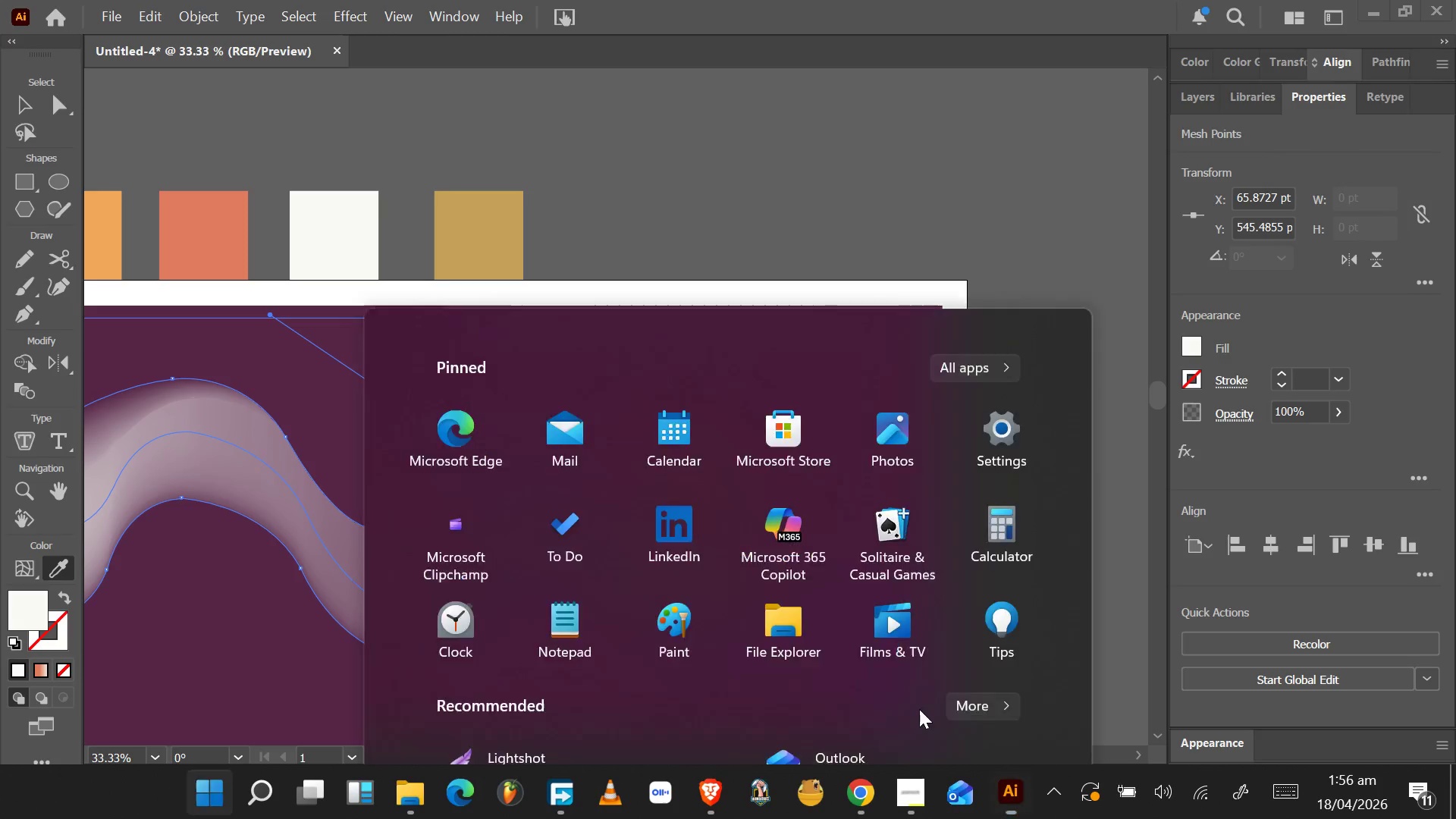 
scroll: coordinate [919, 709], scroll_direction: down, amount: 3.0
 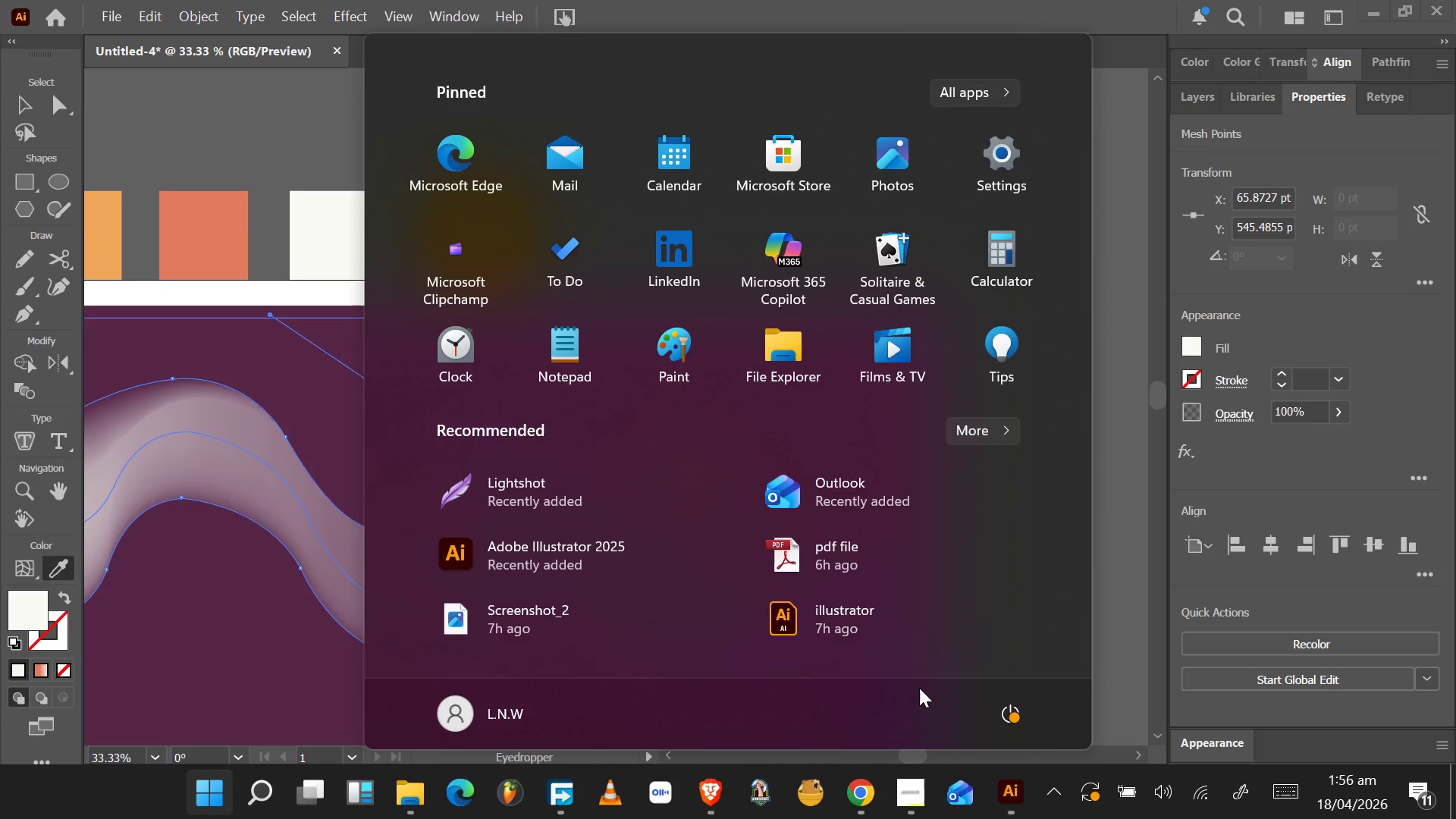 
key(Meta+MetaLeft)
 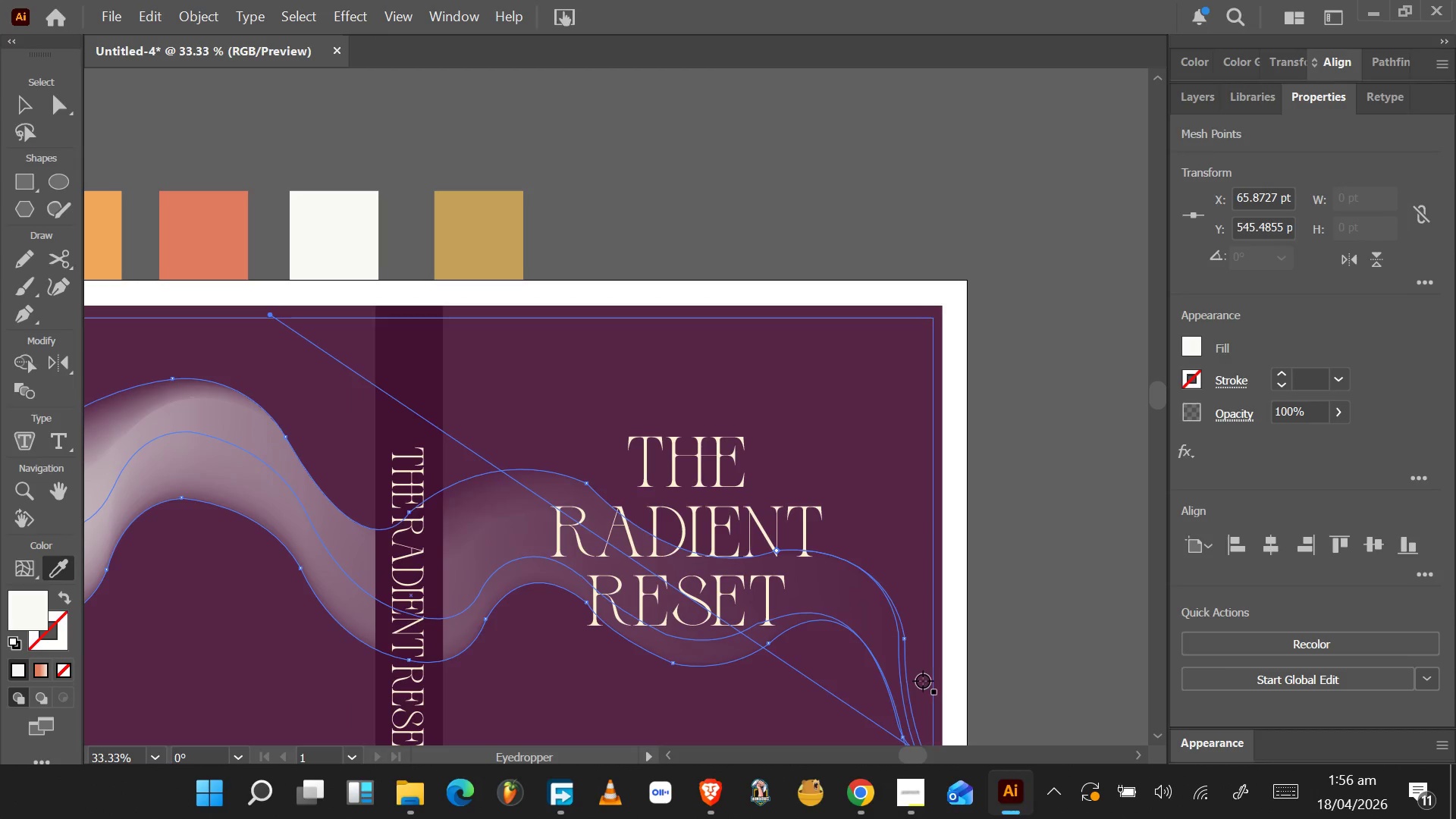 
hold_key(key=AltLeft, duration=1.06)
scroll: coordinate [922, 678], scroll_direction: down, amount: 4.0
 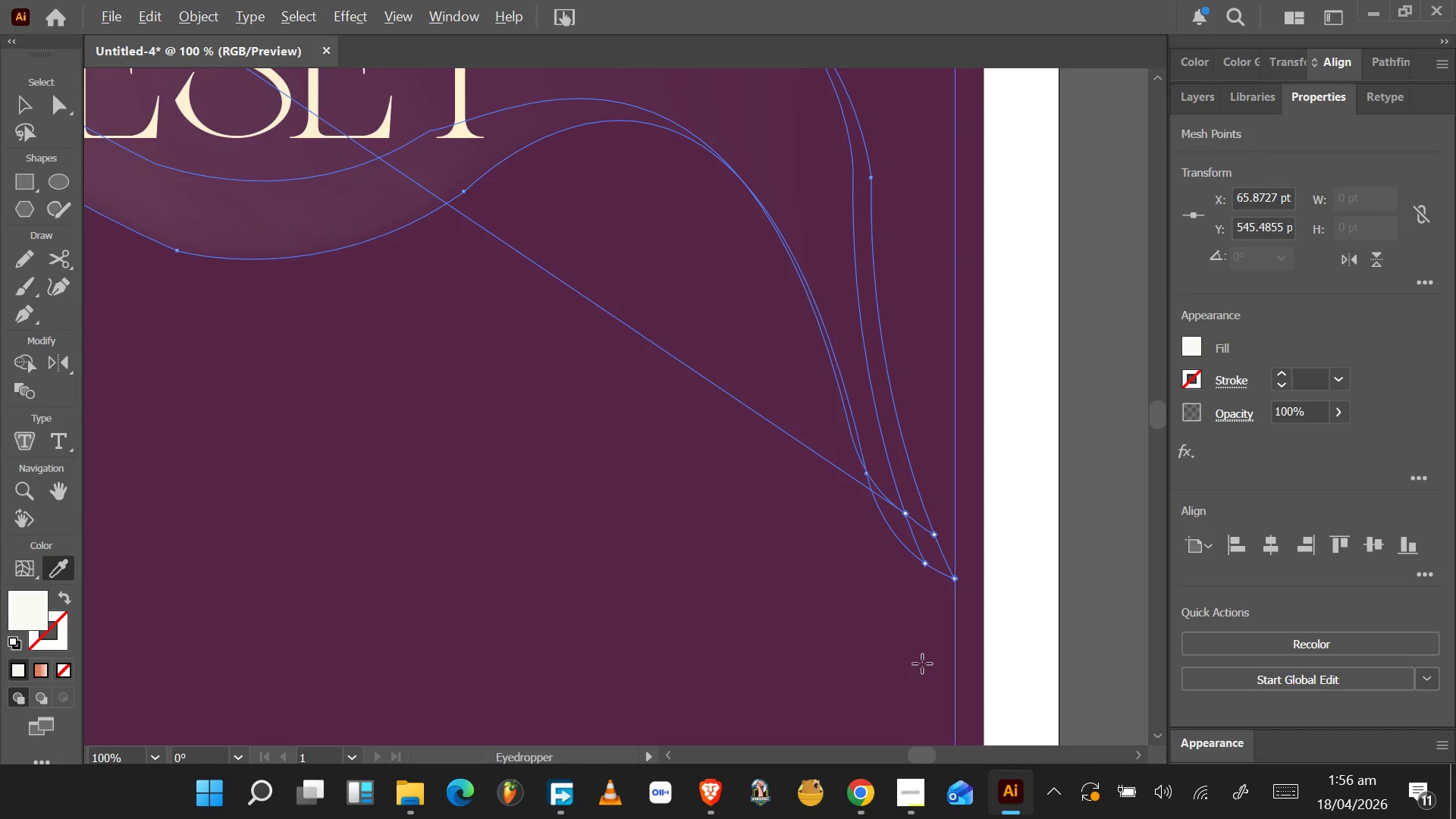 
wait(8.36)
 